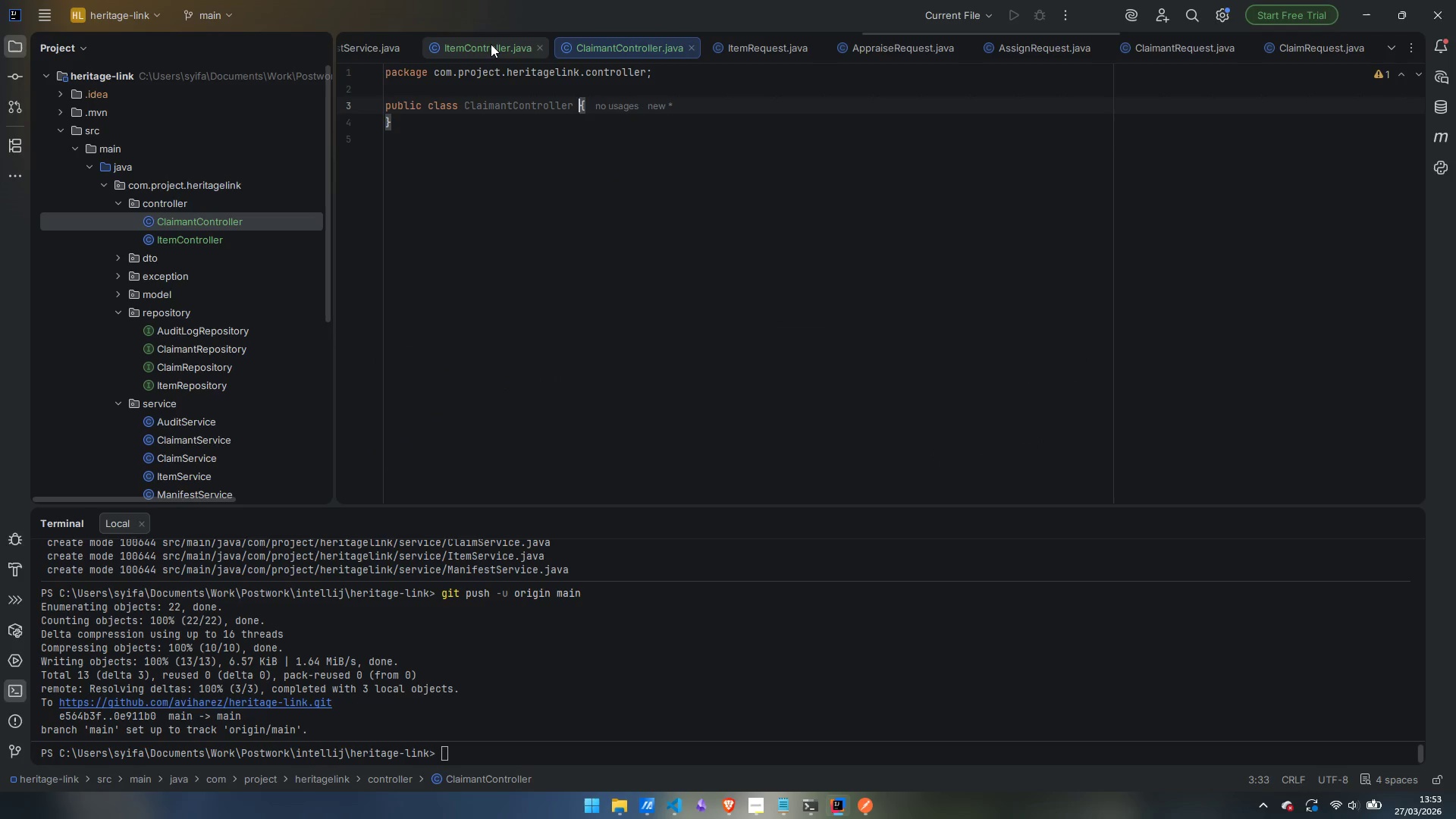 
left_click([491, 44])
 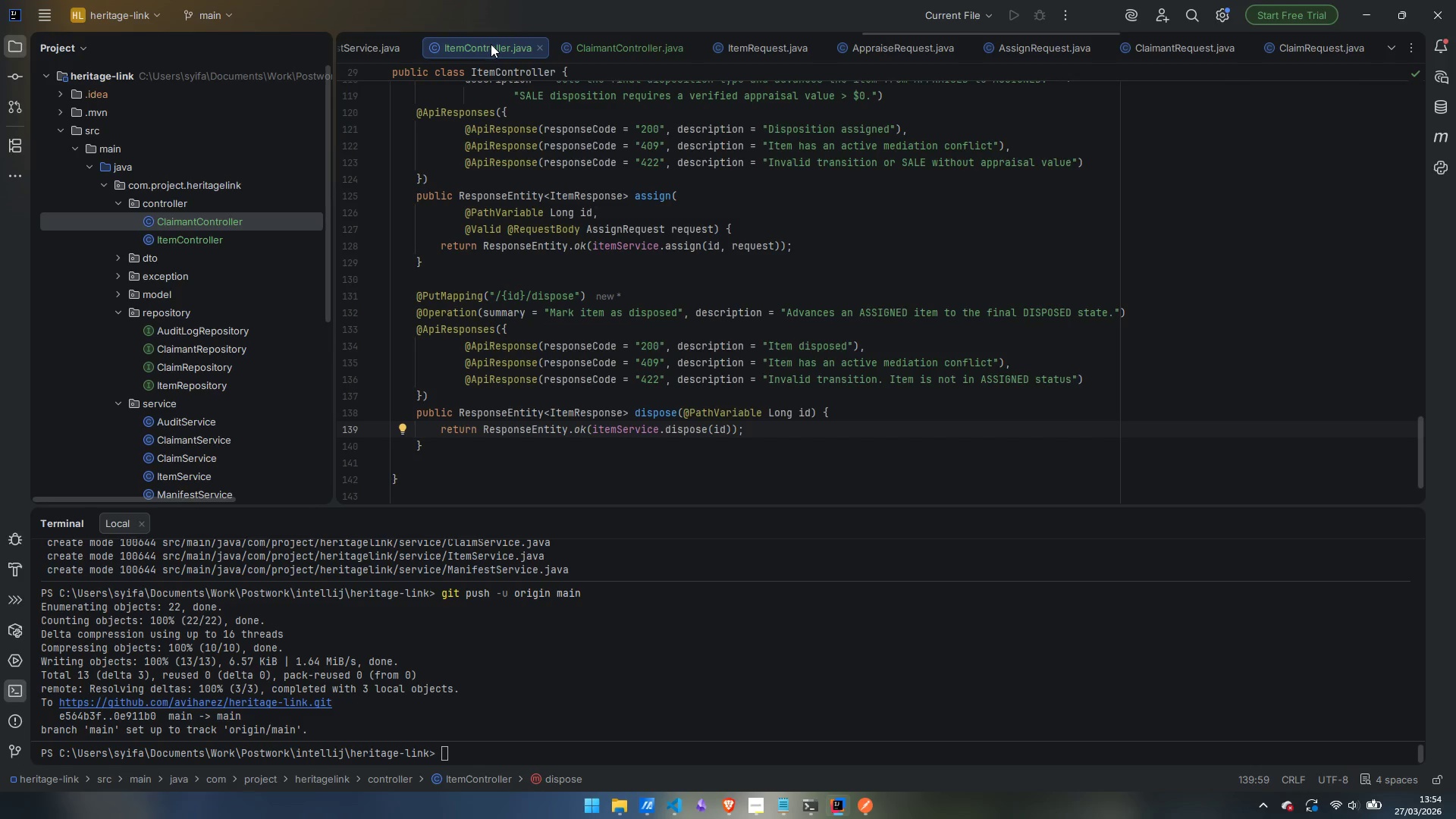 
wait(25.73)
 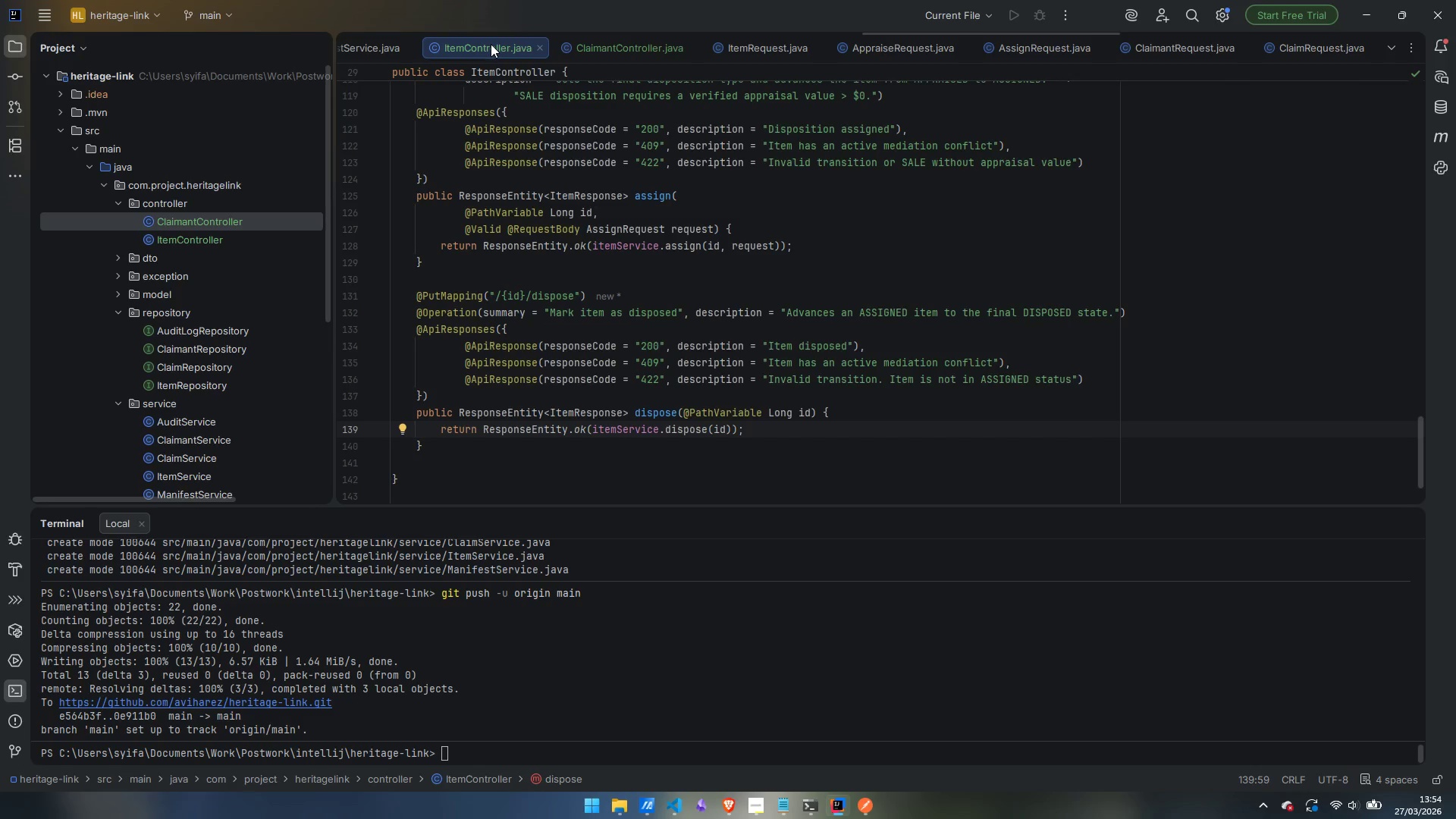 
double_click([228, 215])
 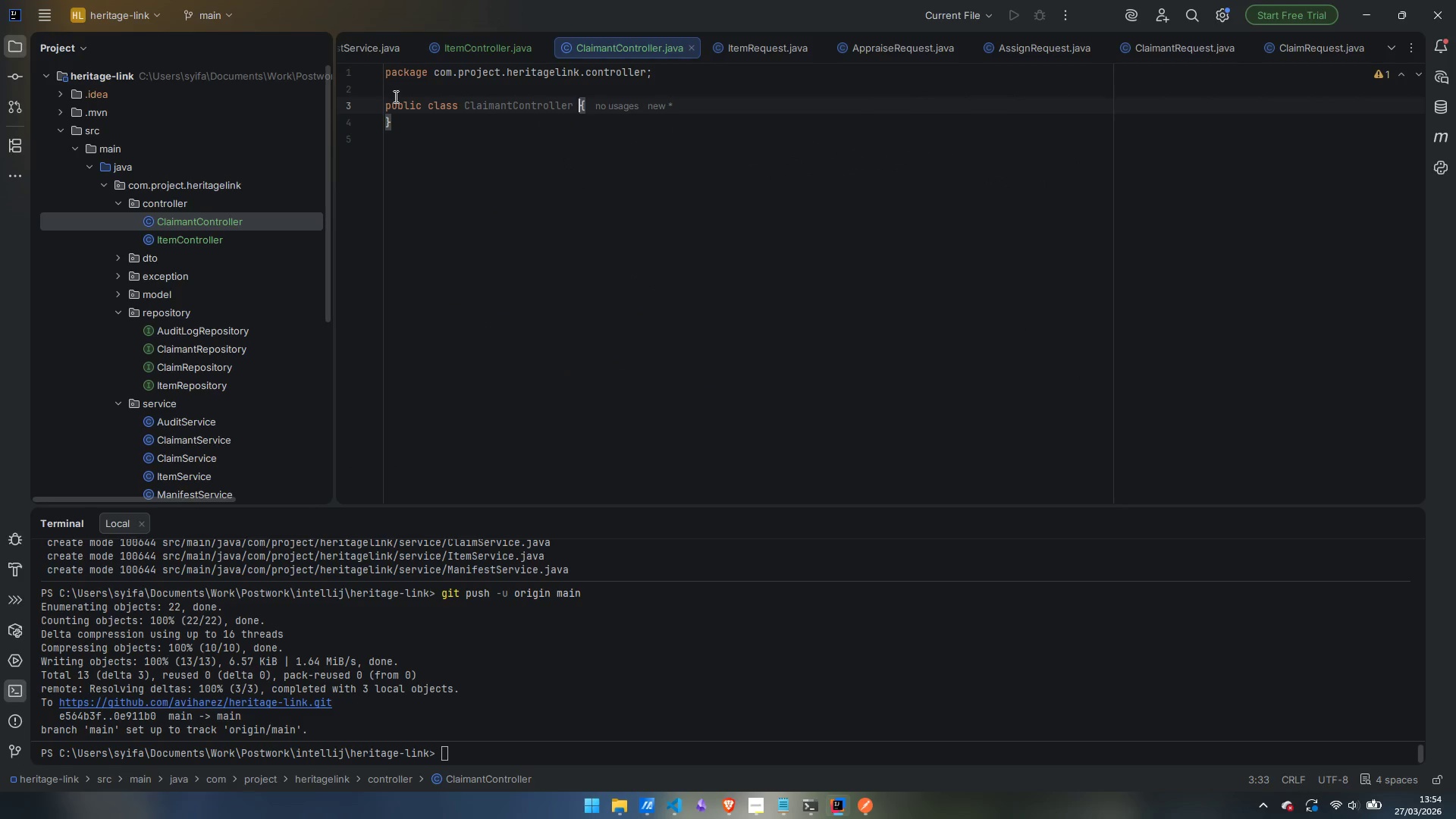 
left_click([400, 87])
 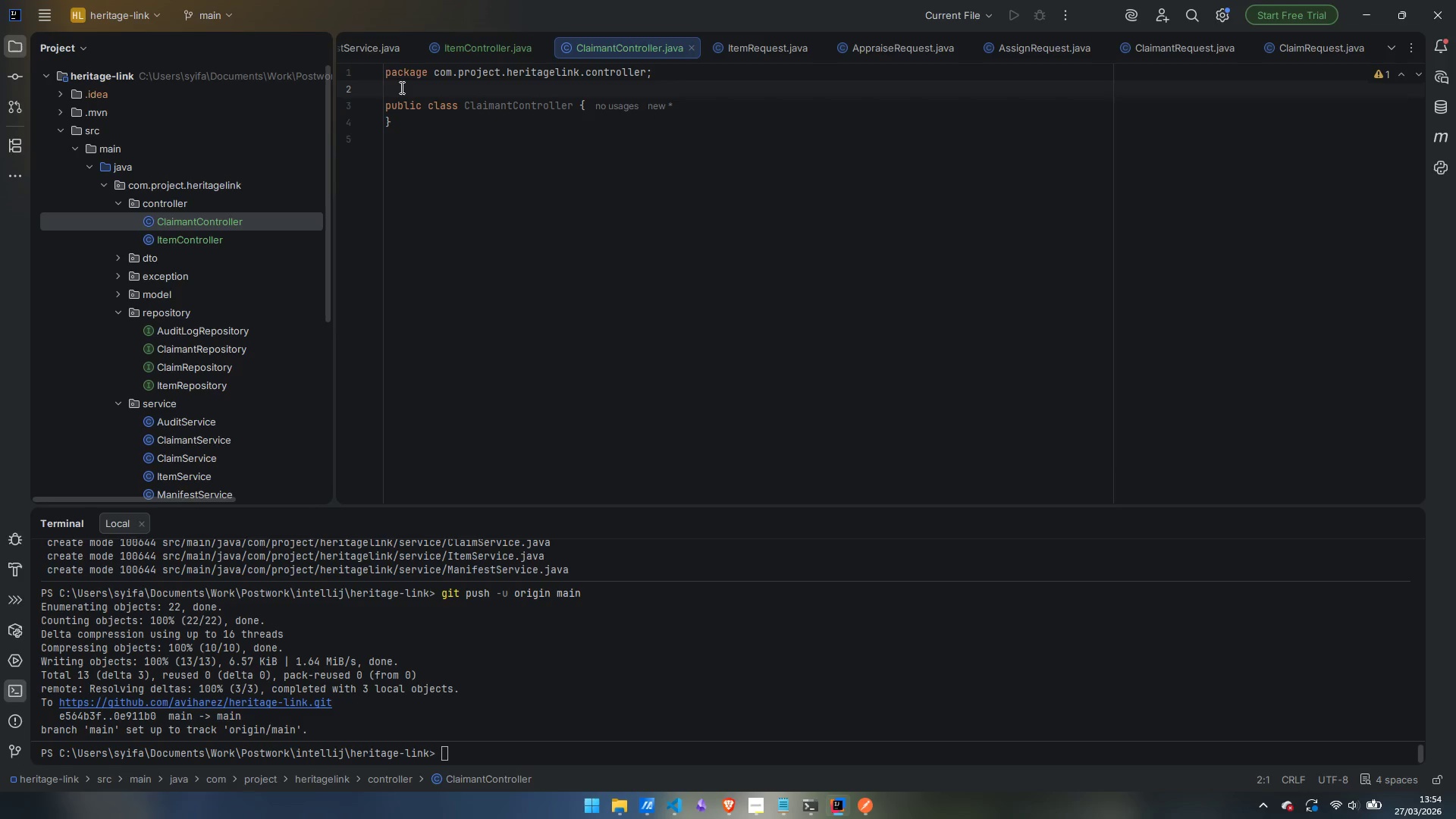 
wait(9.73)
 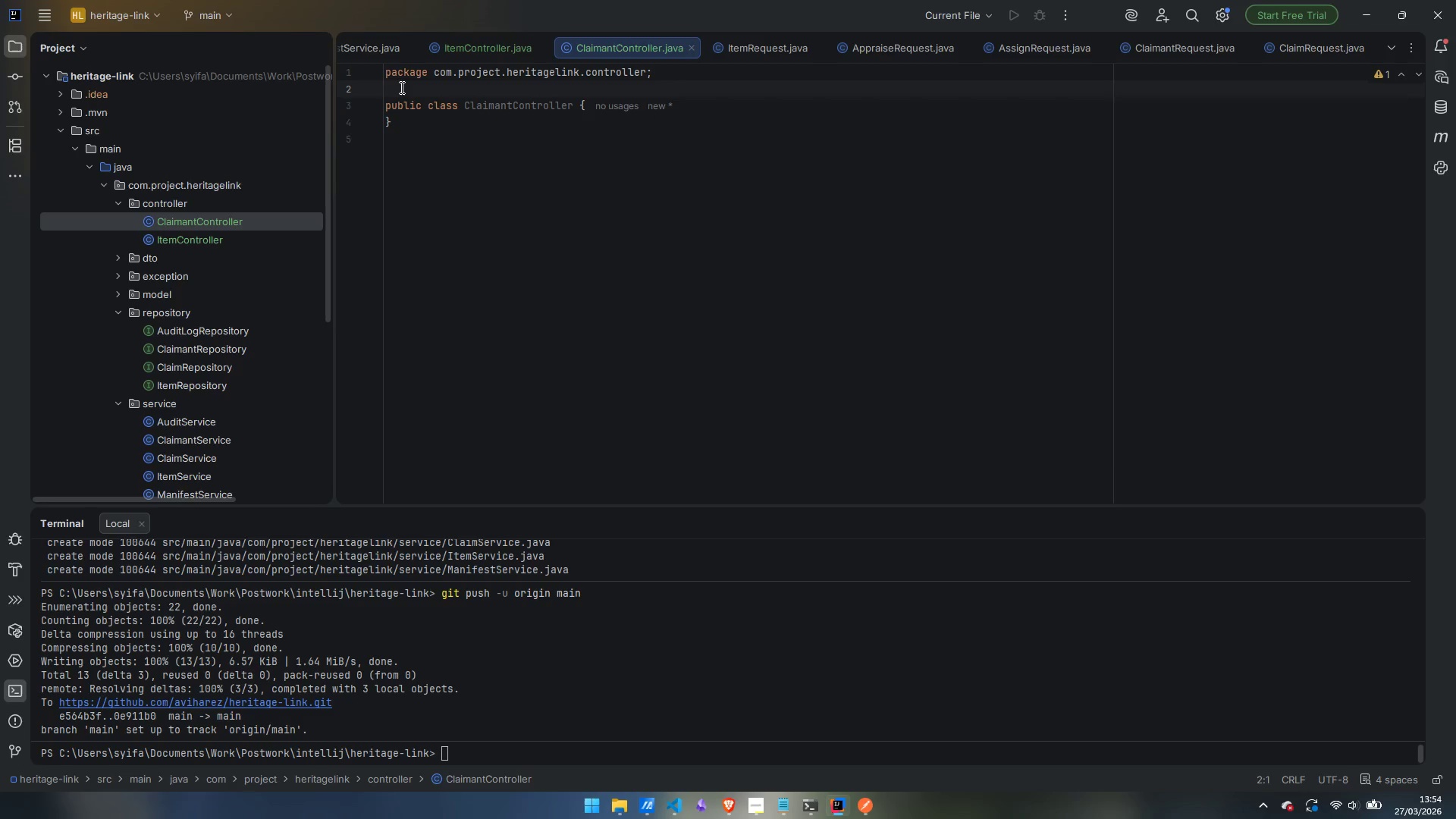 
key(Enter)
 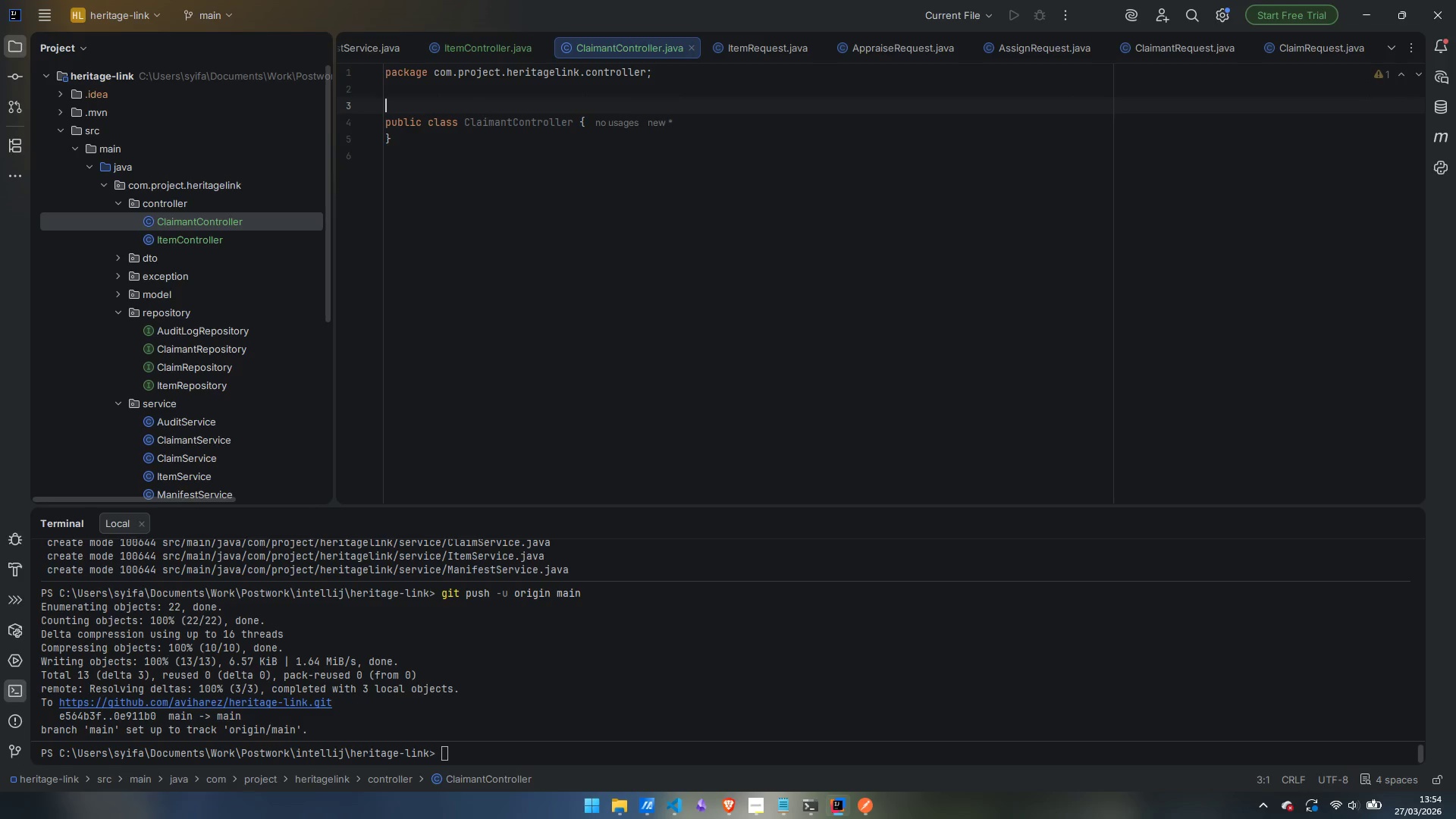 
type(@Res)
 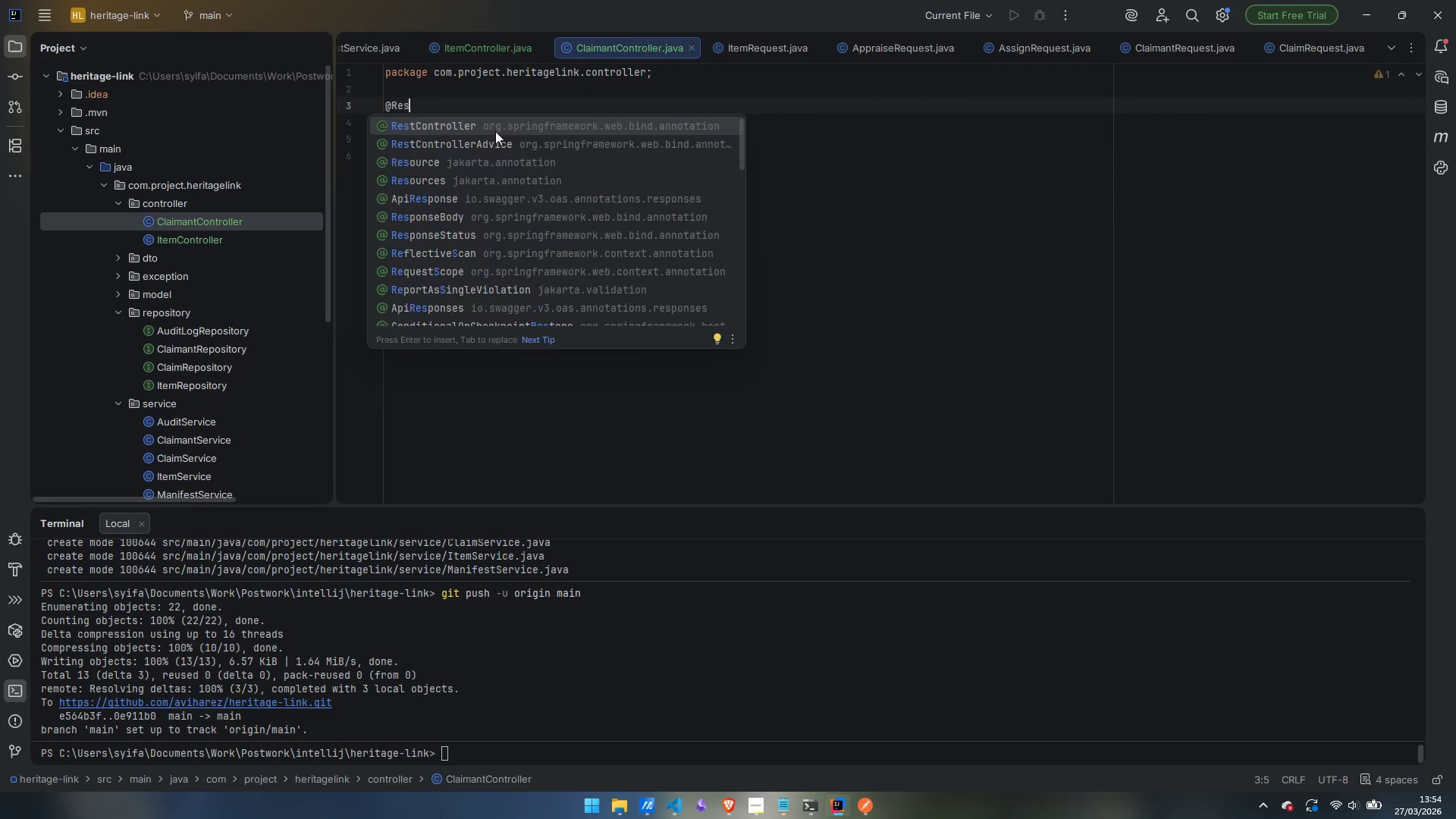 
key(Enter)
 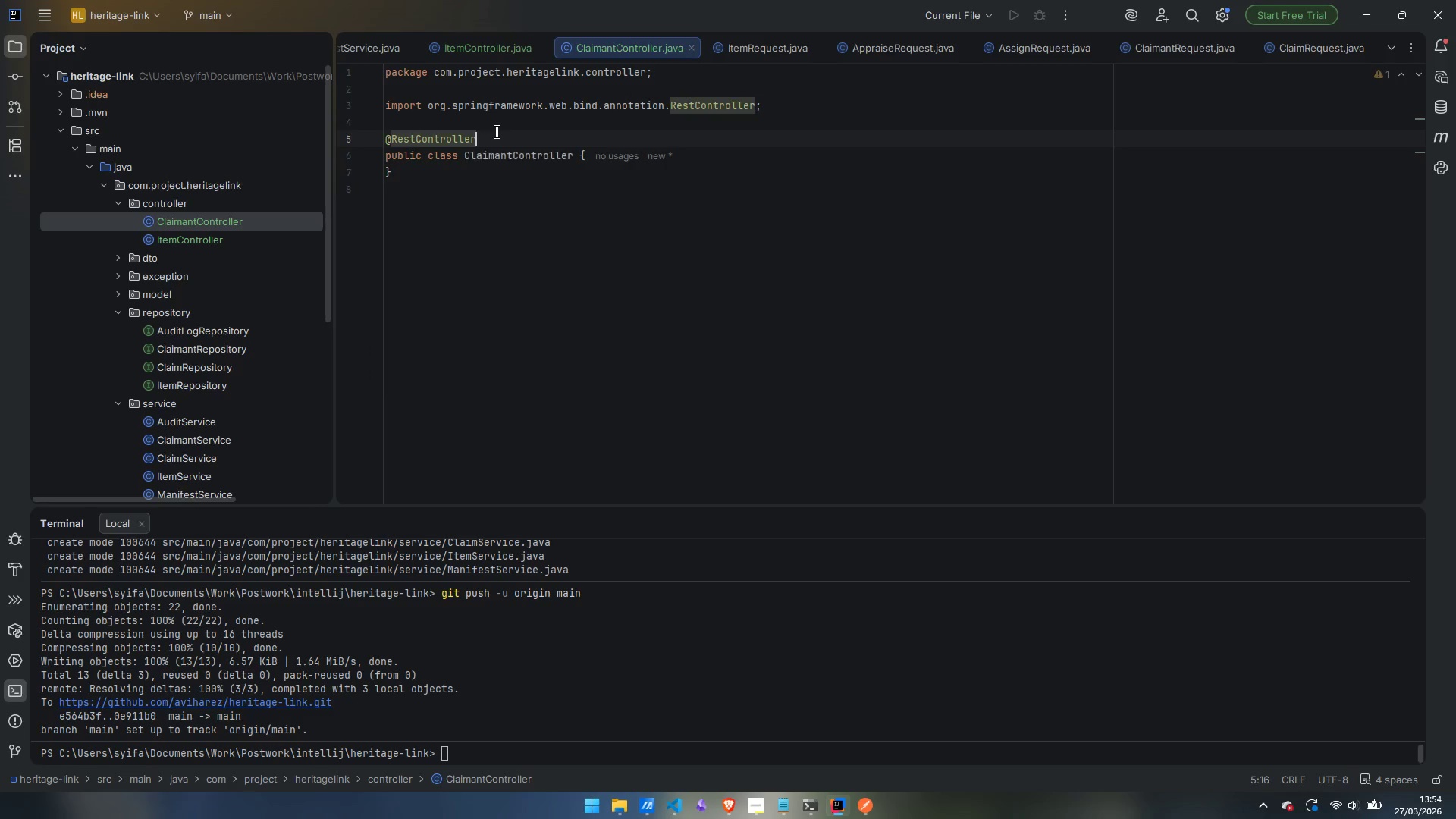 
key(Enter)
 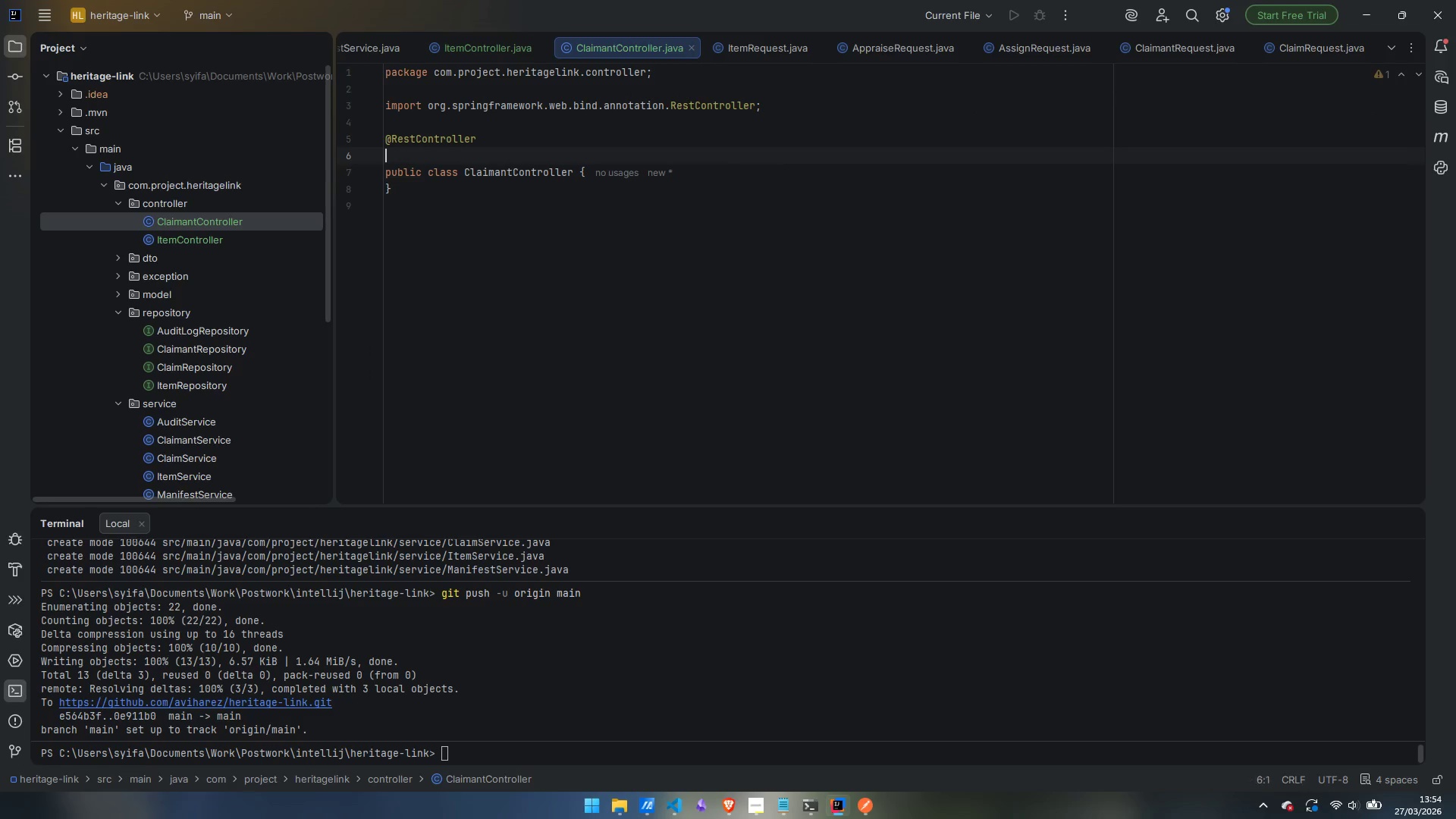 
type(@Req)
 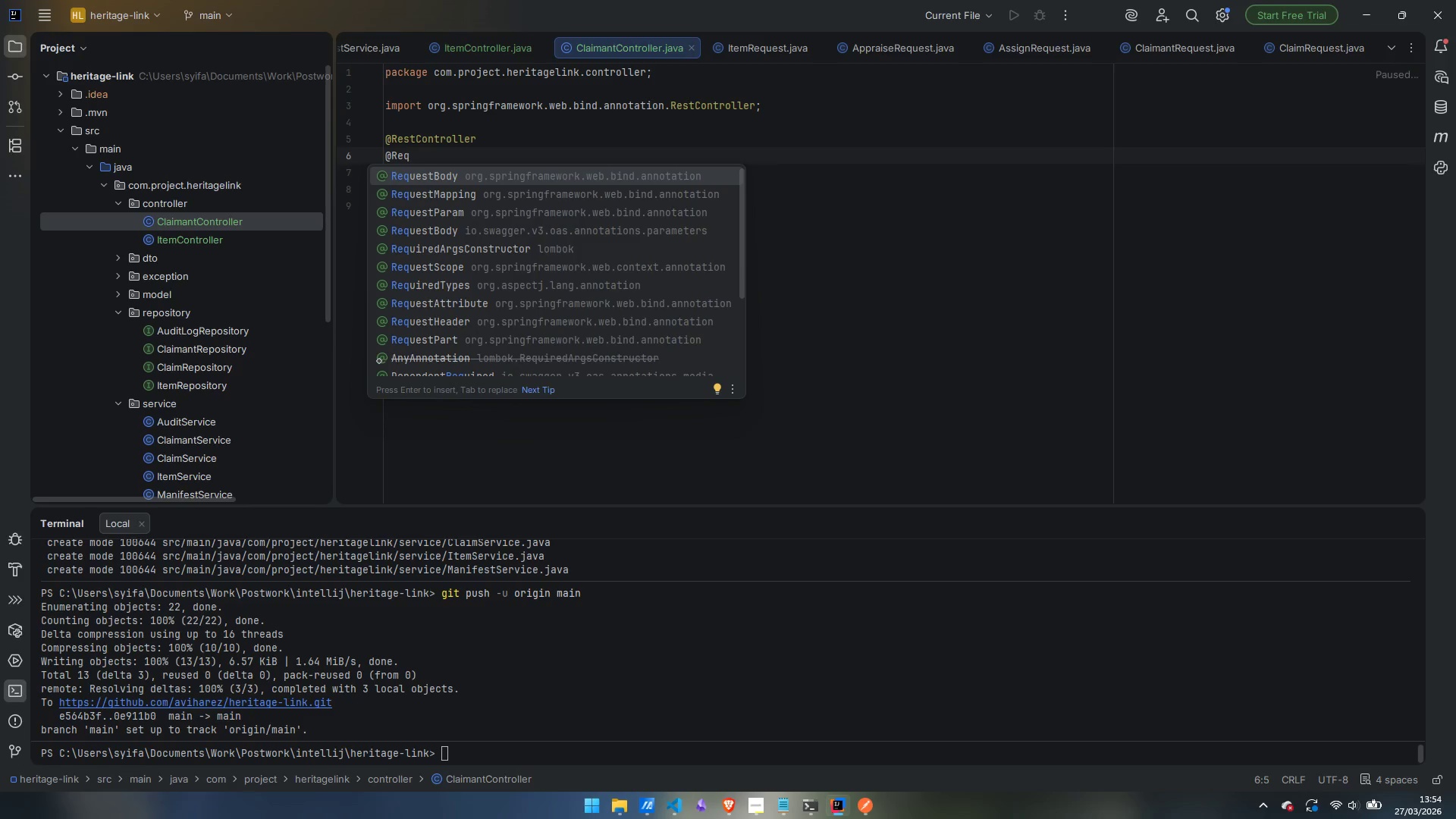 
key(ArrowDown)
 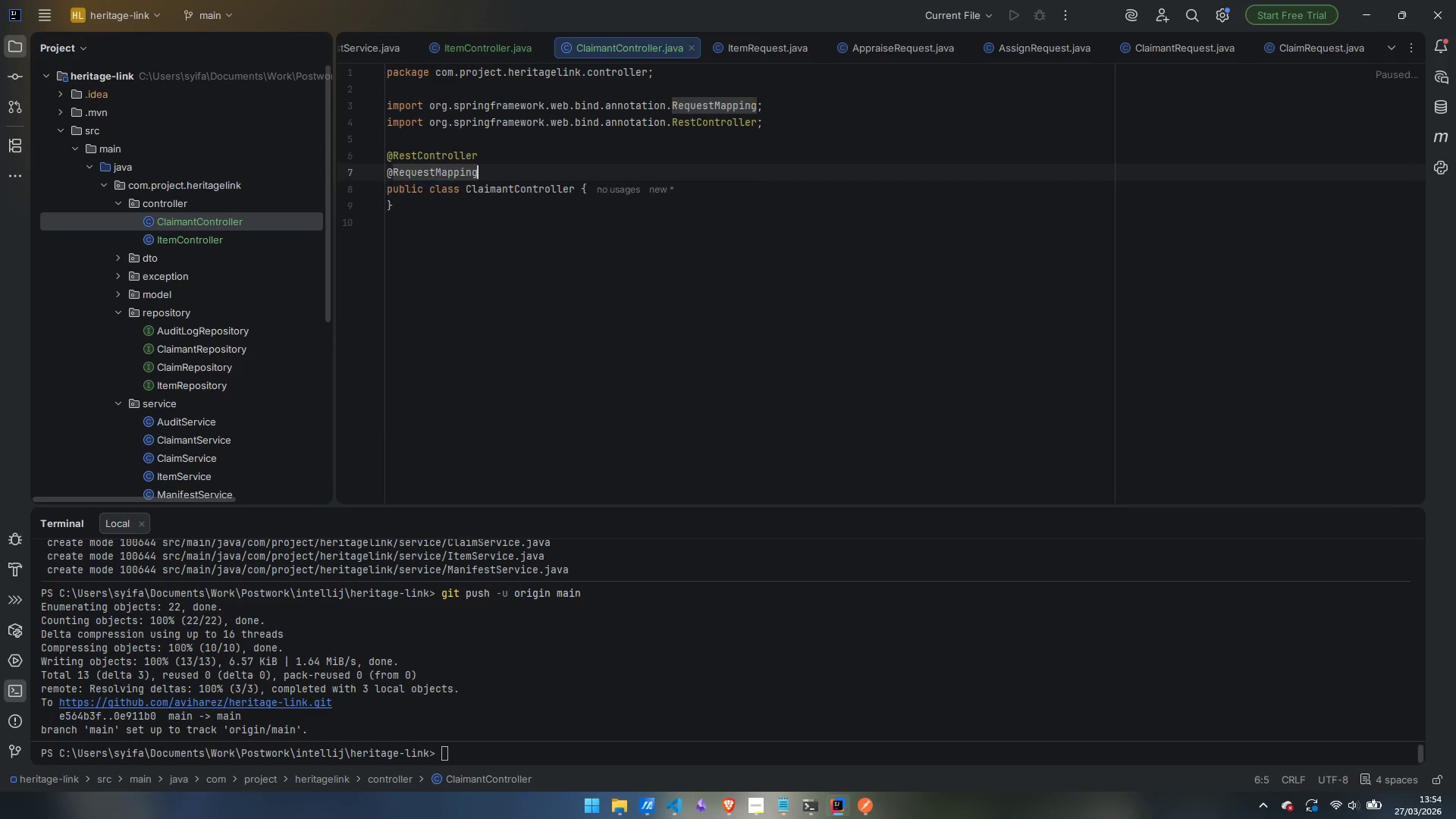 
key(Enter)
 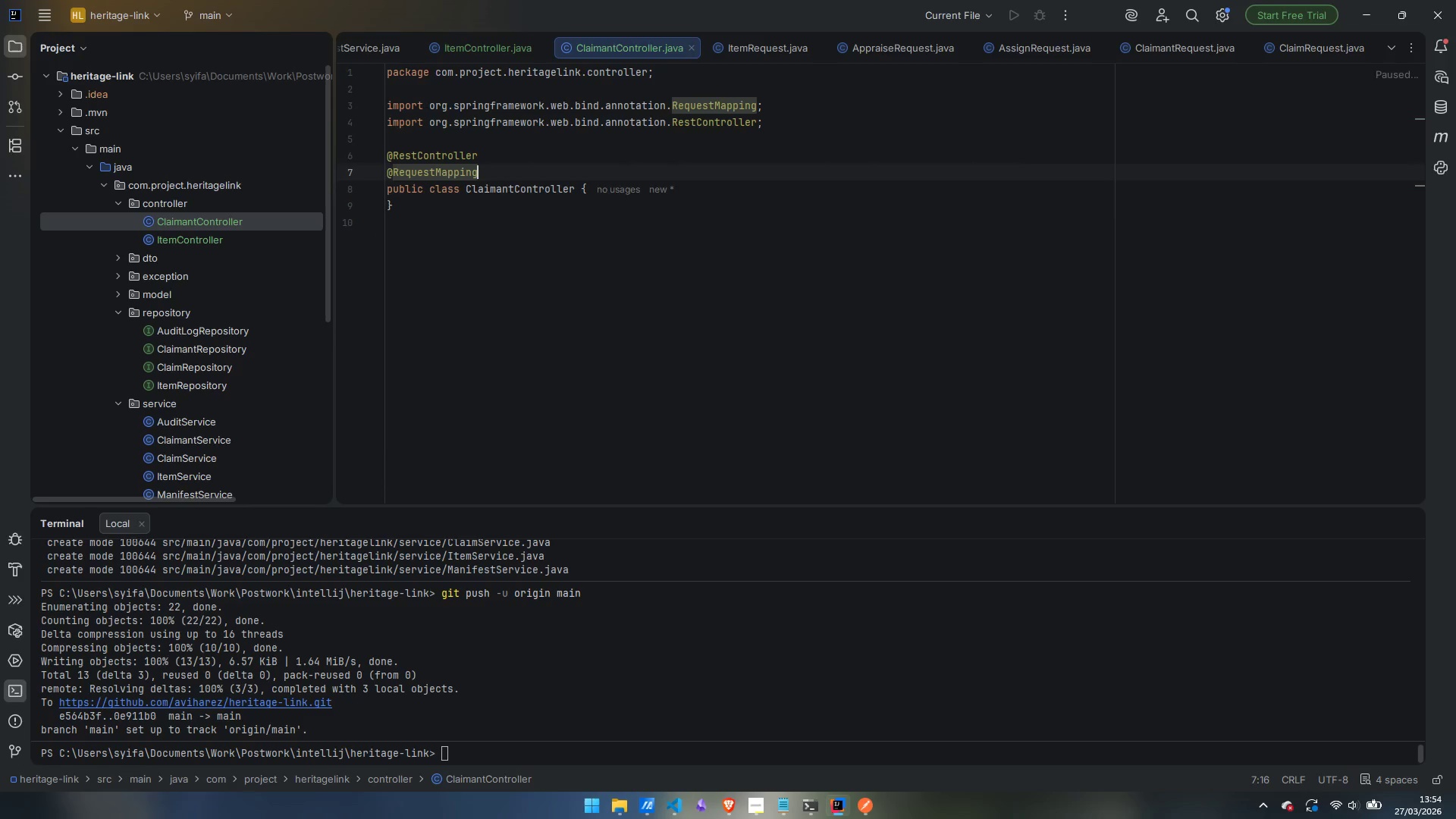 
type(("/api/claimant)
 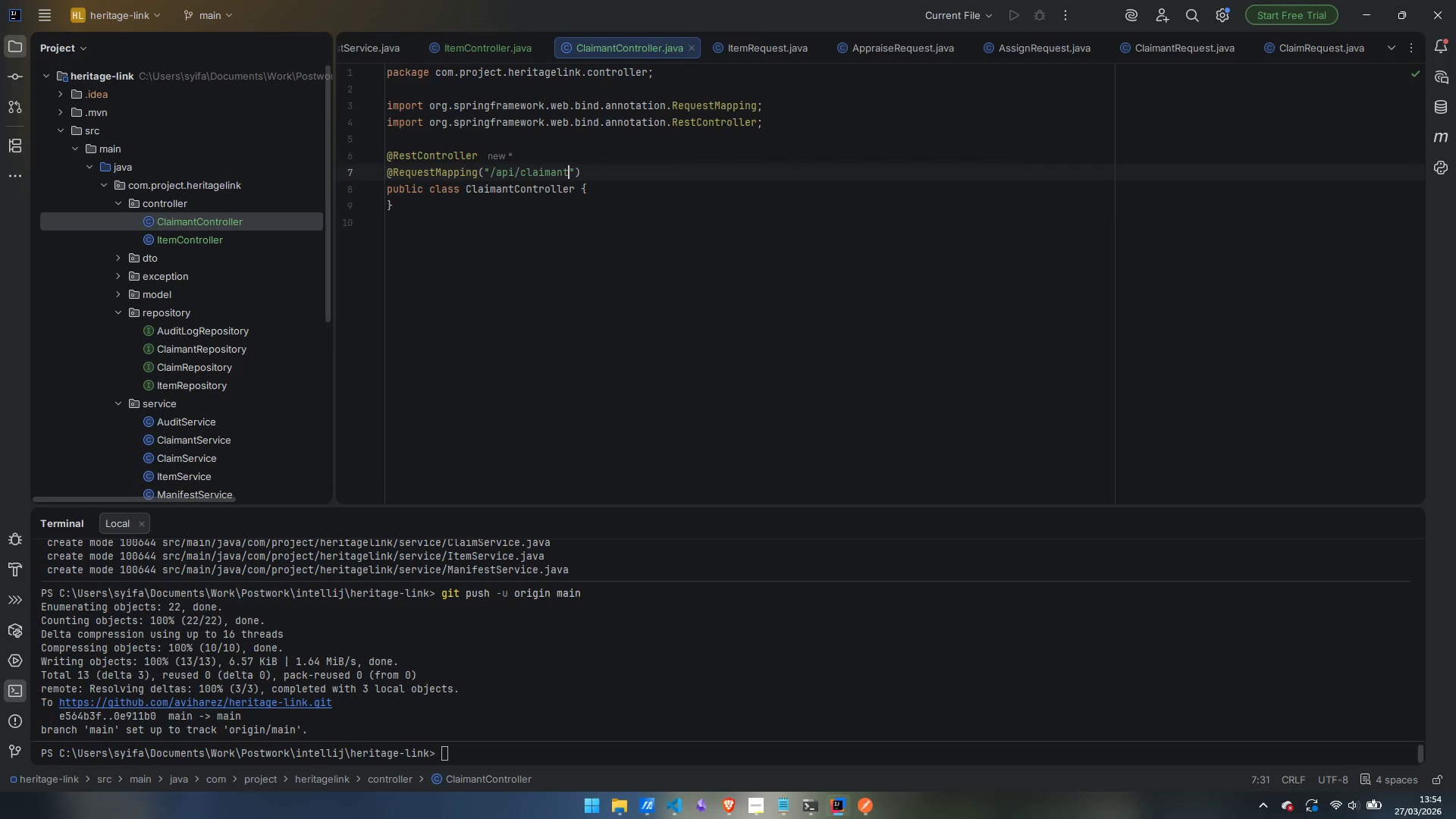 
key(ArrowRight)
 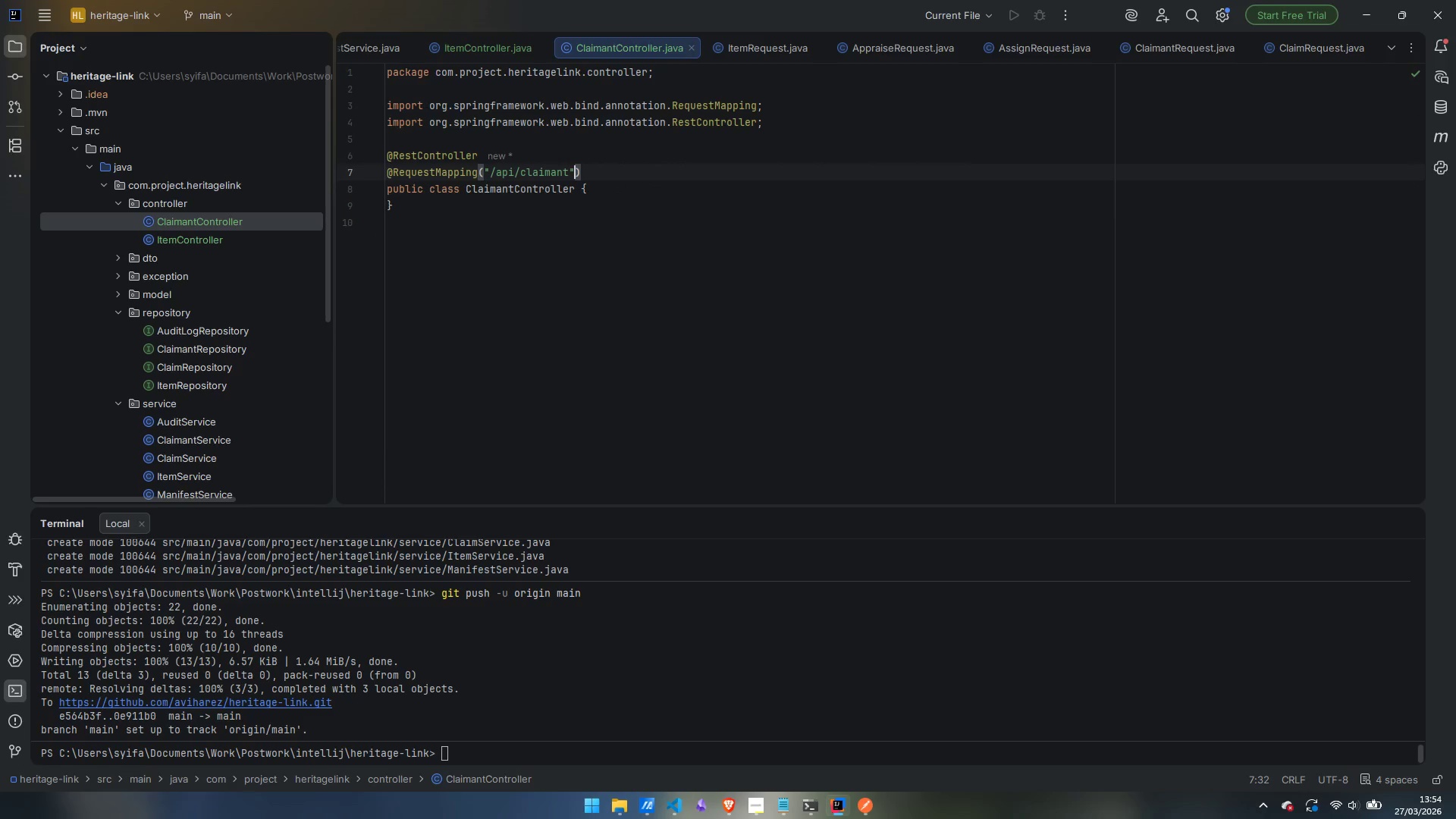 
key(ArrowRight)
 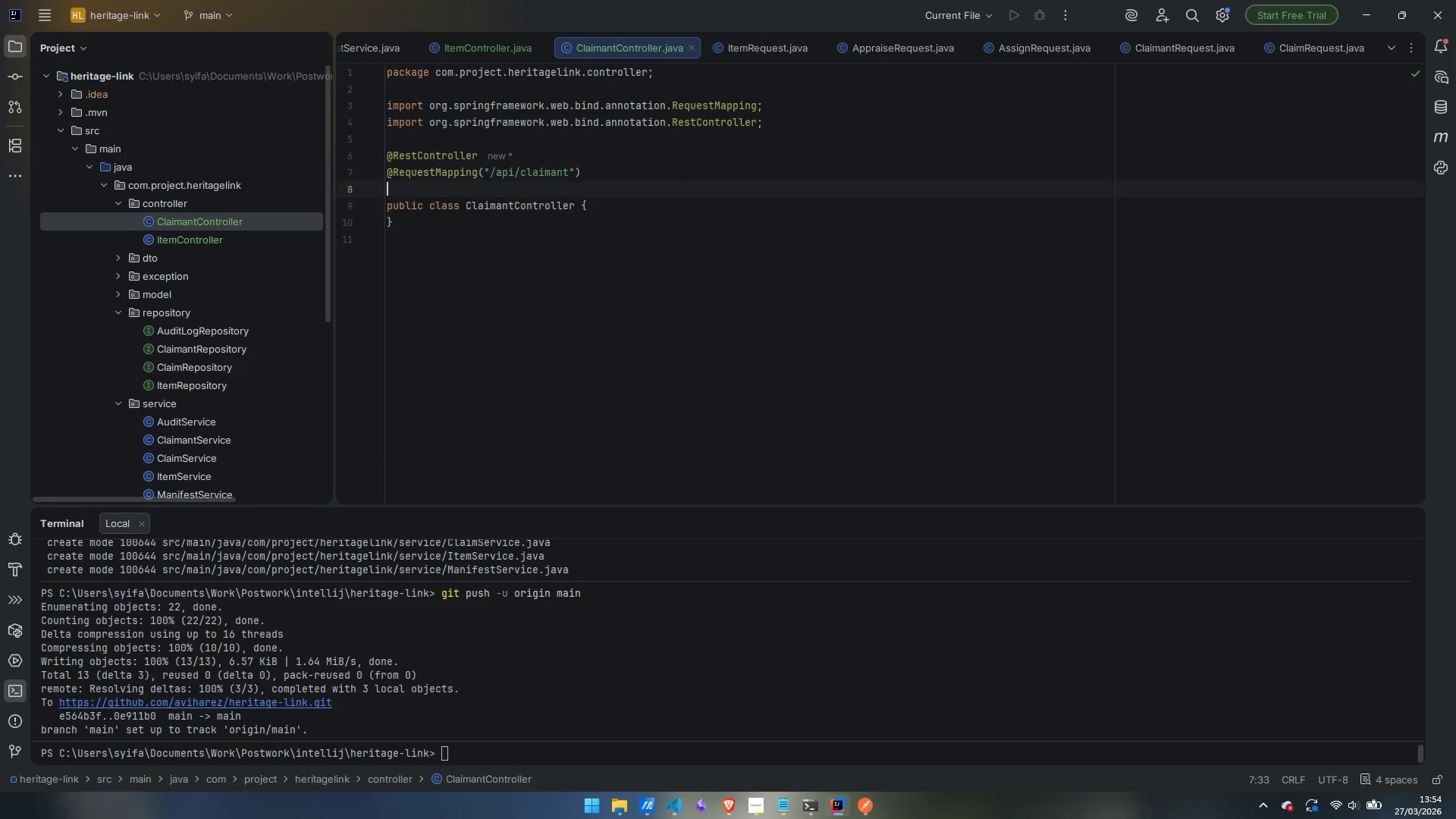 
key(Enter)
 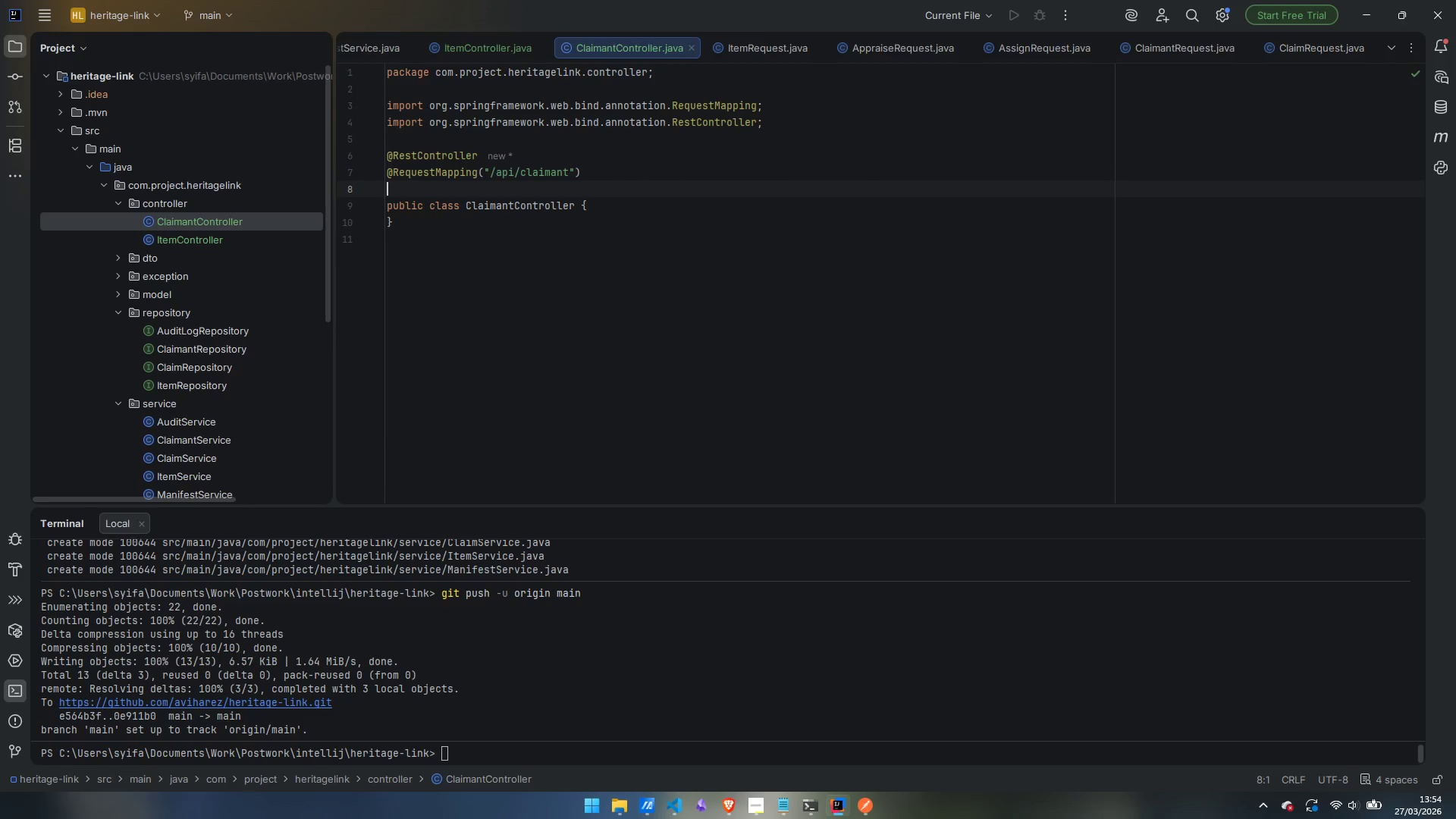 
type(@Reqi)
key(Backspace)
type(uire)
 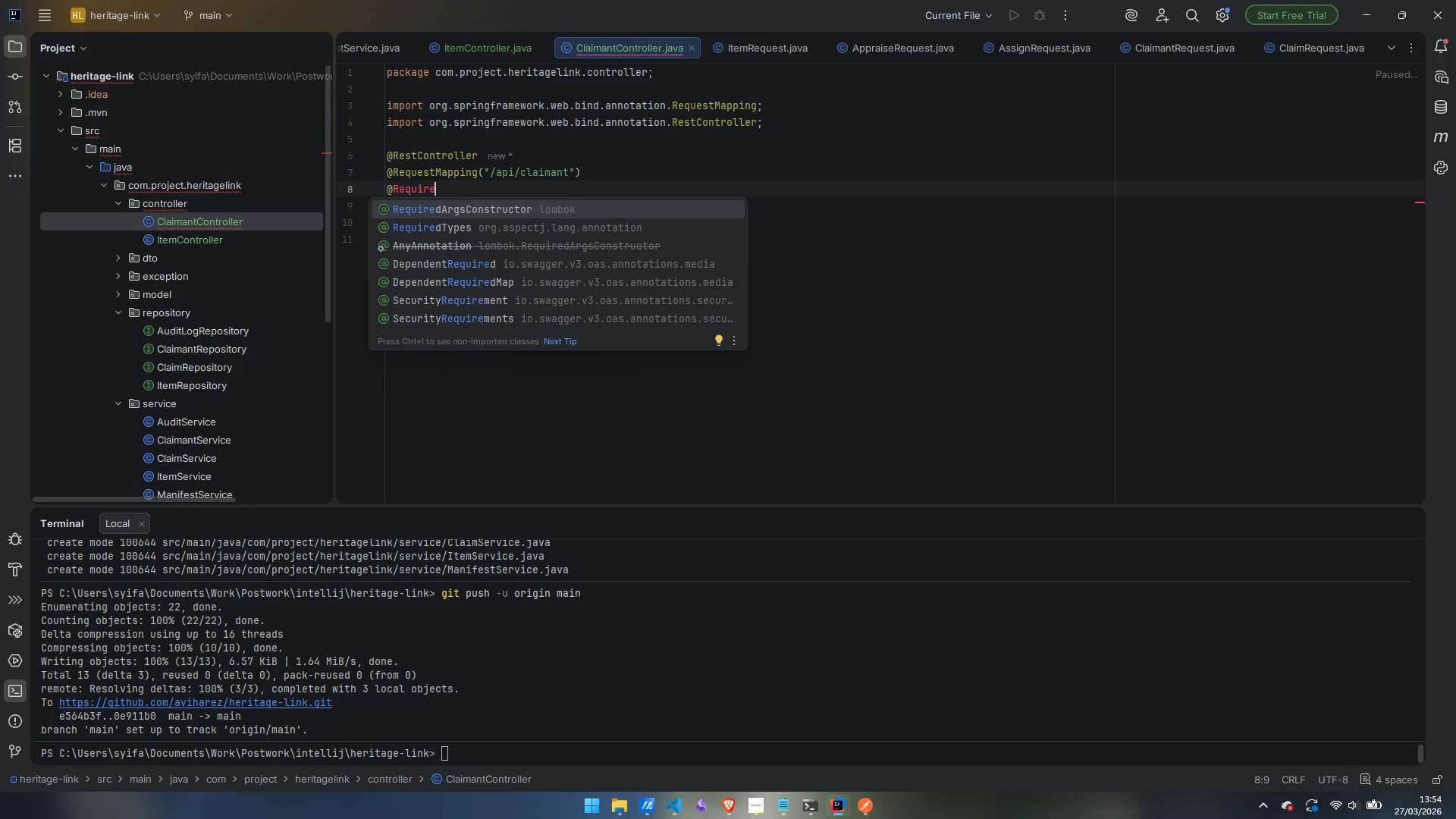 
key(Enter)
 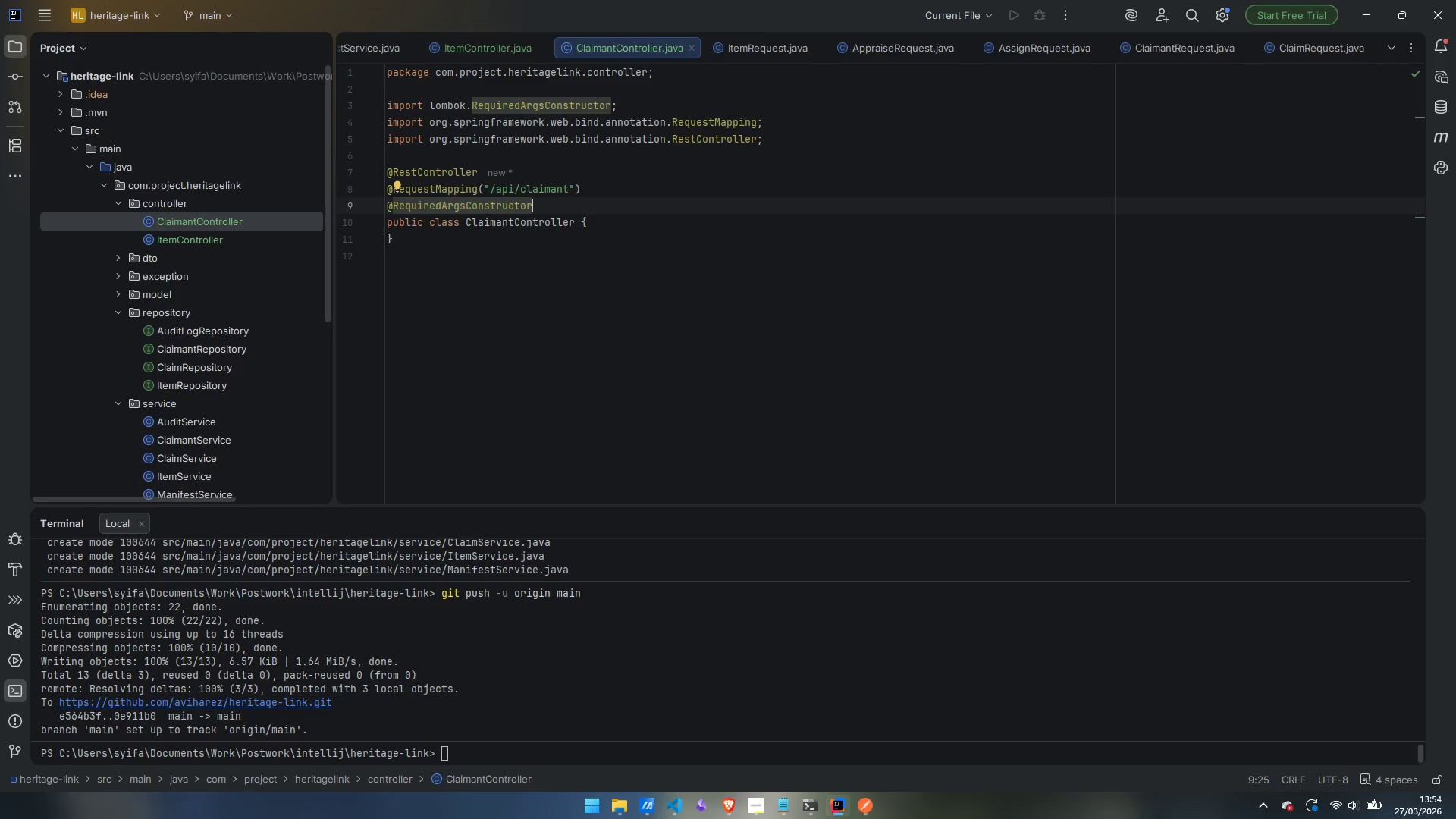 
key(Enter)
 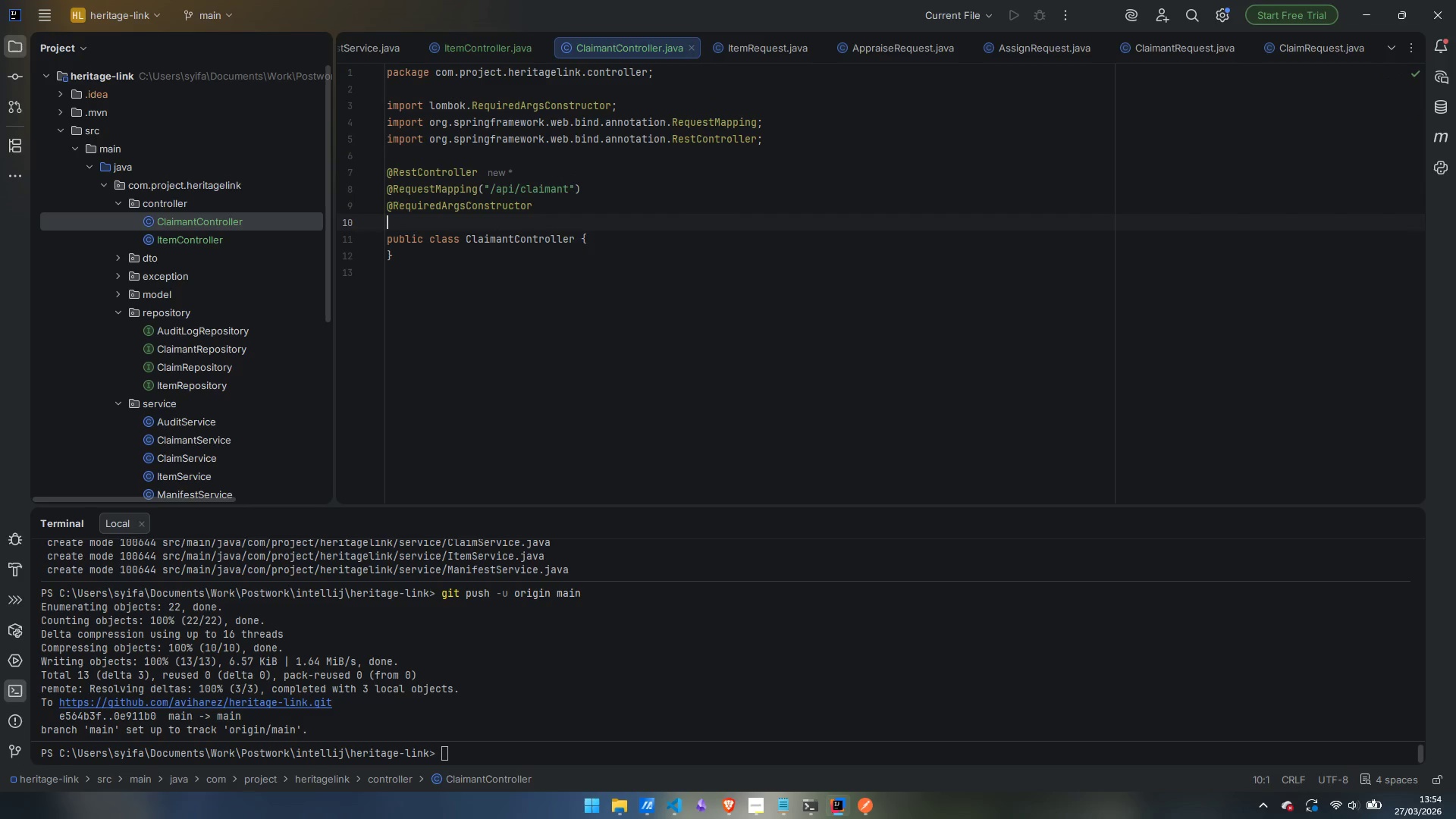 
type(@Tag)
 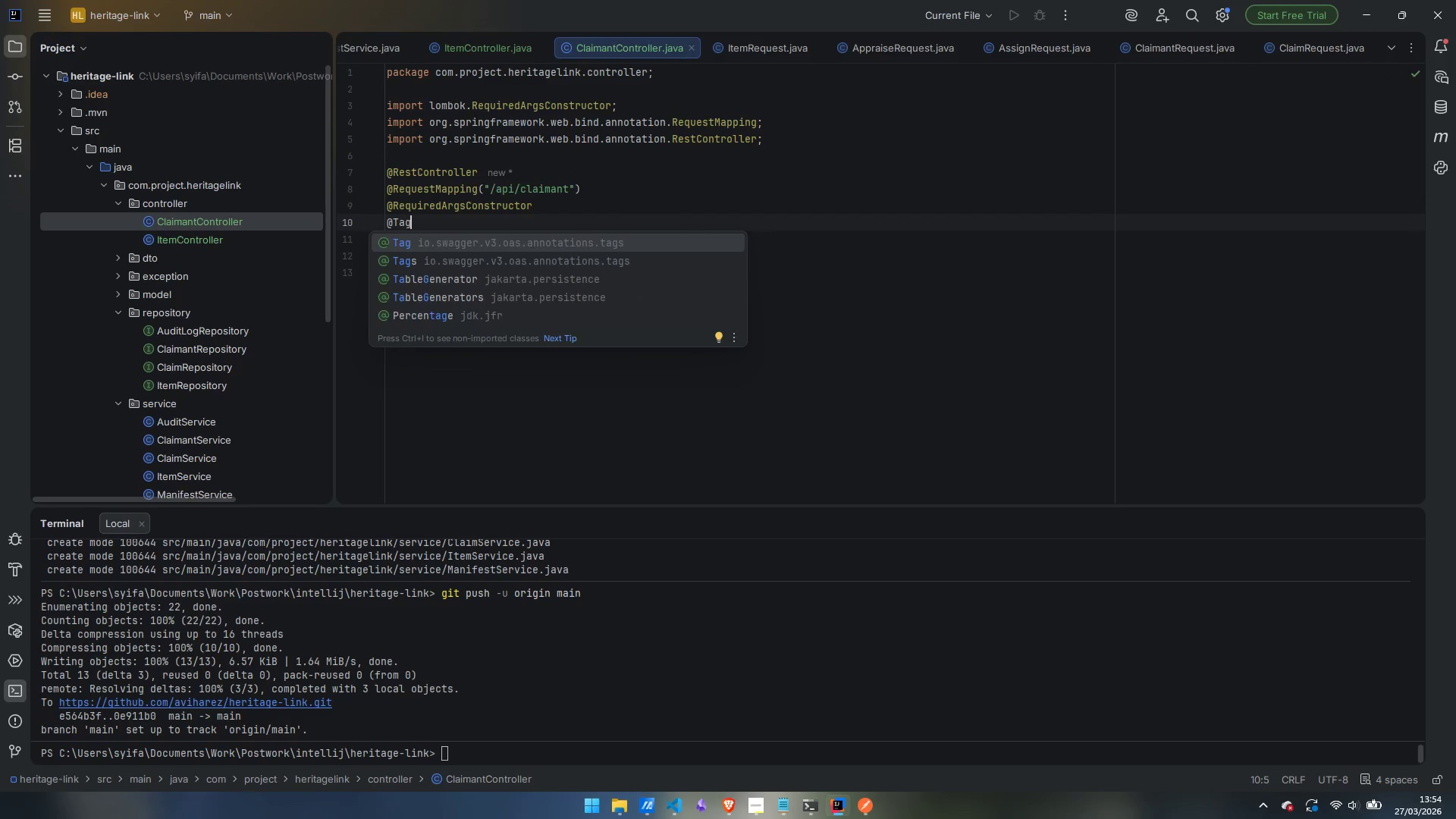 
key(Enter)
 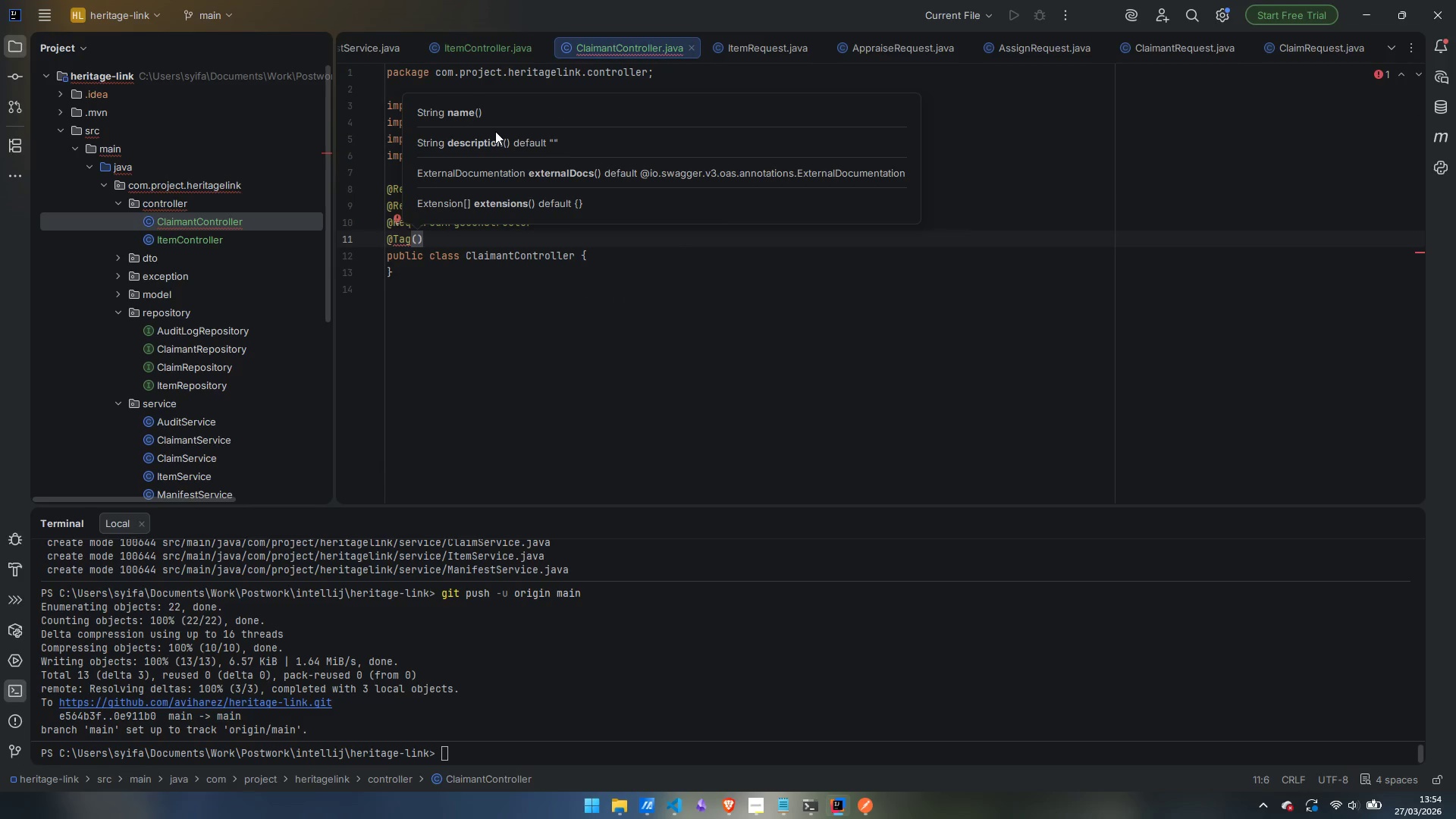 
type(name)
 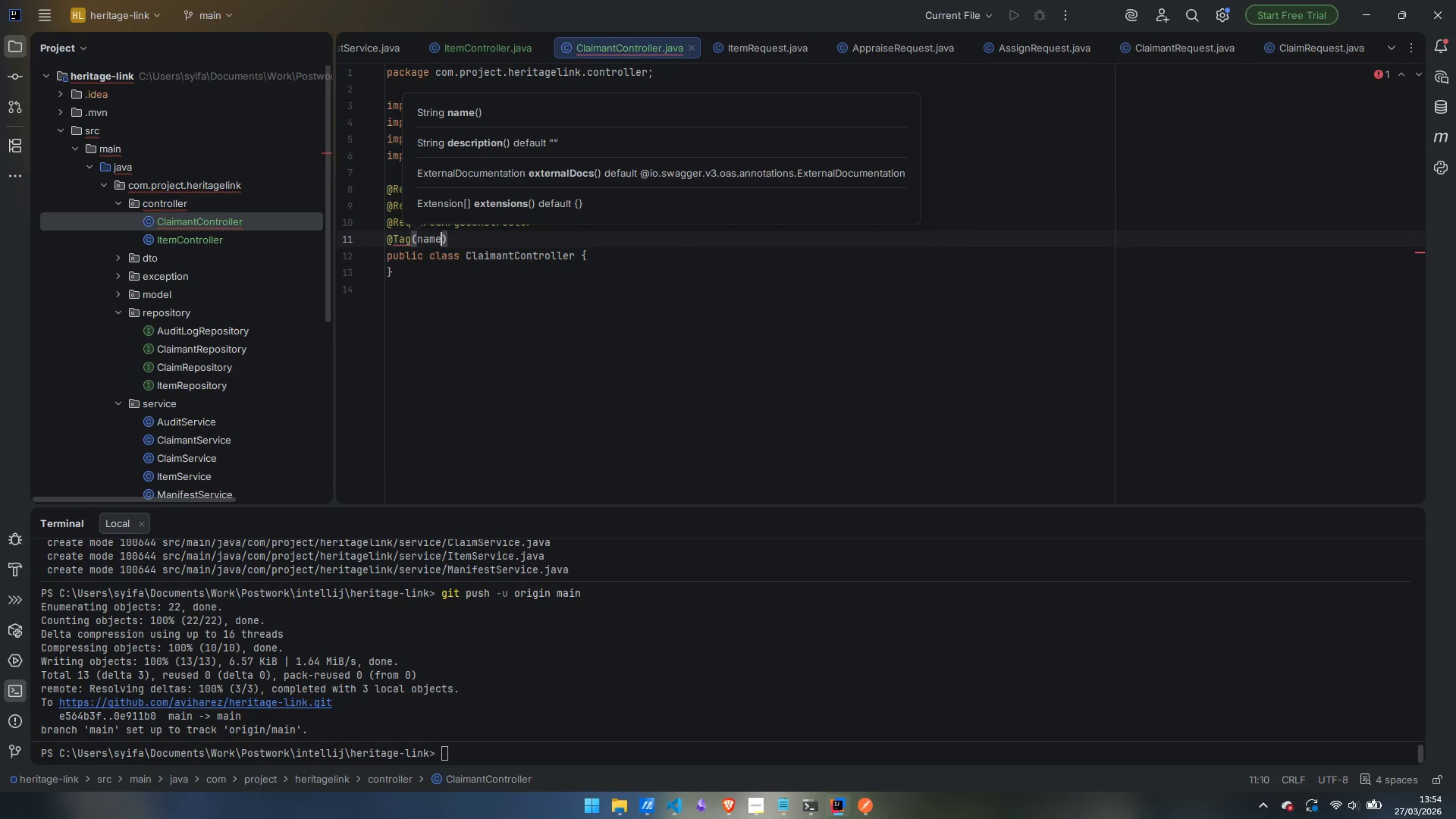 
key(Enter)
 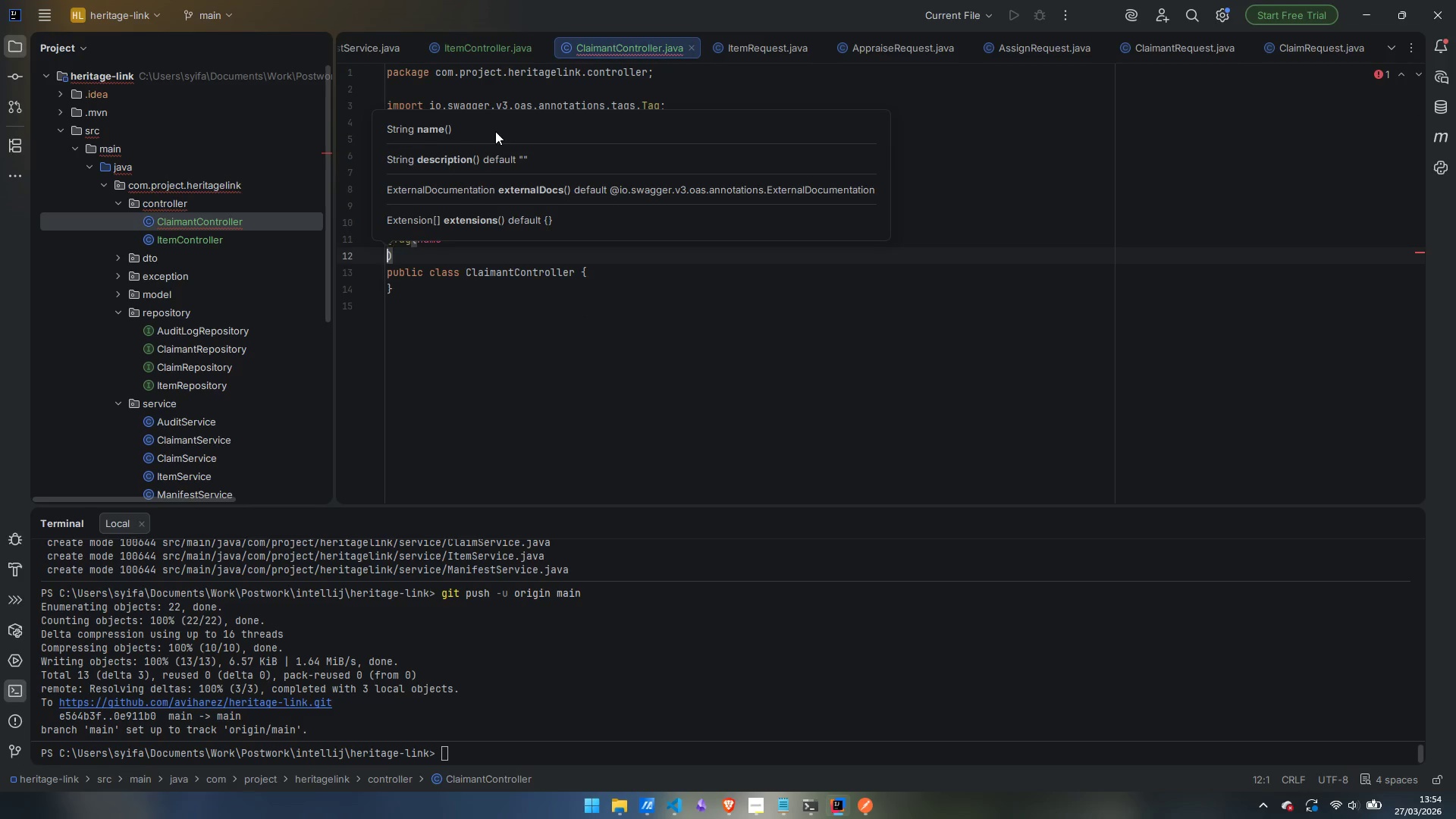 
key(Control+ControlLeft)
 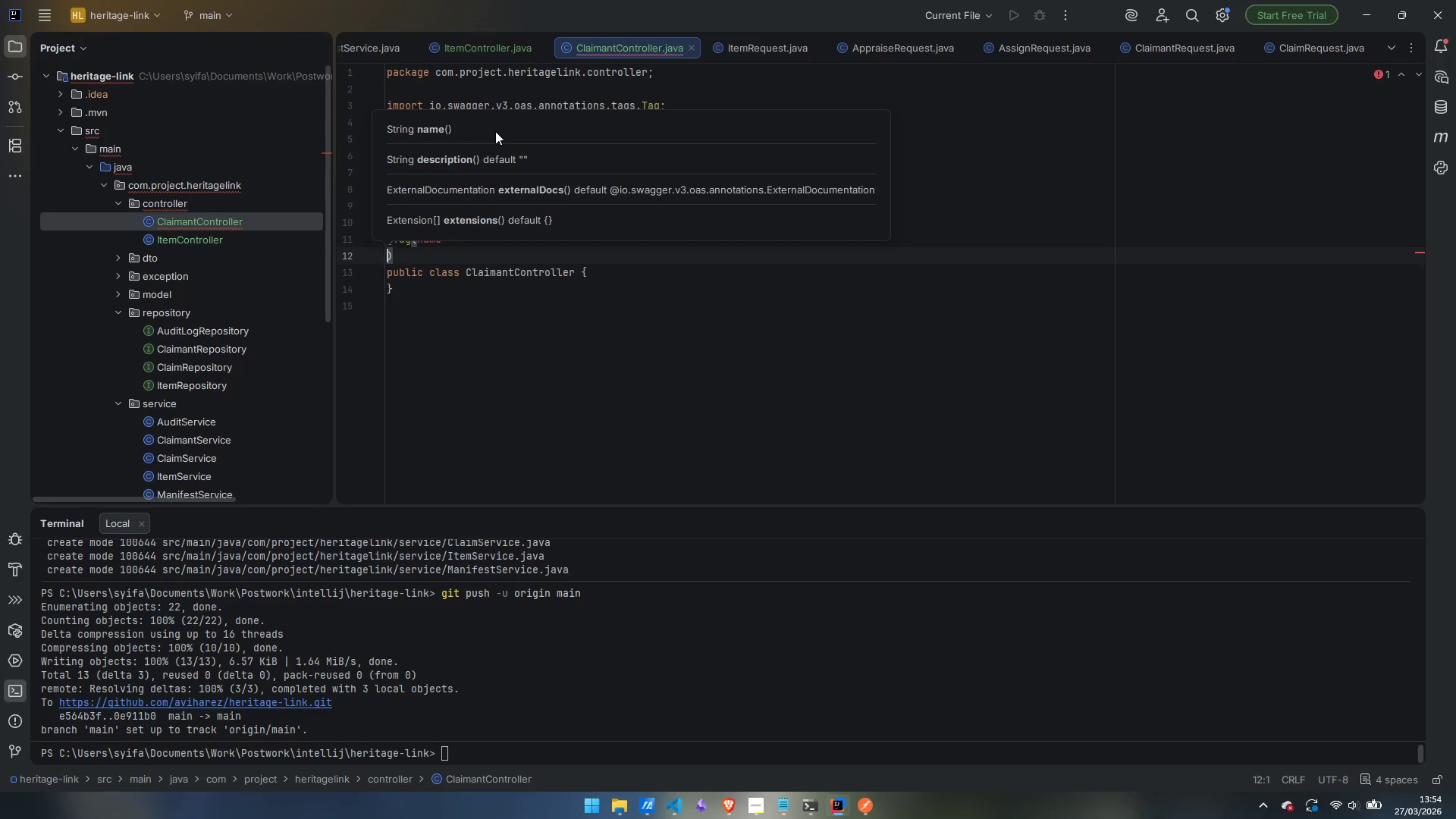 
key(Control+Z)
 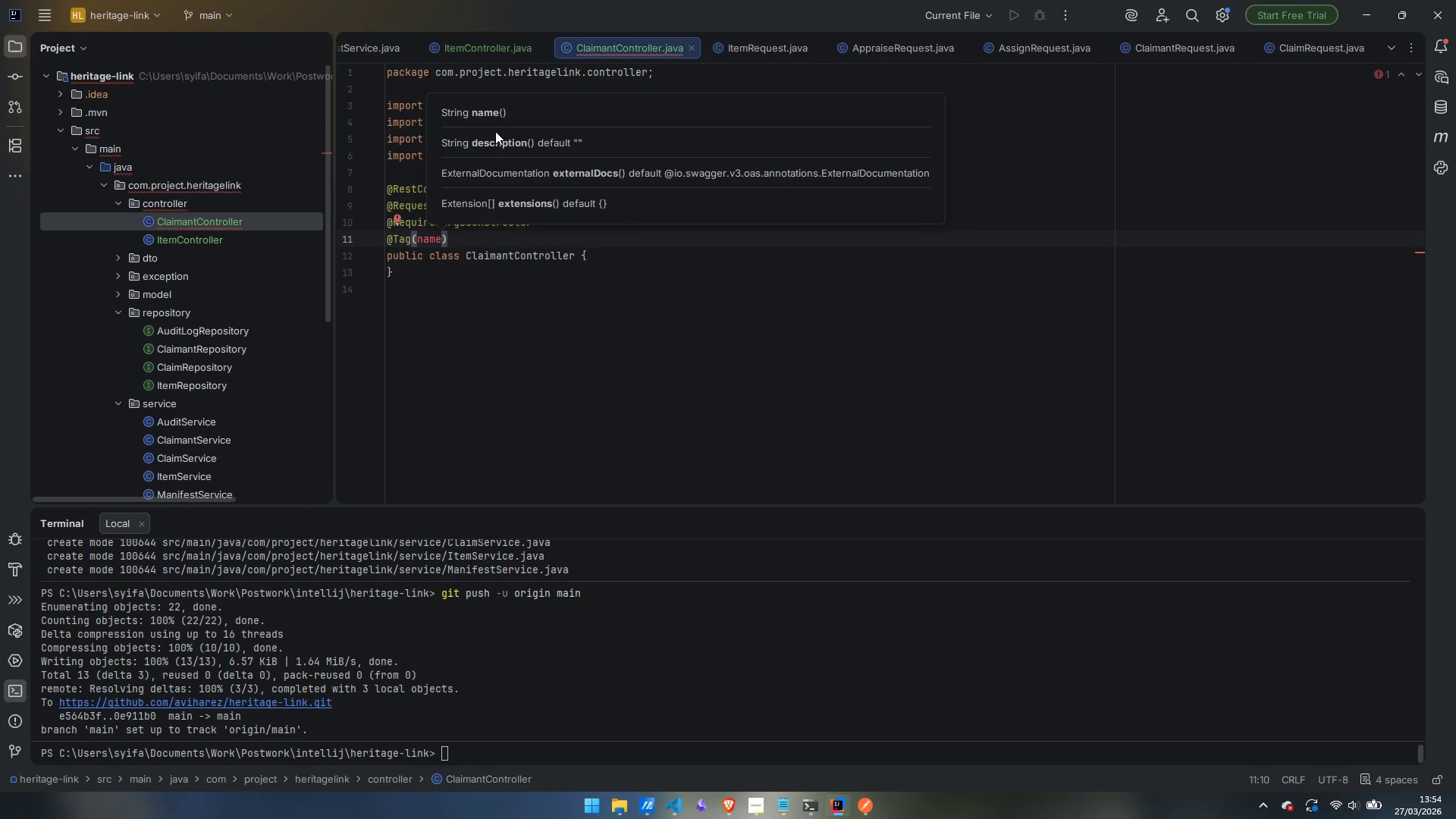 
type( = "Claimans)
key(Backspace)
type(ts)
 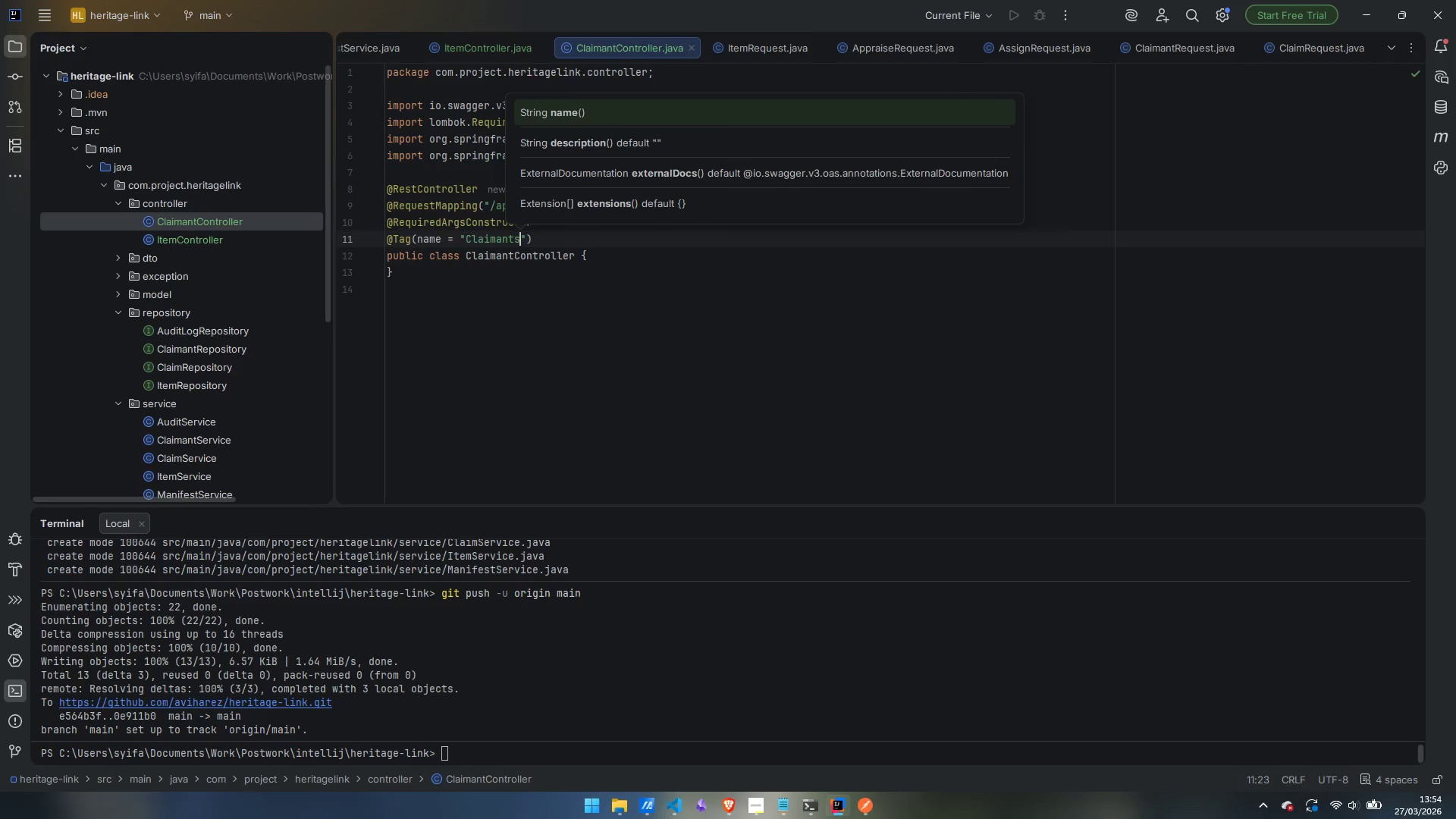 
key(ArrowRight)
 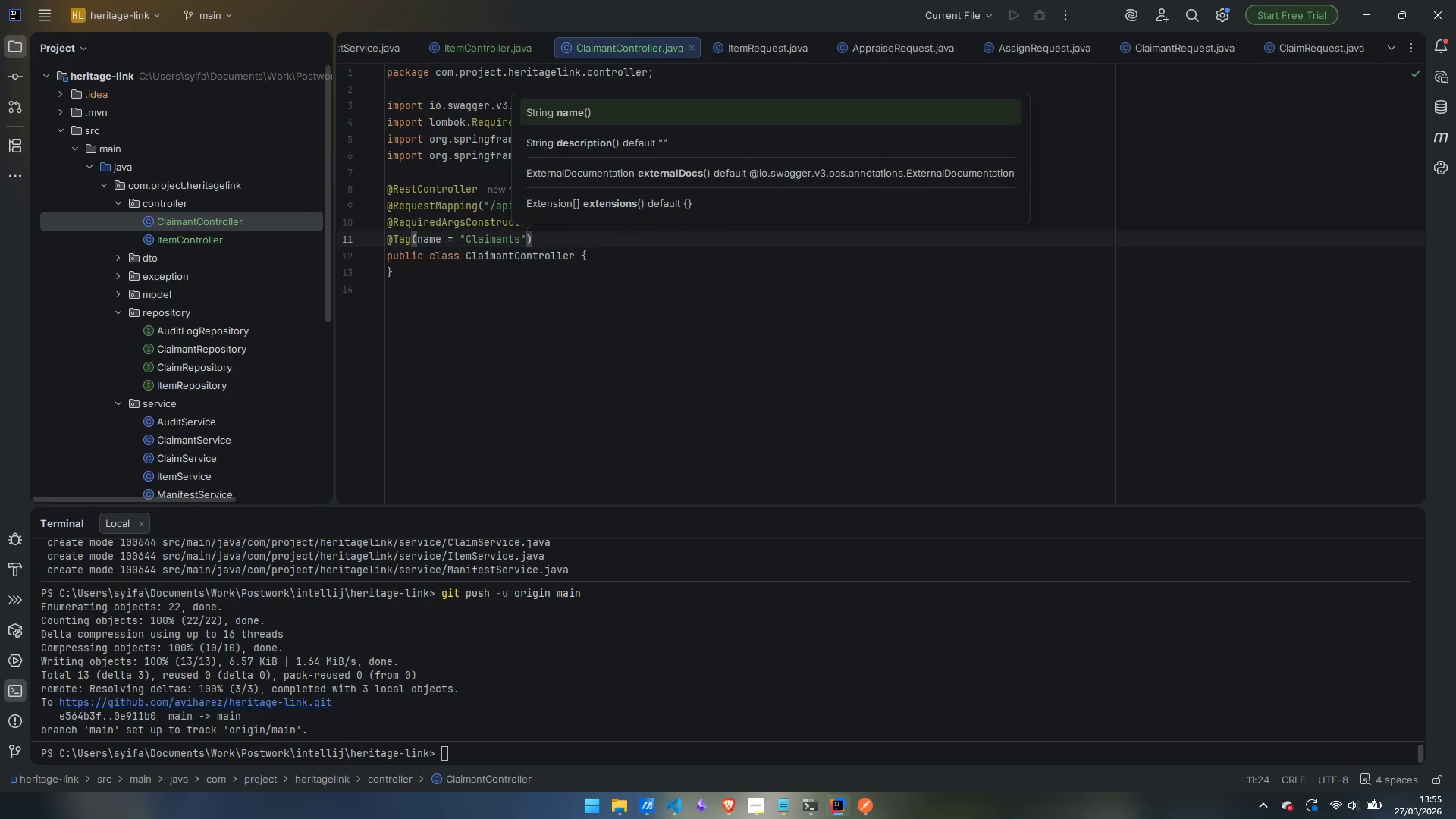 
type(, description)
 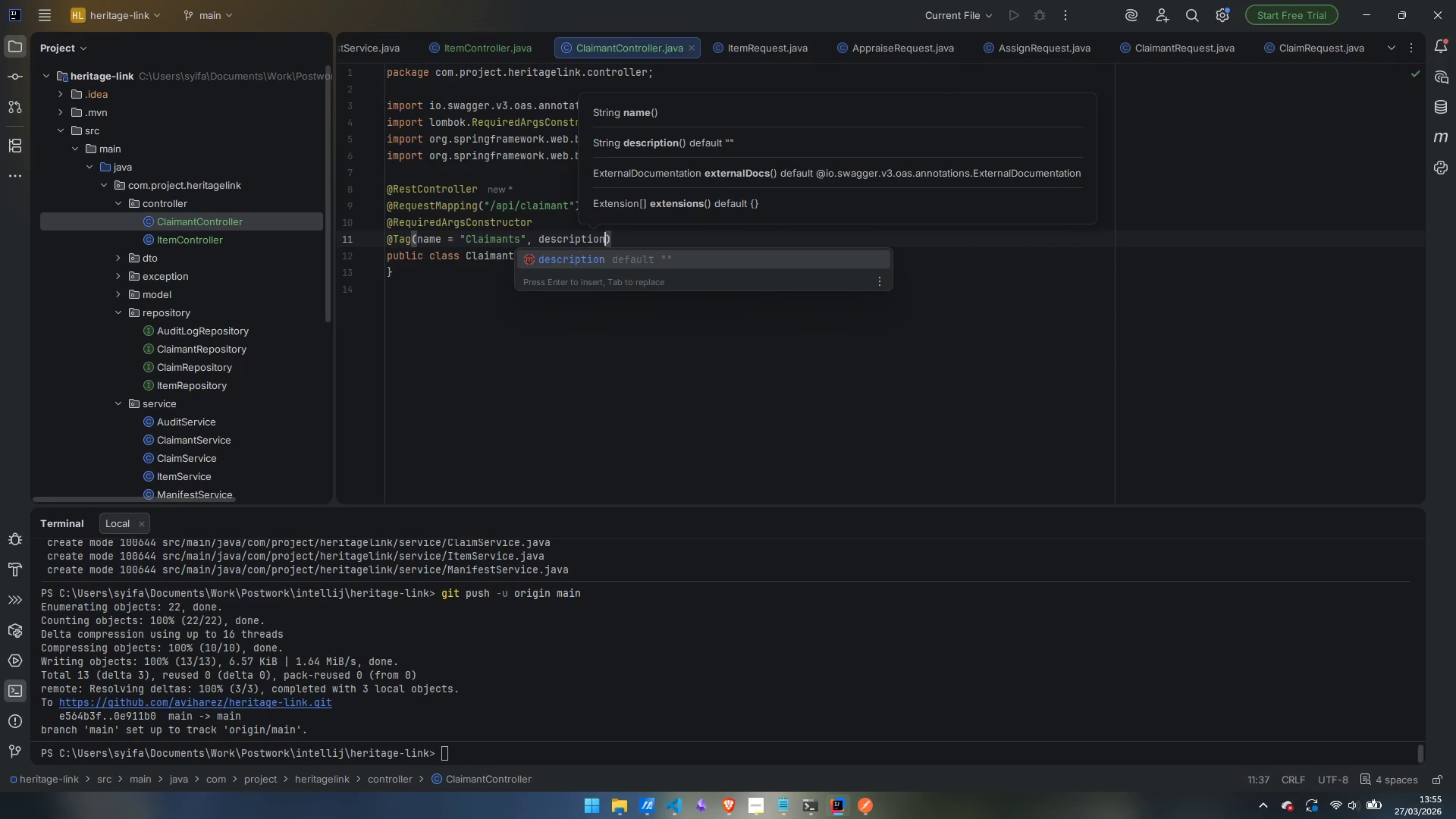 
key(Enter)
 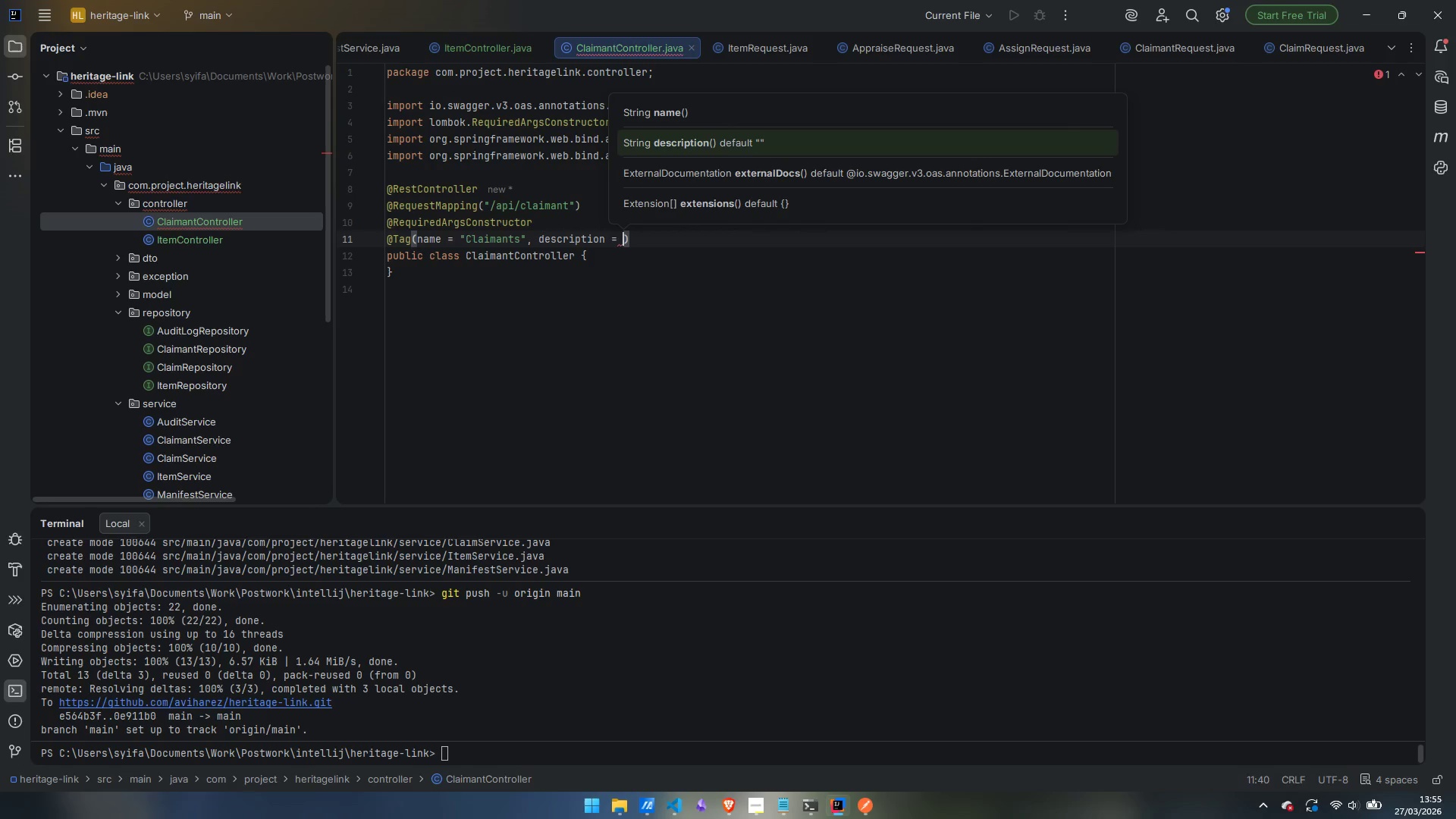 
type("Family member and beneficiat)
key(Backspace)
type(y)
key(Backspace)
type(ry management)
 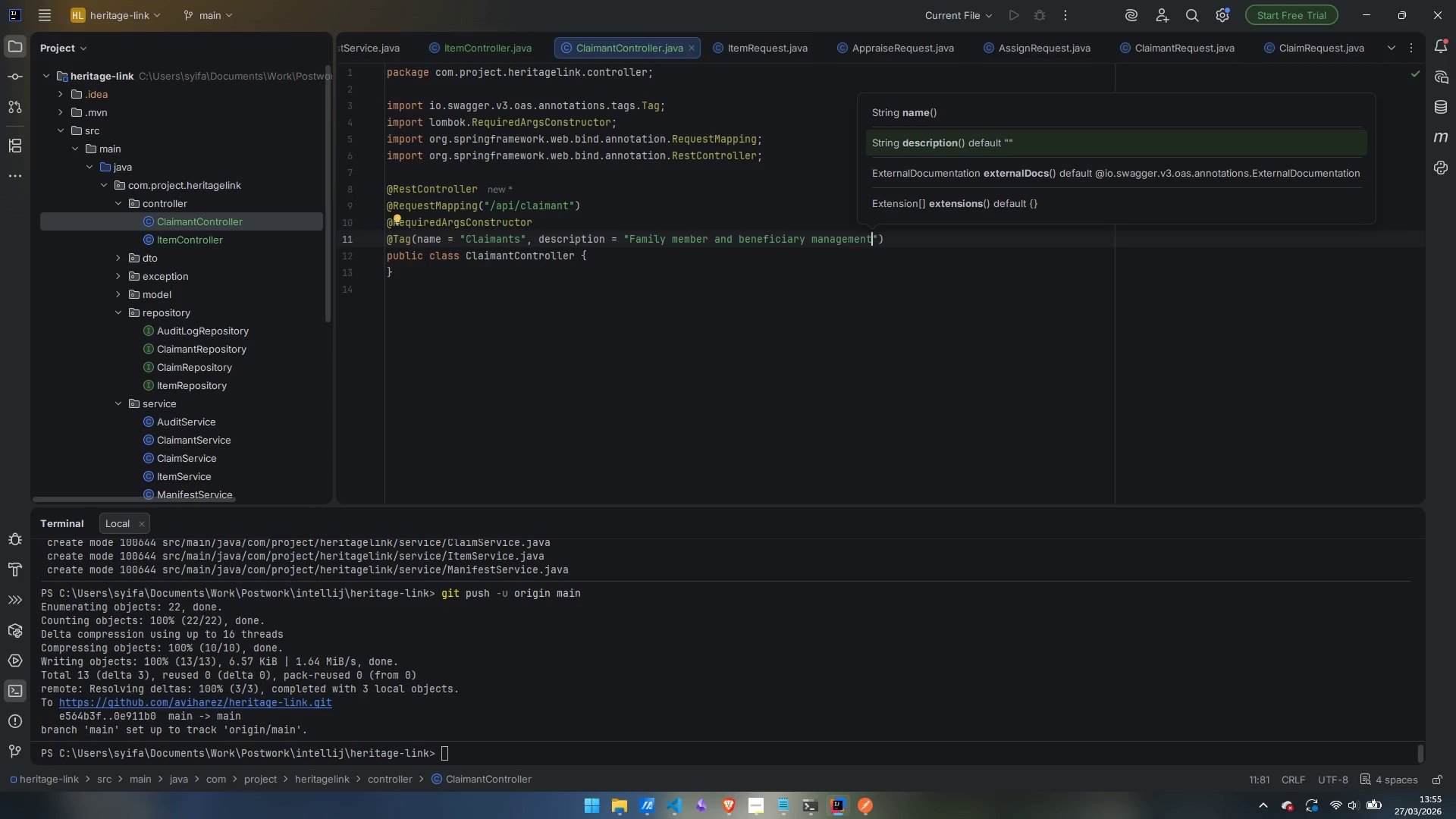 
key(ArrowDown)
 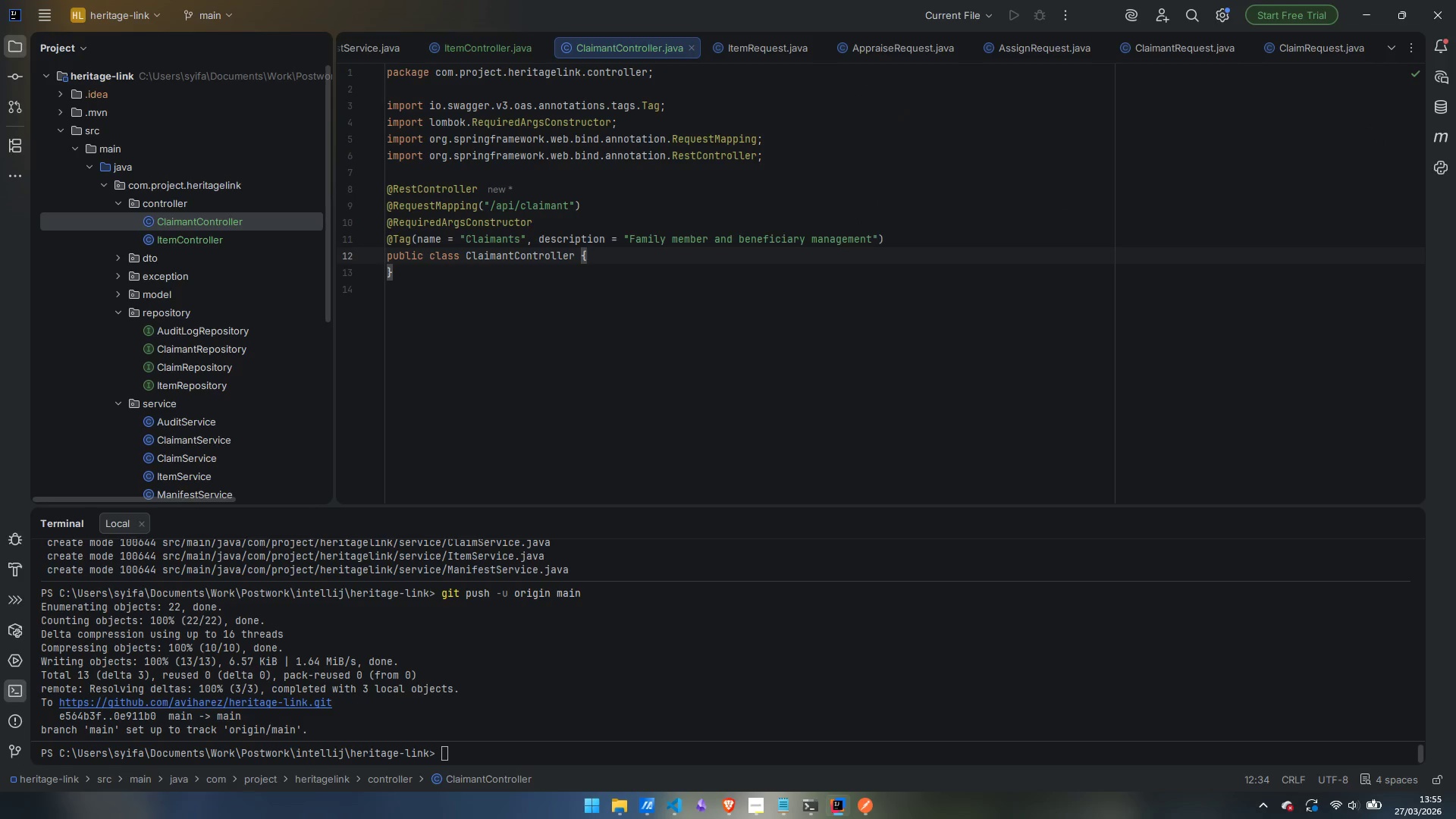 
key(Enter)
 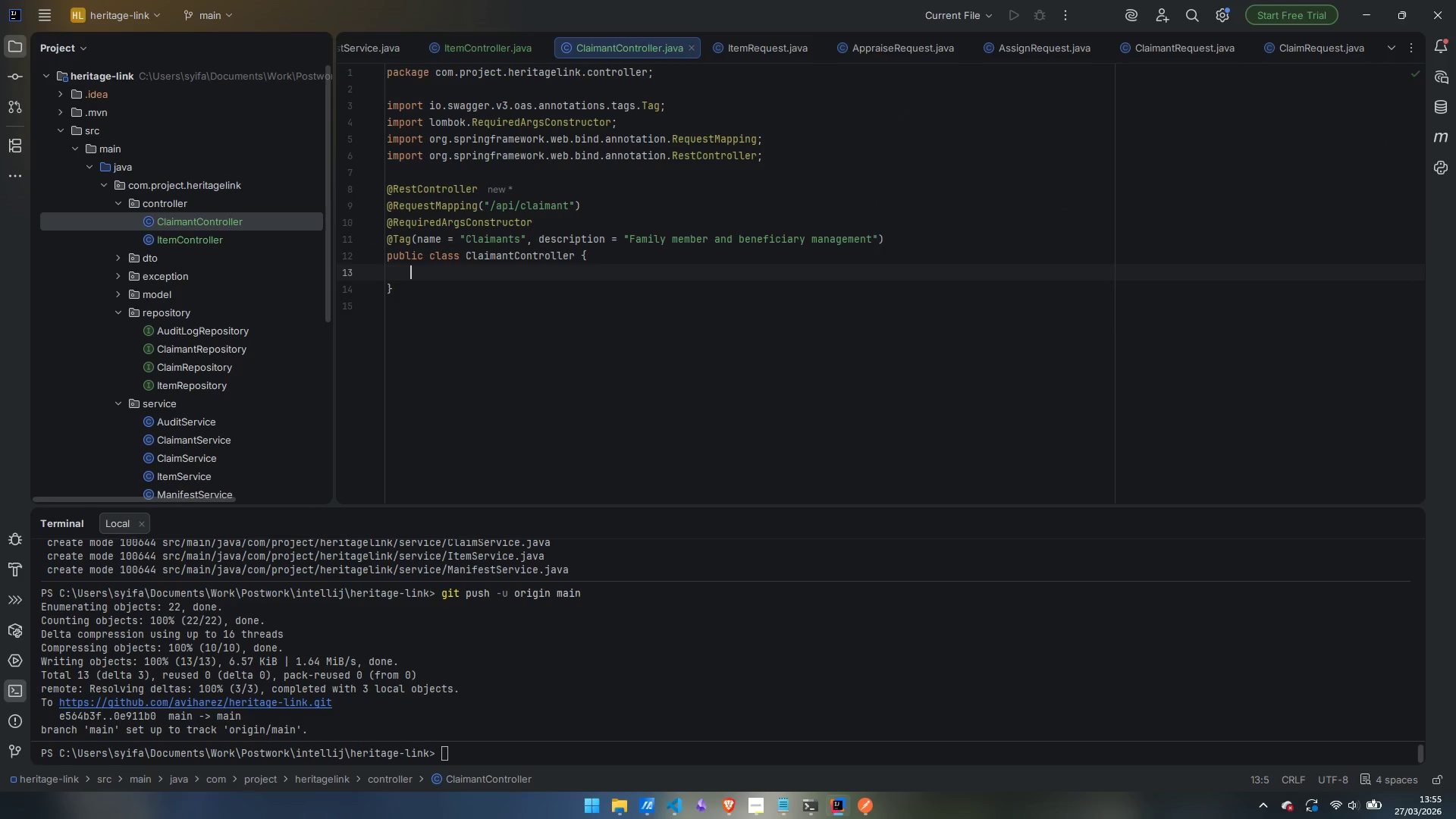 
key(Enter)
 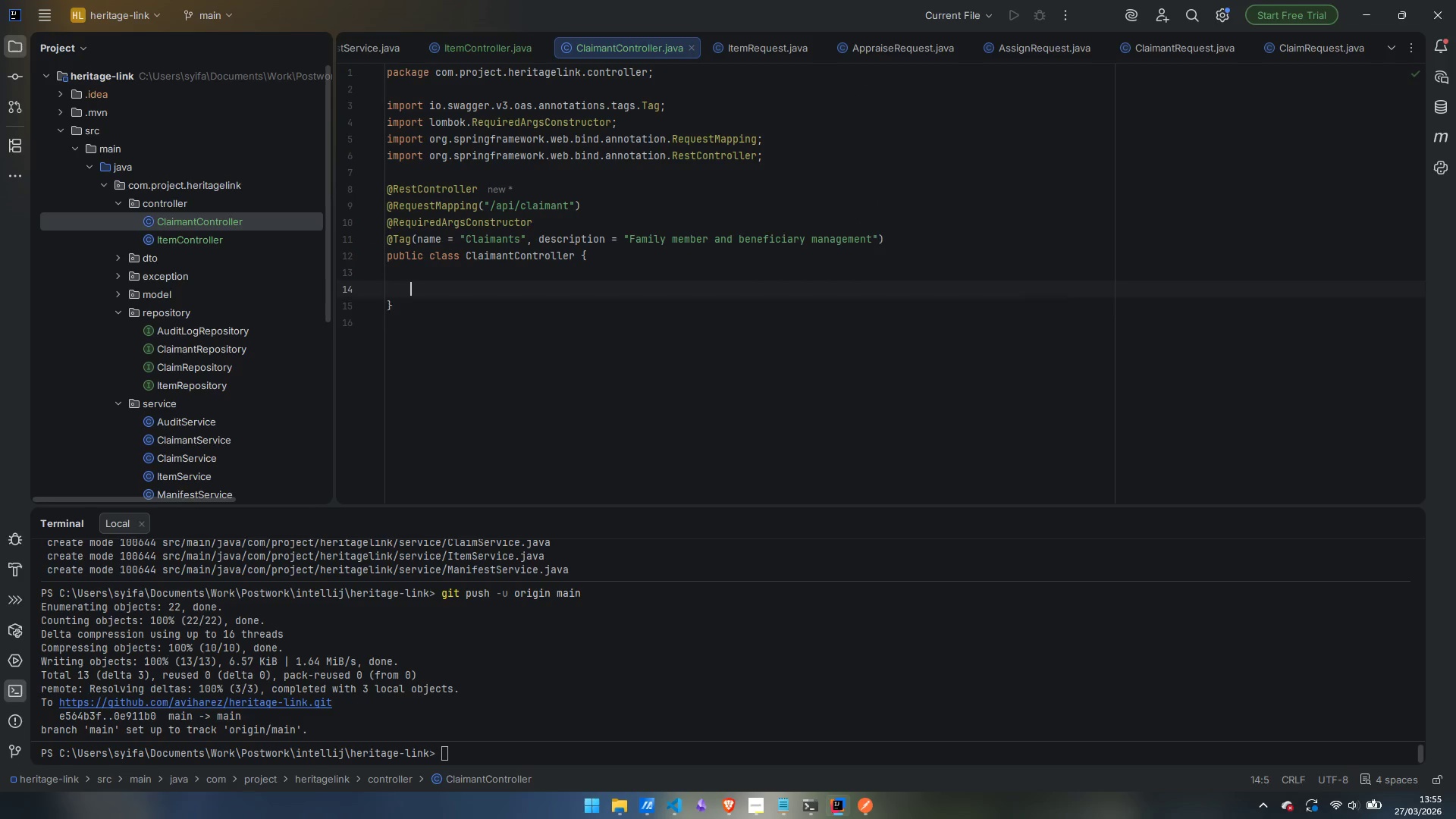 
key(Enter)
 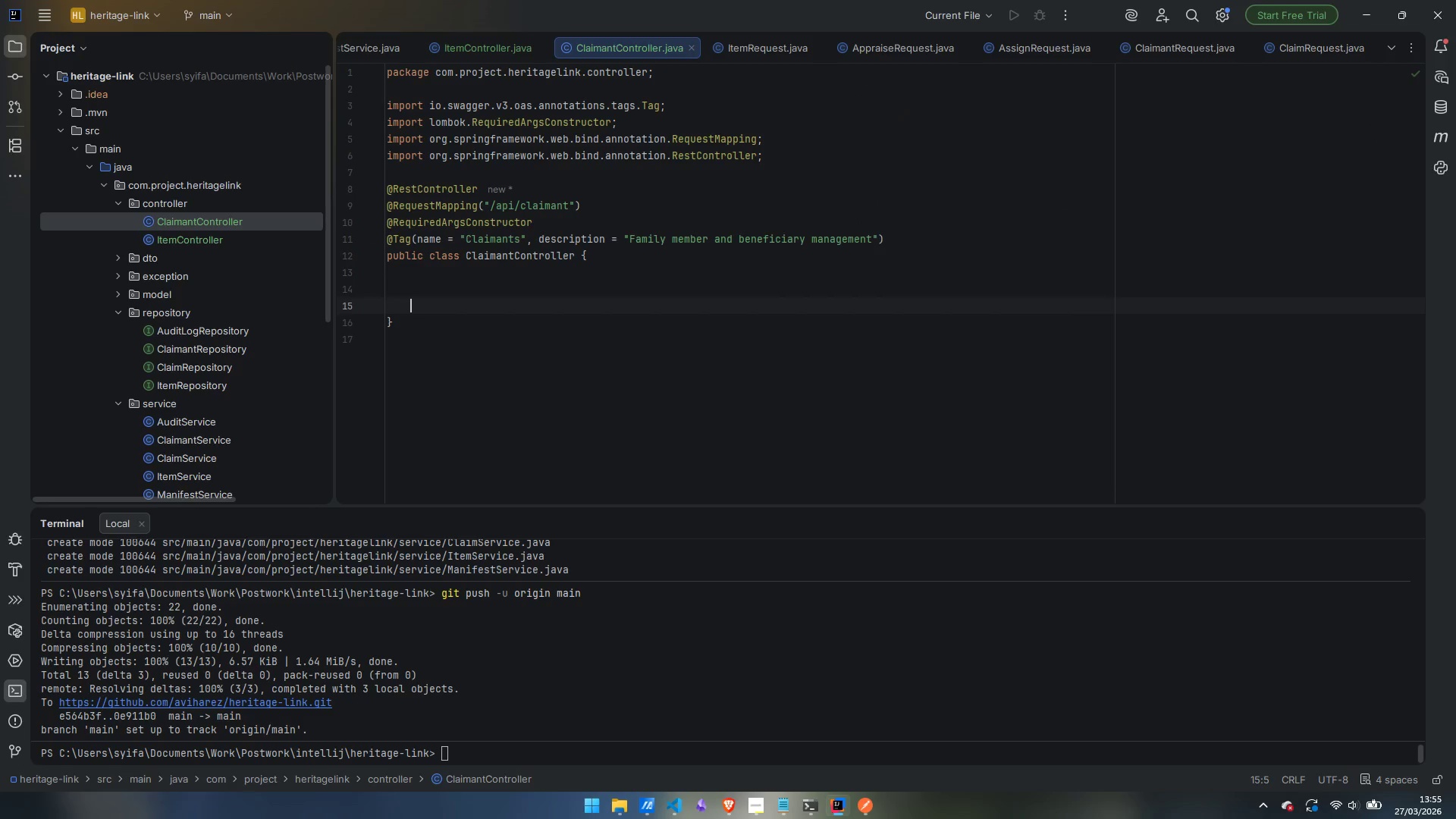 
key(ArrowUp)
 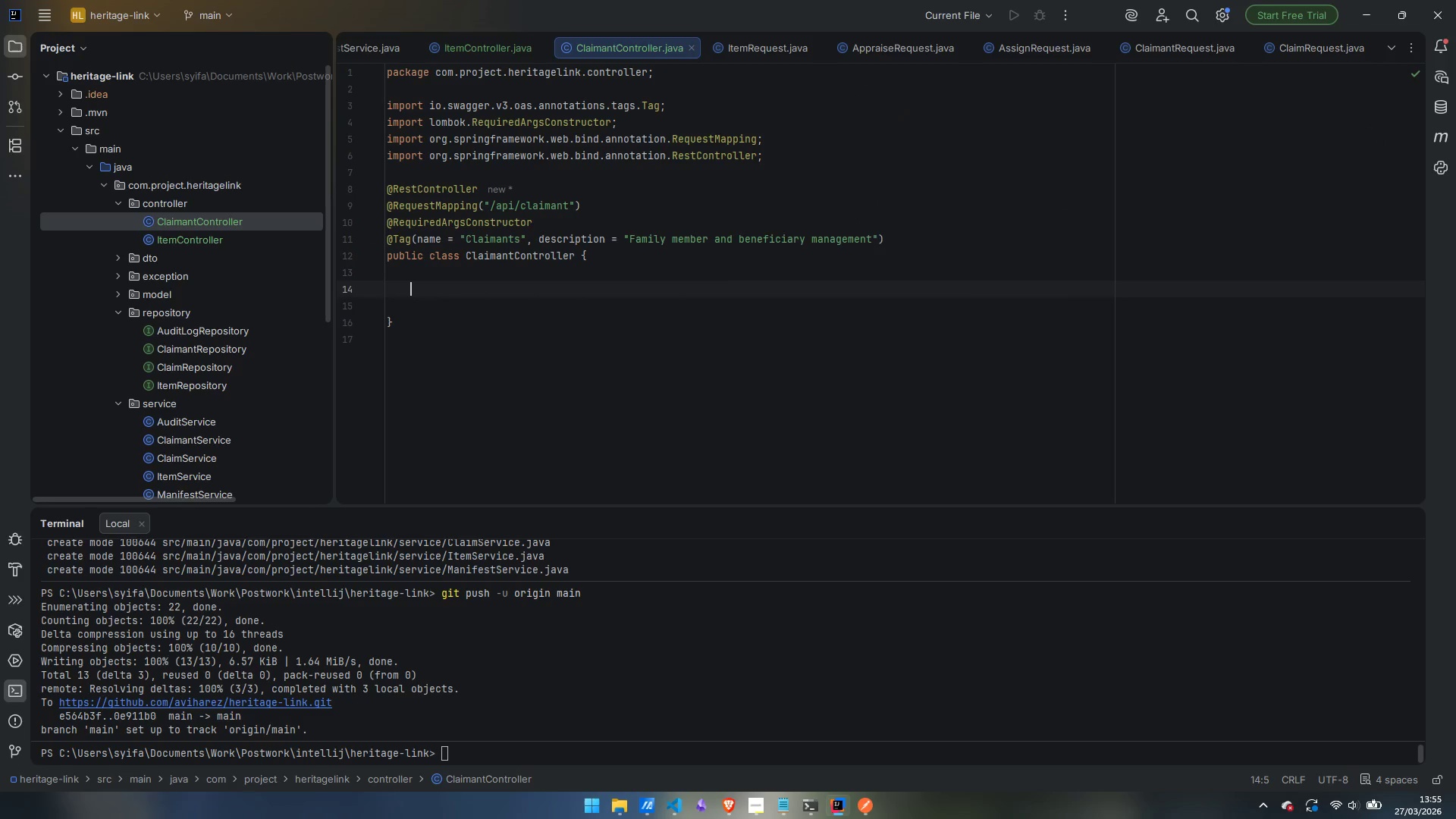 
wait(9.09)
 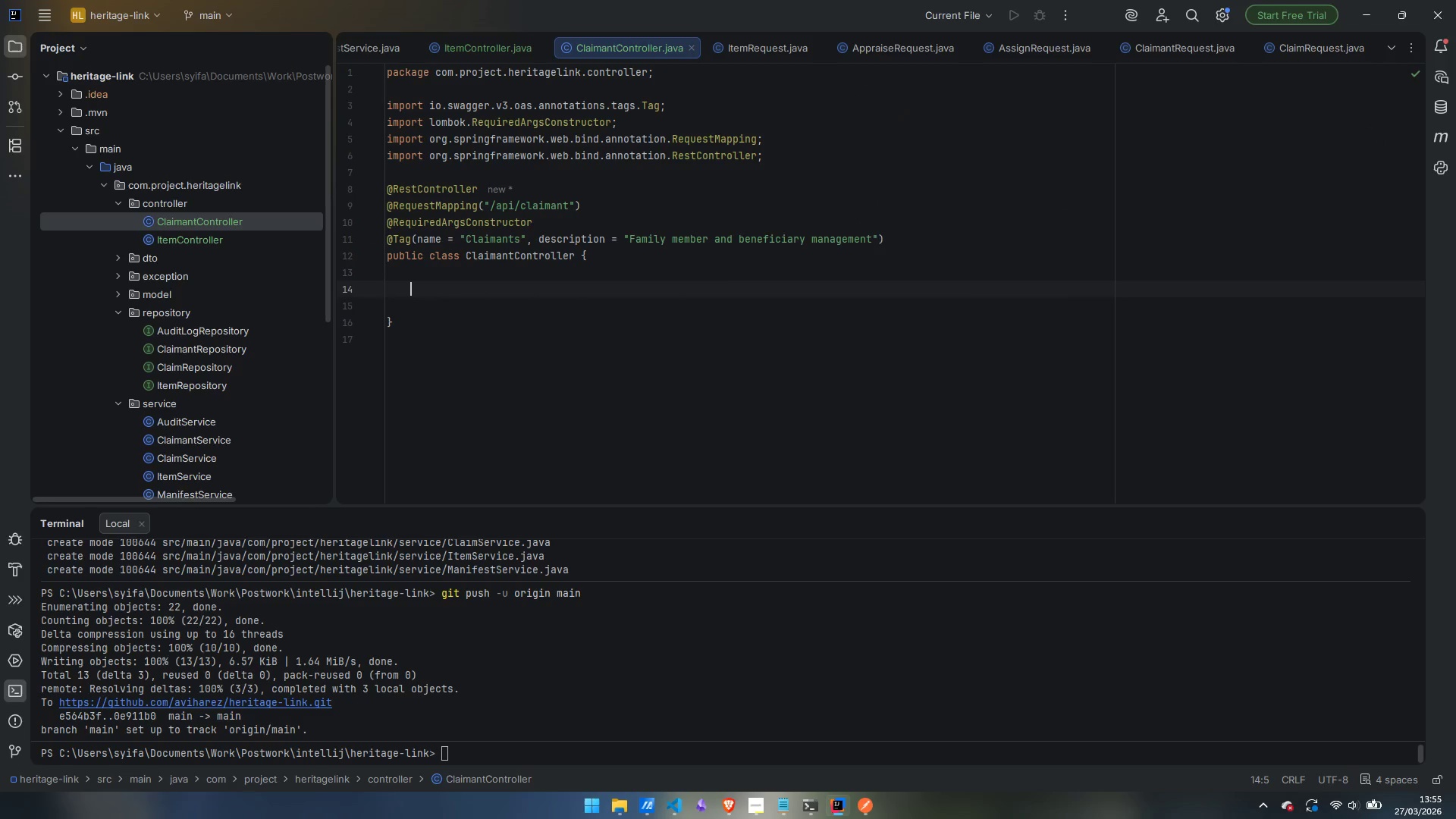 
type(private final ClaimantService)
 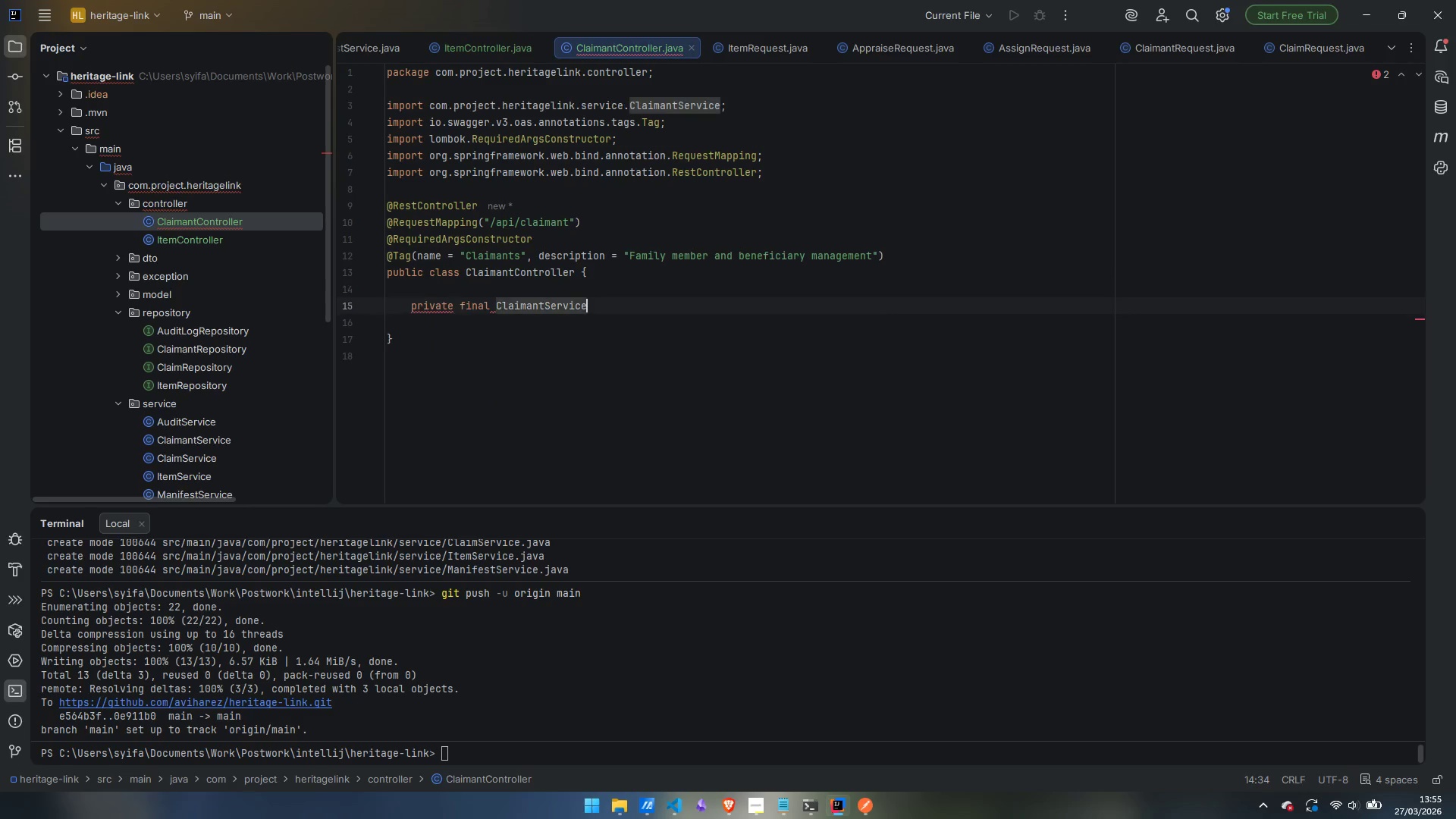 
 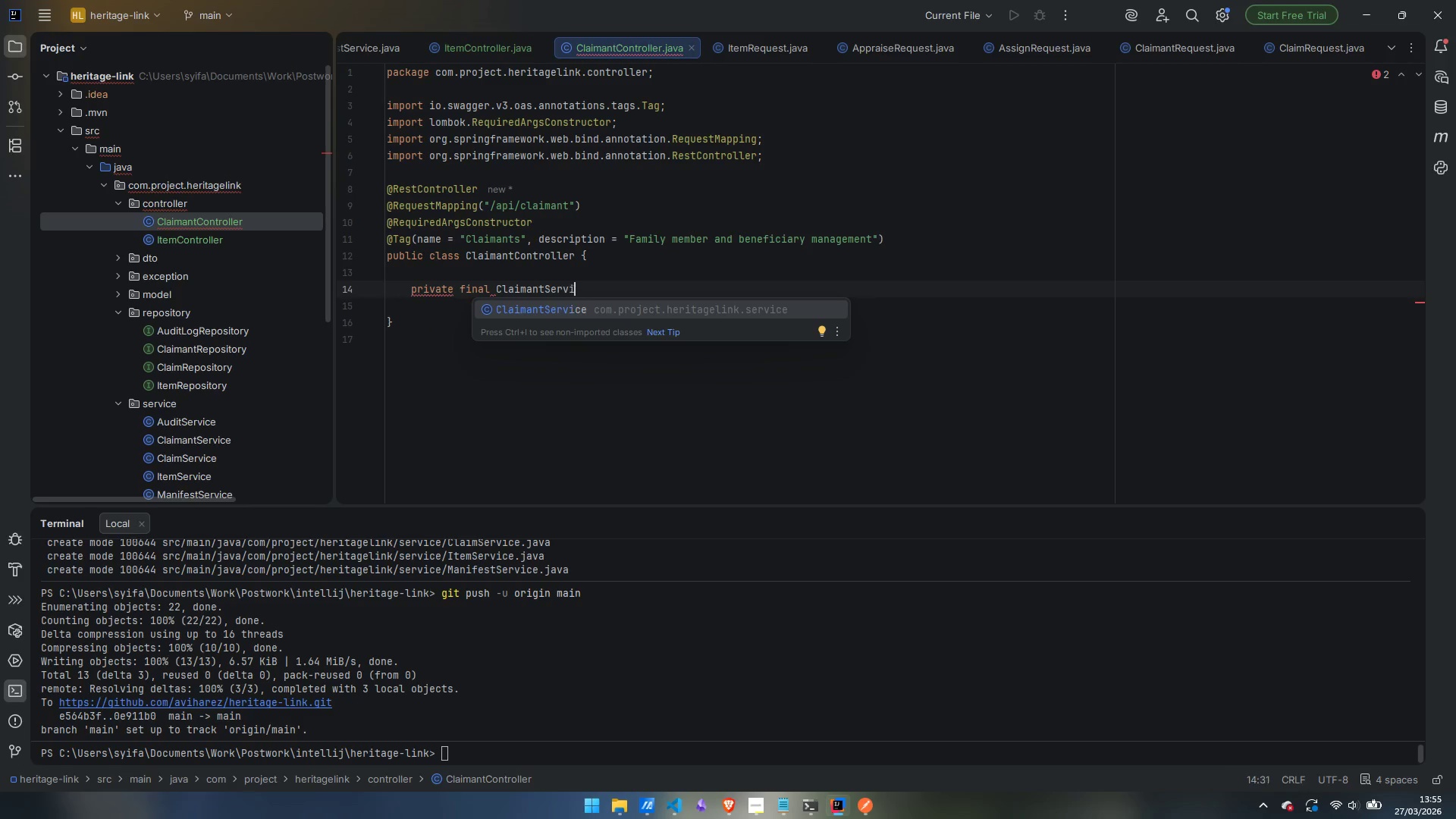 
key(Enter)
 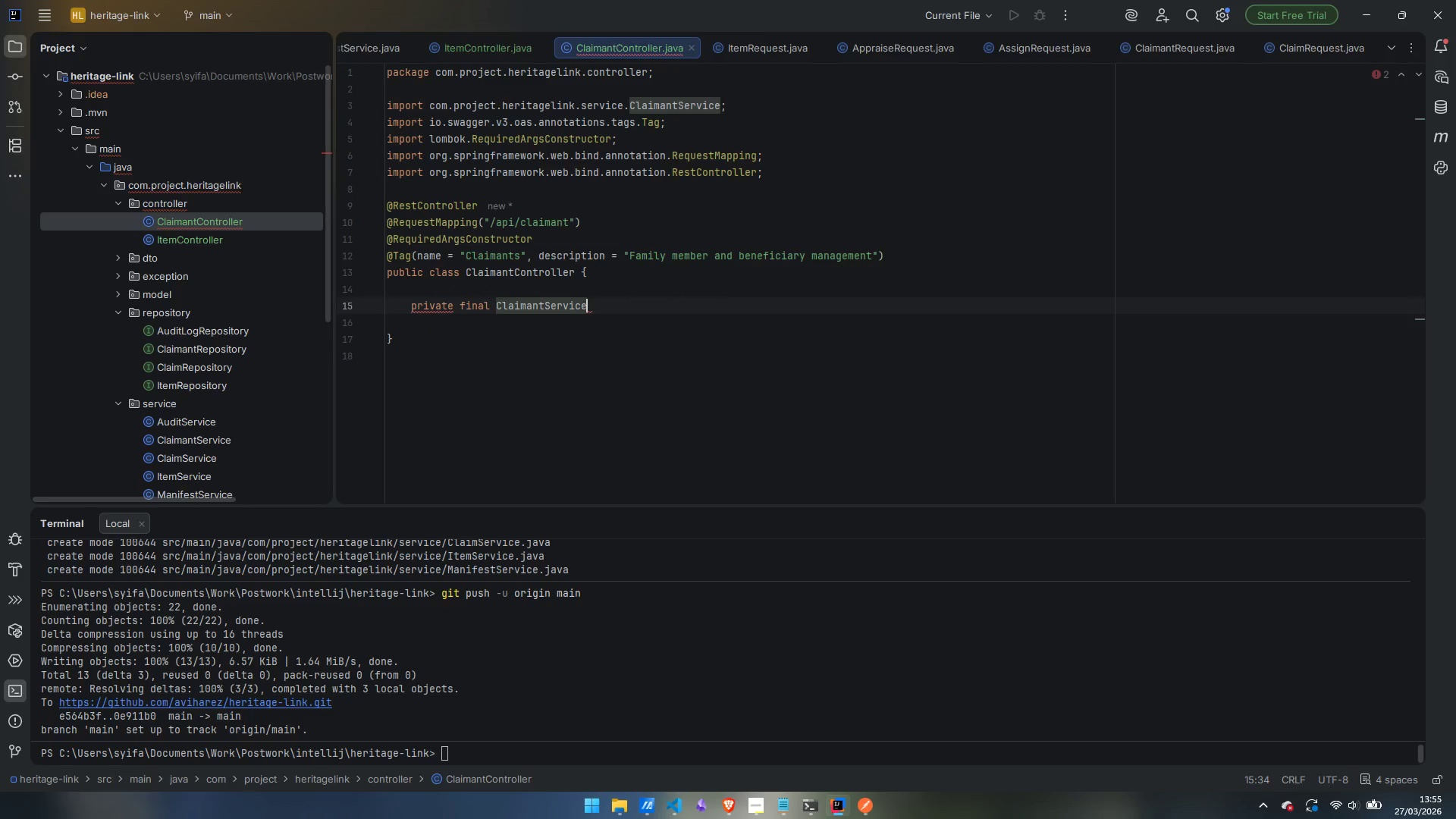 
type( claim)
 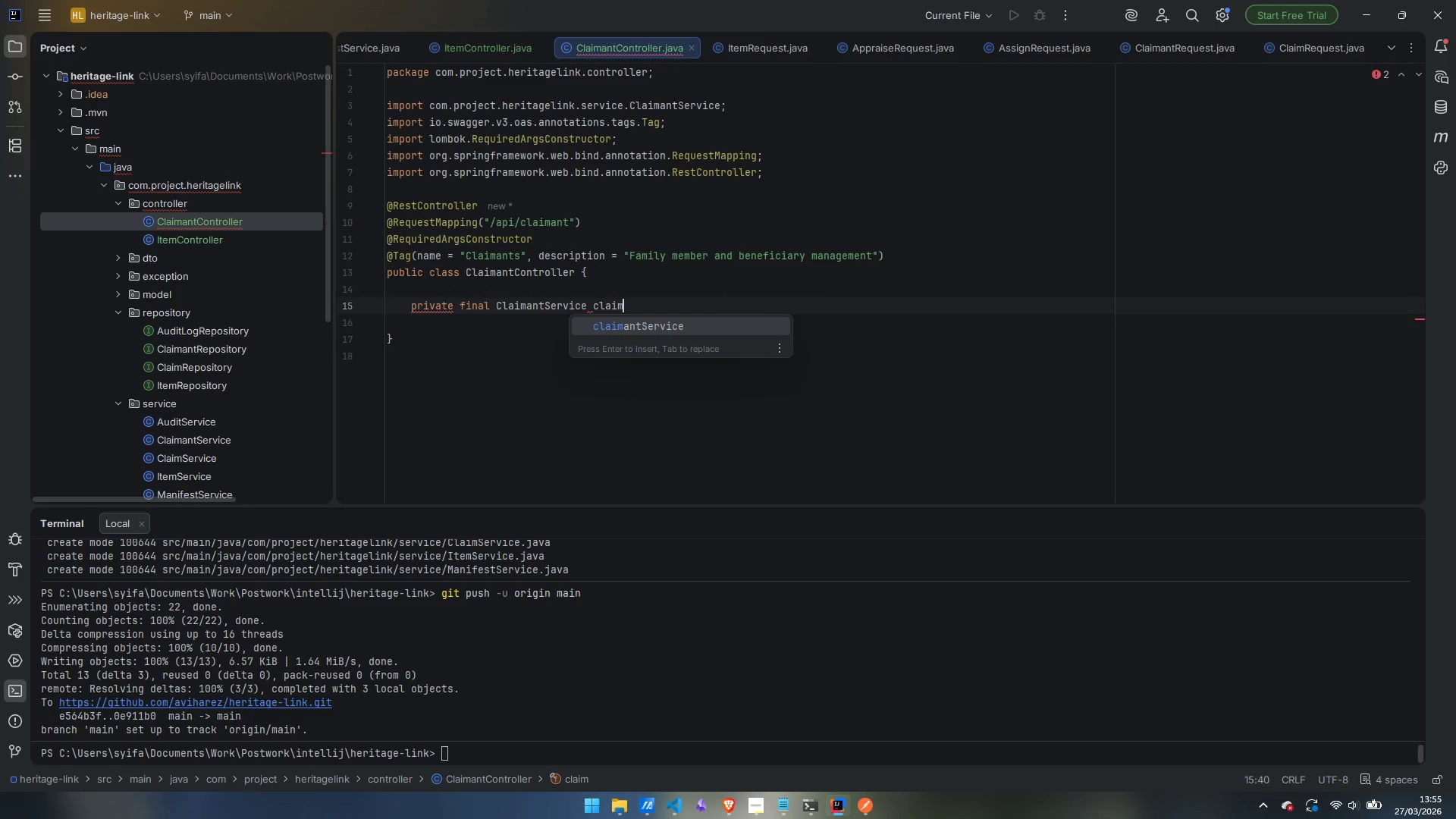 
key(Enter)
 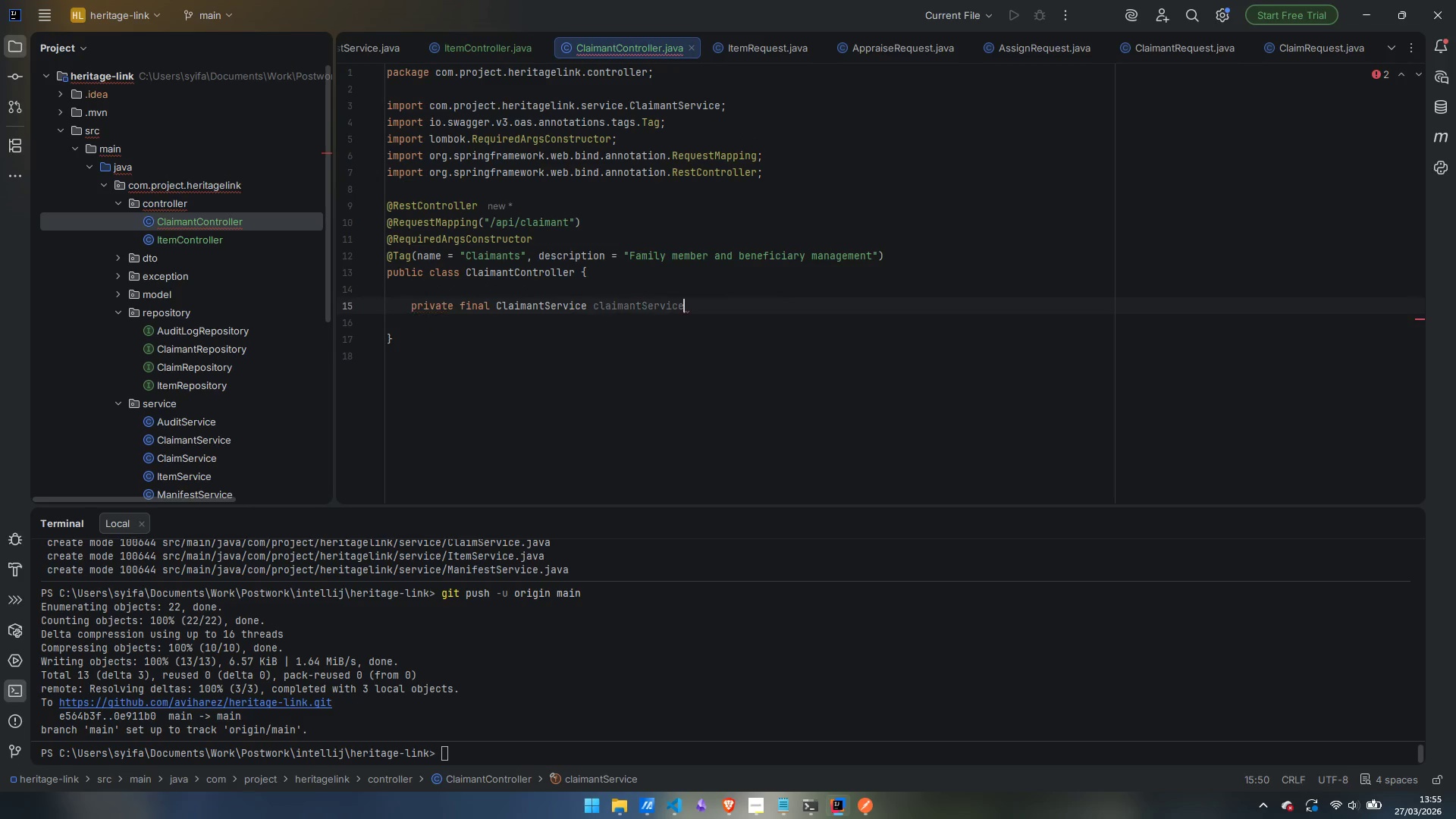 
key(Semicolon)
 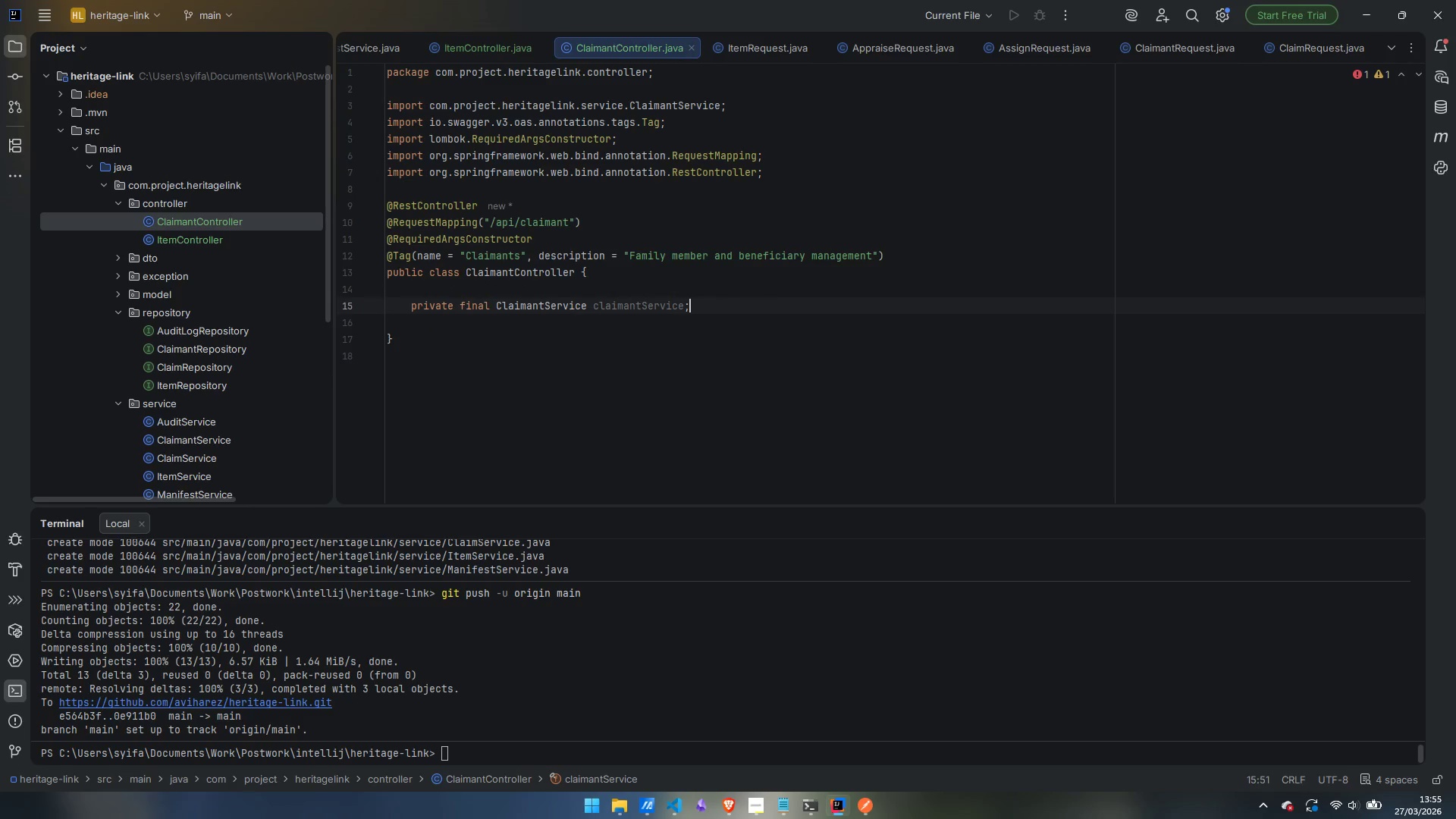 
key(Enter)
 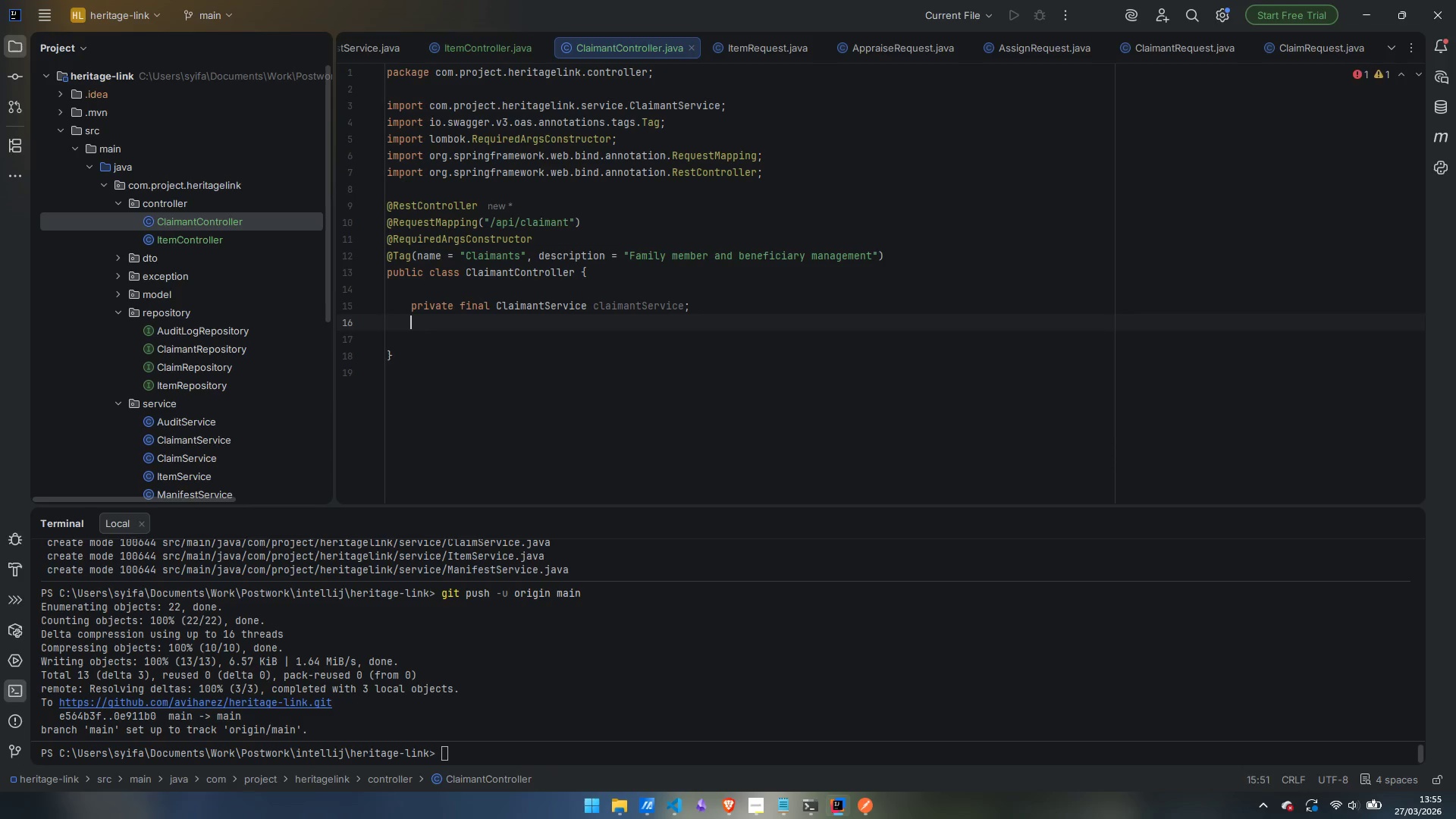 
key(Enter)
 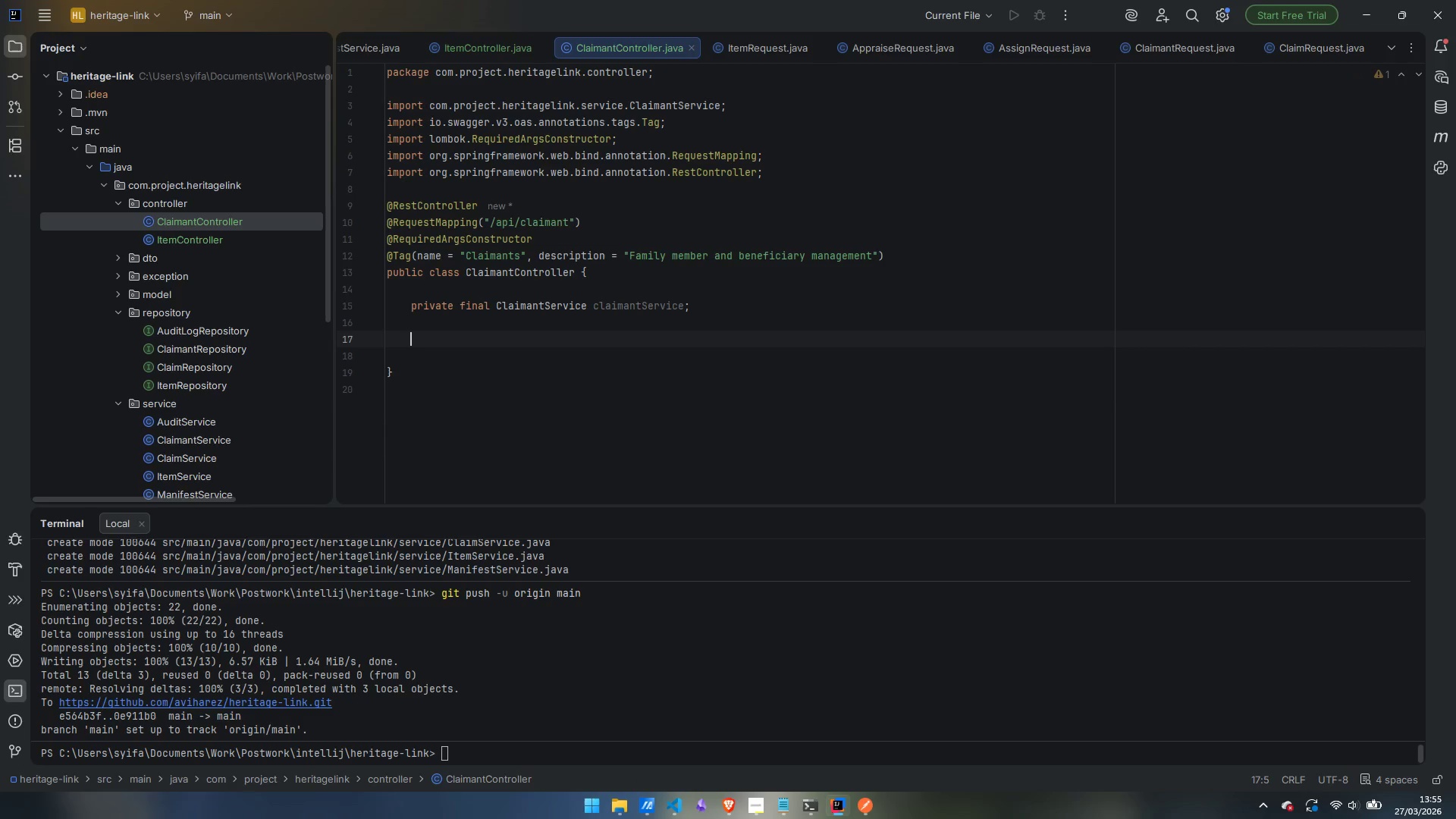 
type(@Post)
 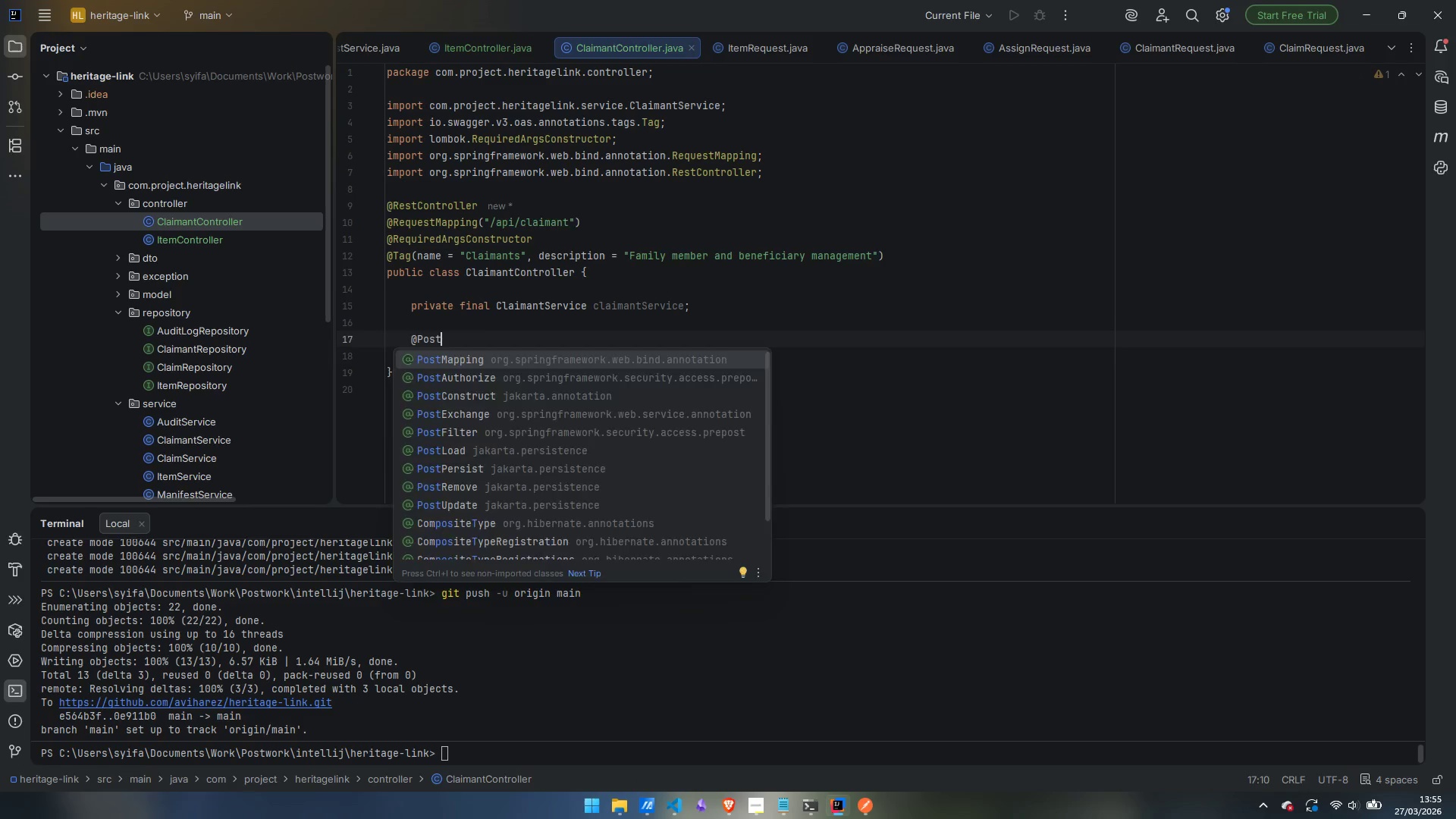 
key(Enter)
 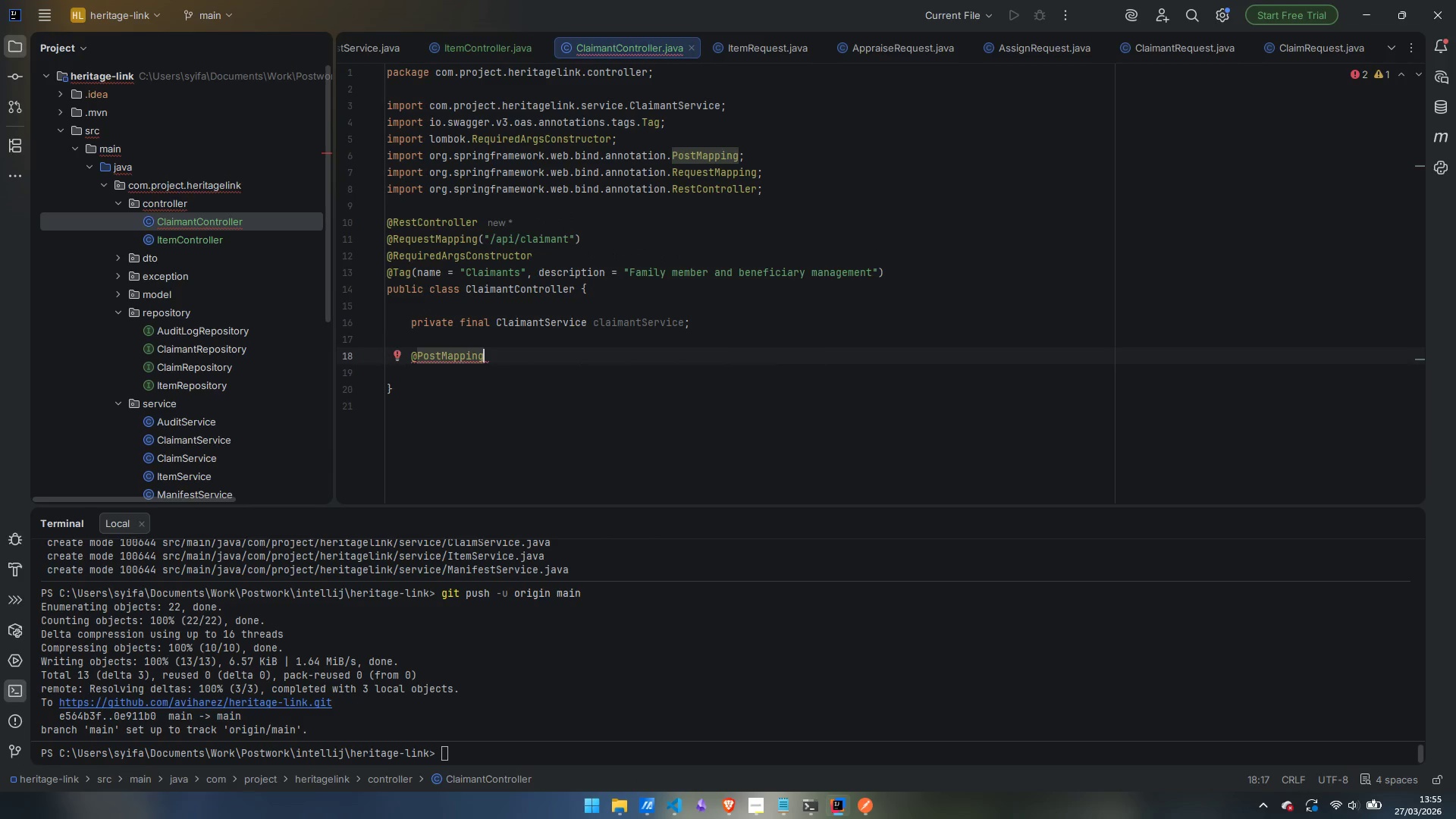 
key(Enter)
 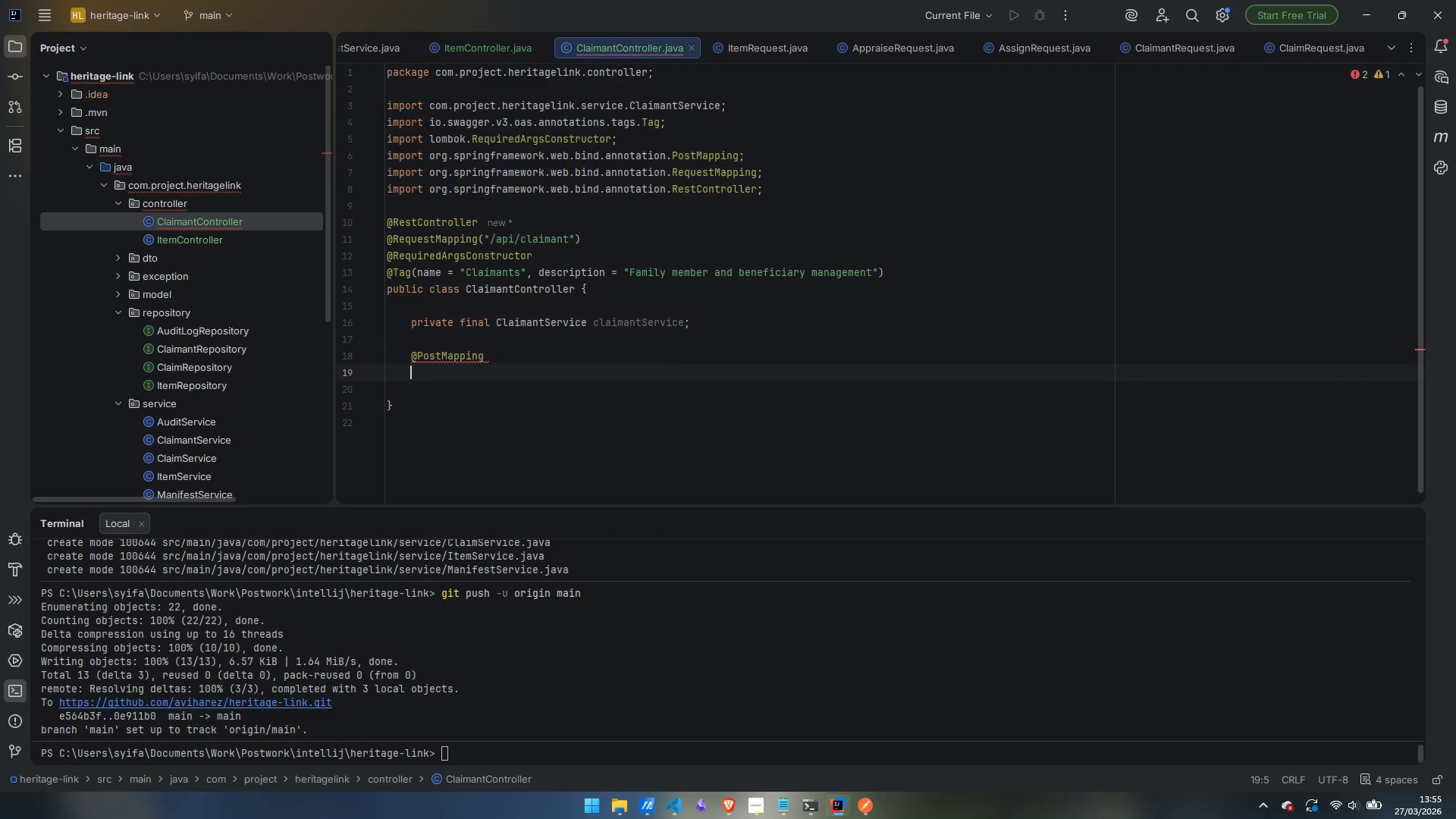 
type(@Opera)
 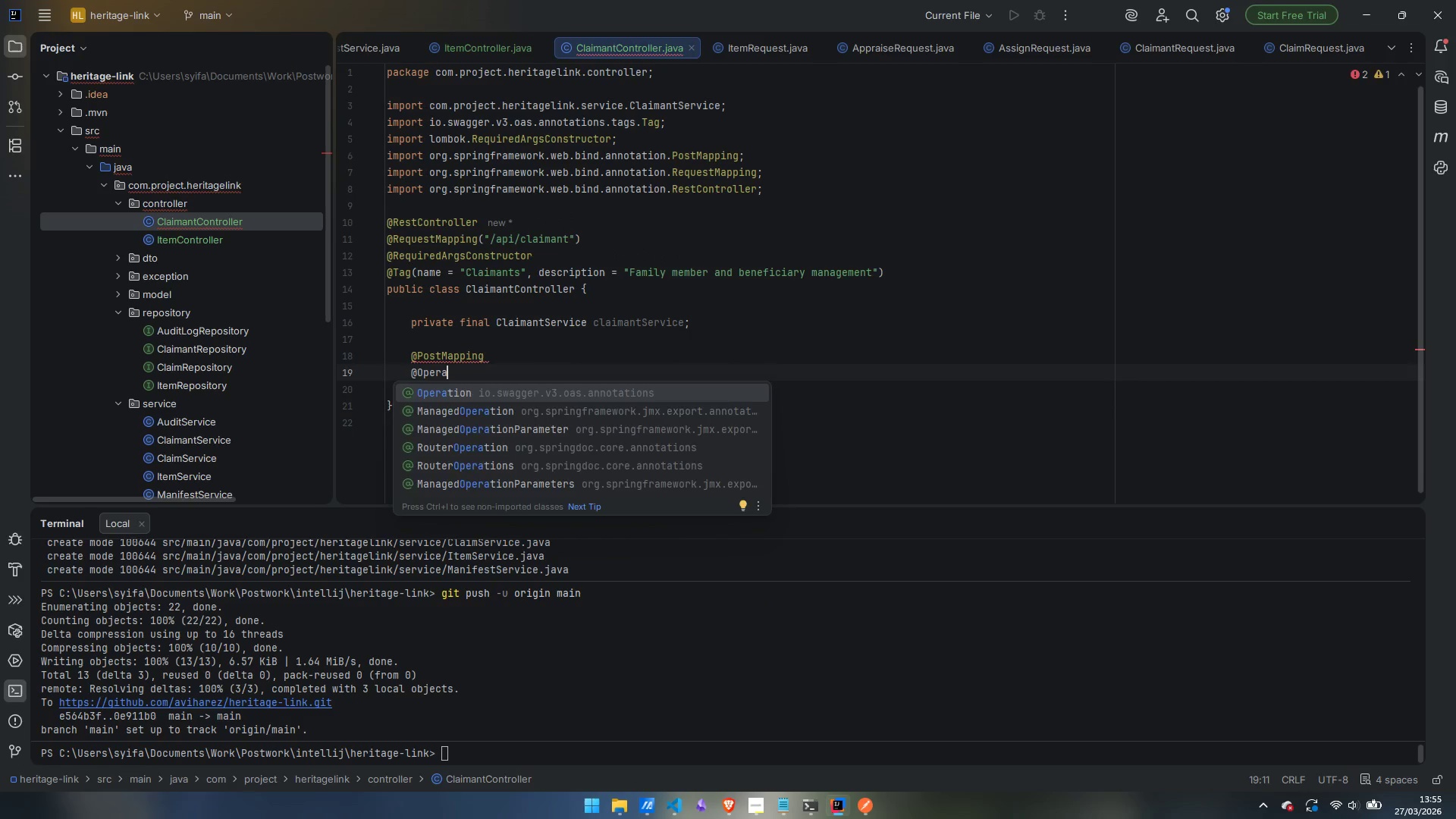 
key(Enter)
 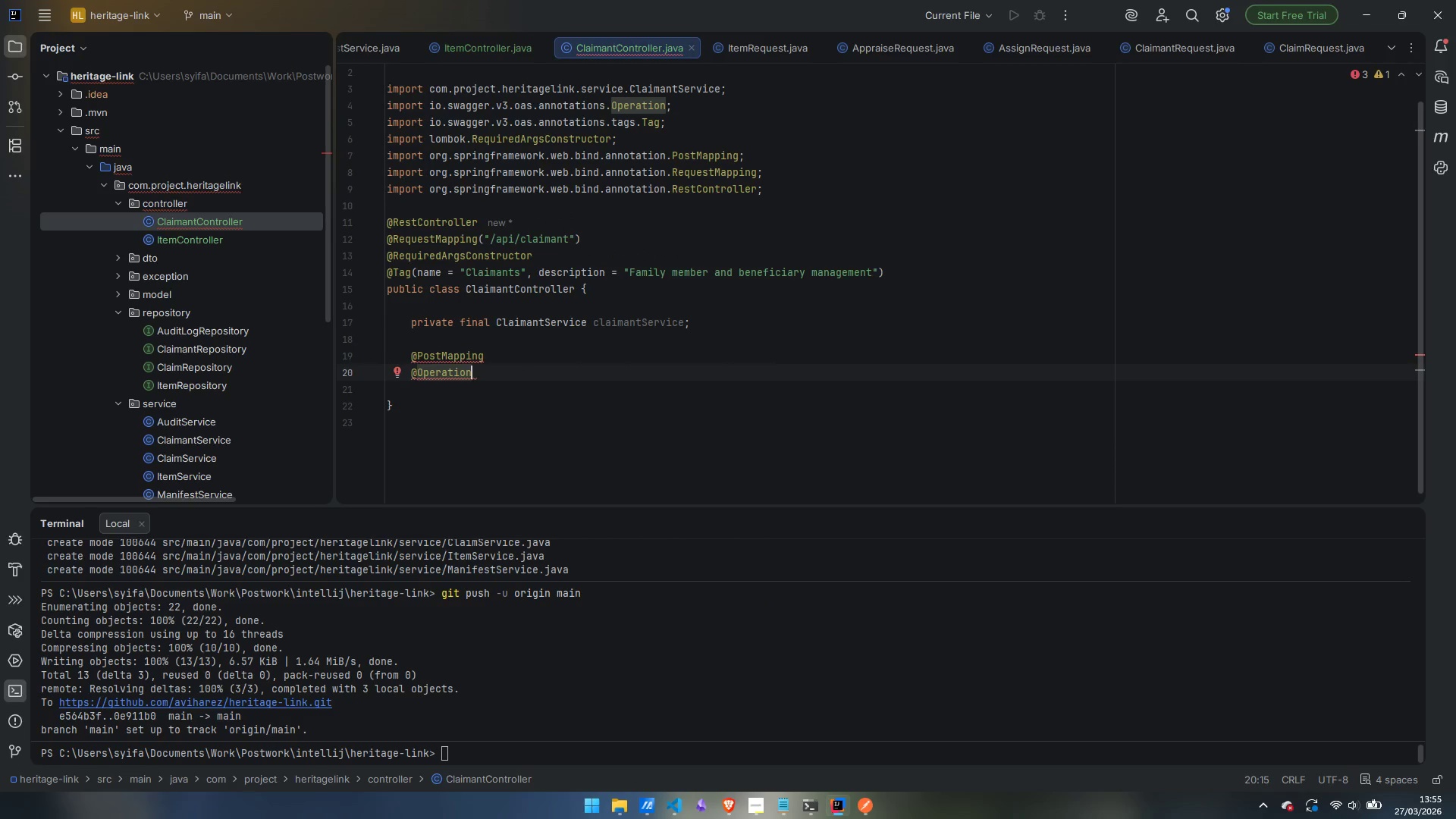 
type((summar)
 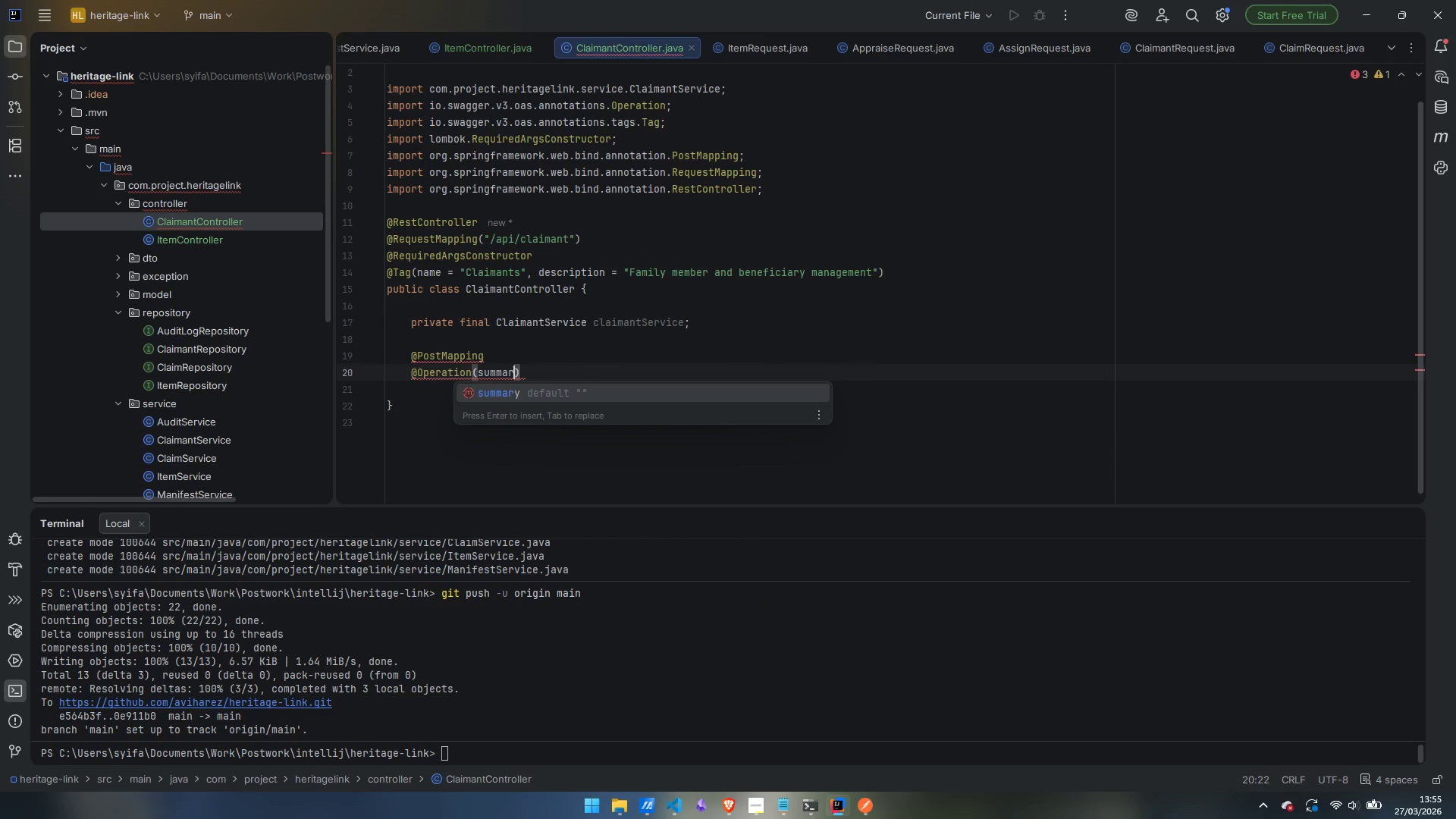 
key(Enter)
 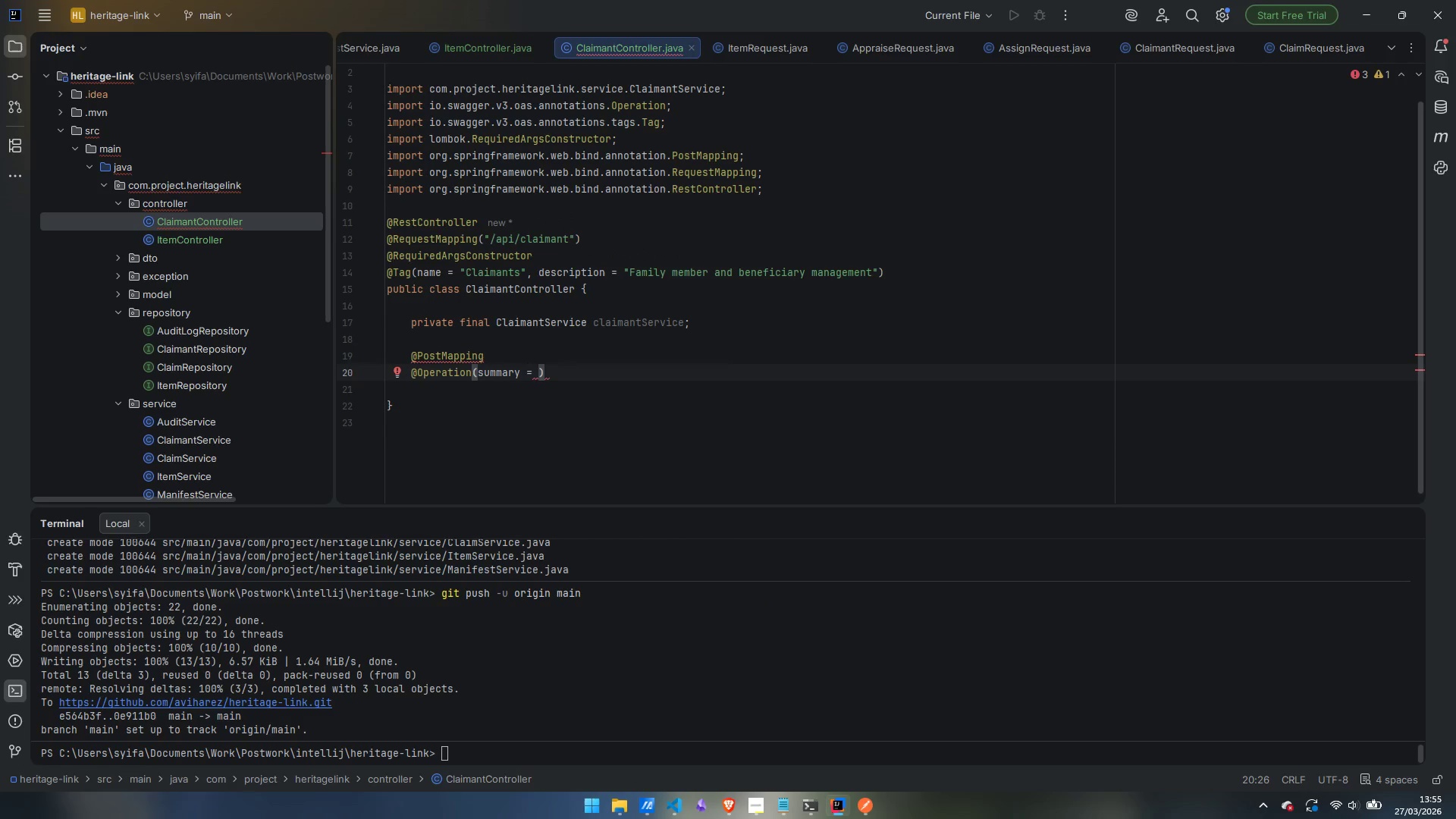 
type("re)
key(Backspace)
key(Backspace)
type(Register a claimant)
 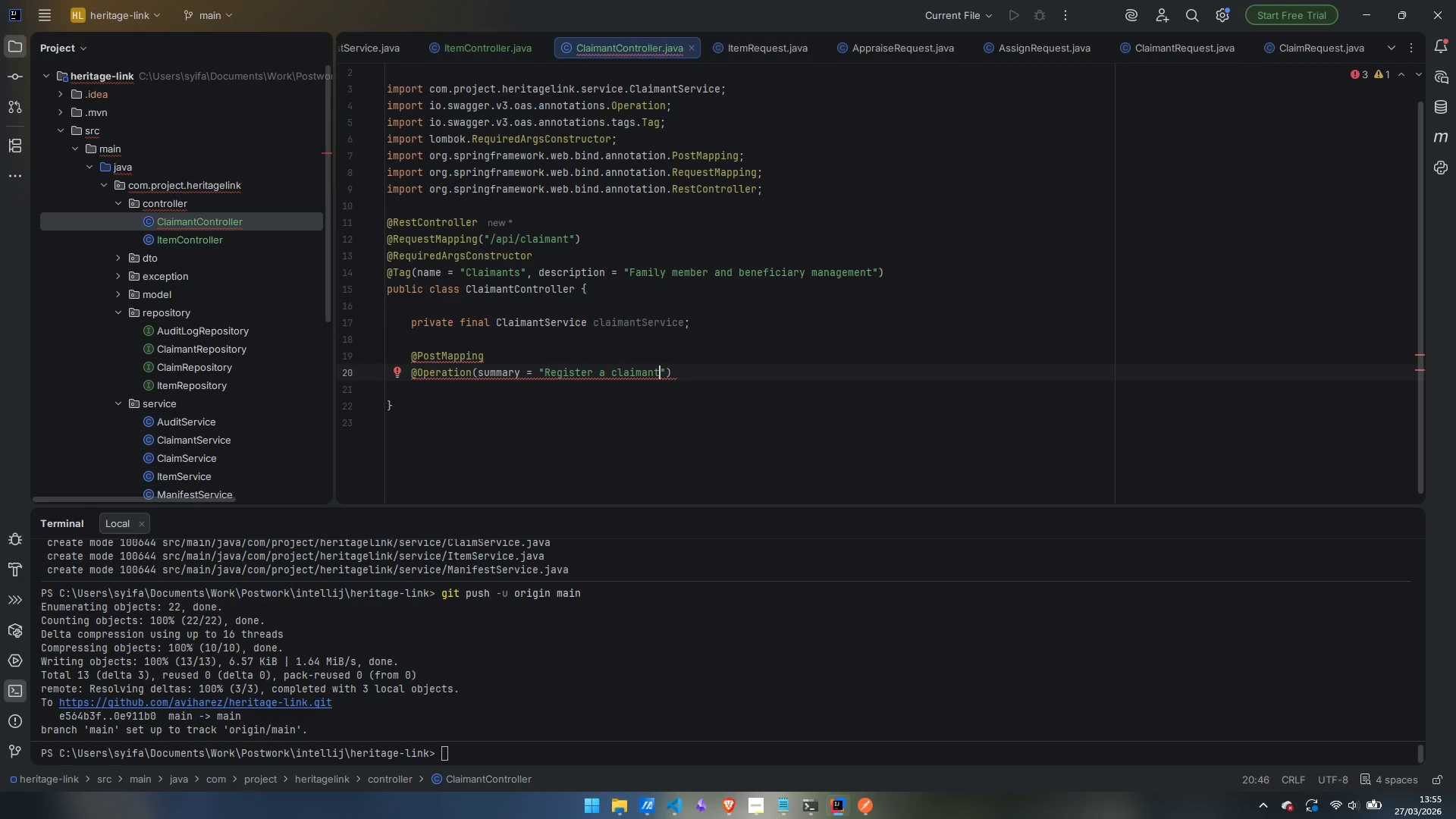 
key(ArrowRight)
 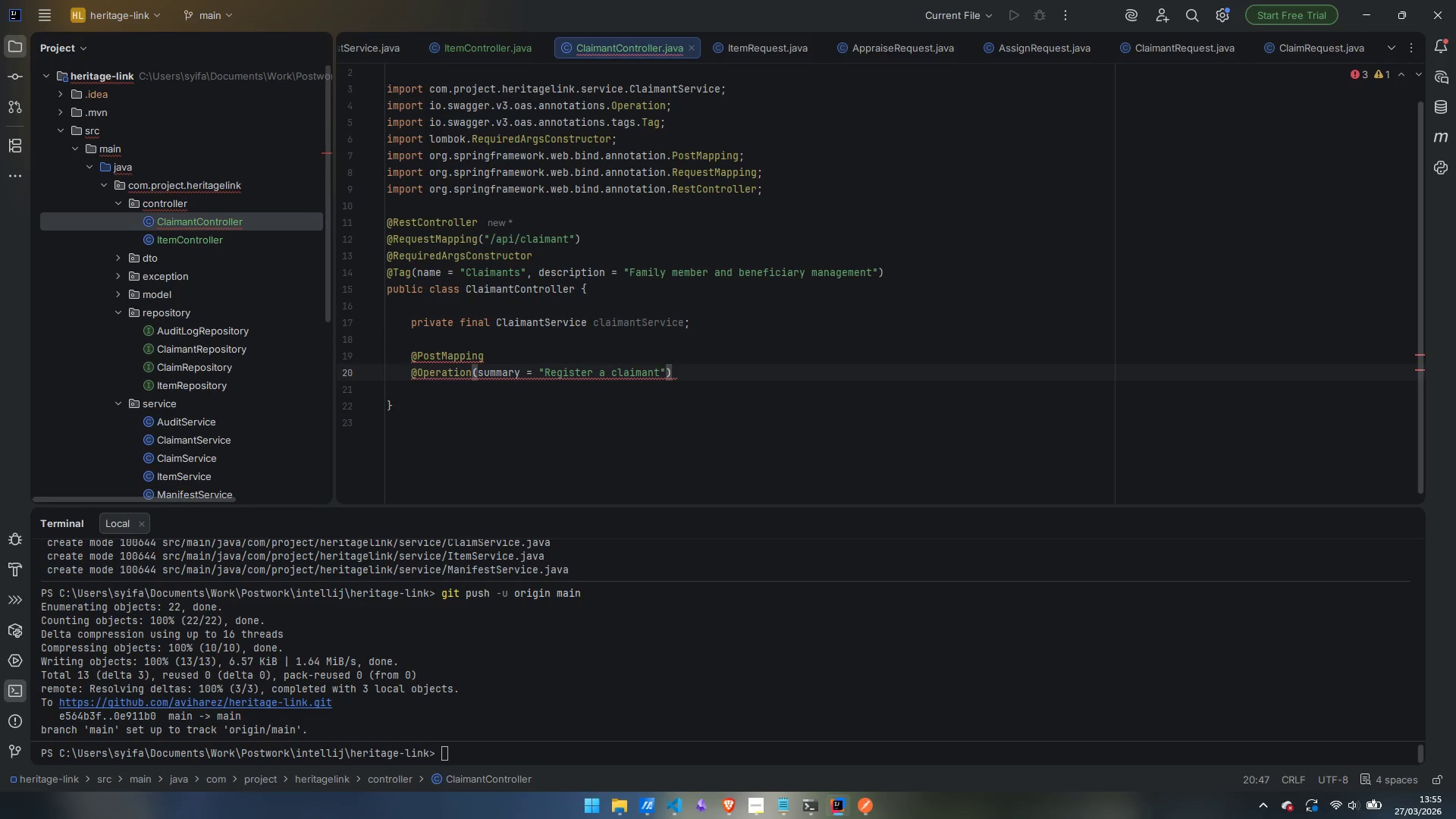 
type(, de)
 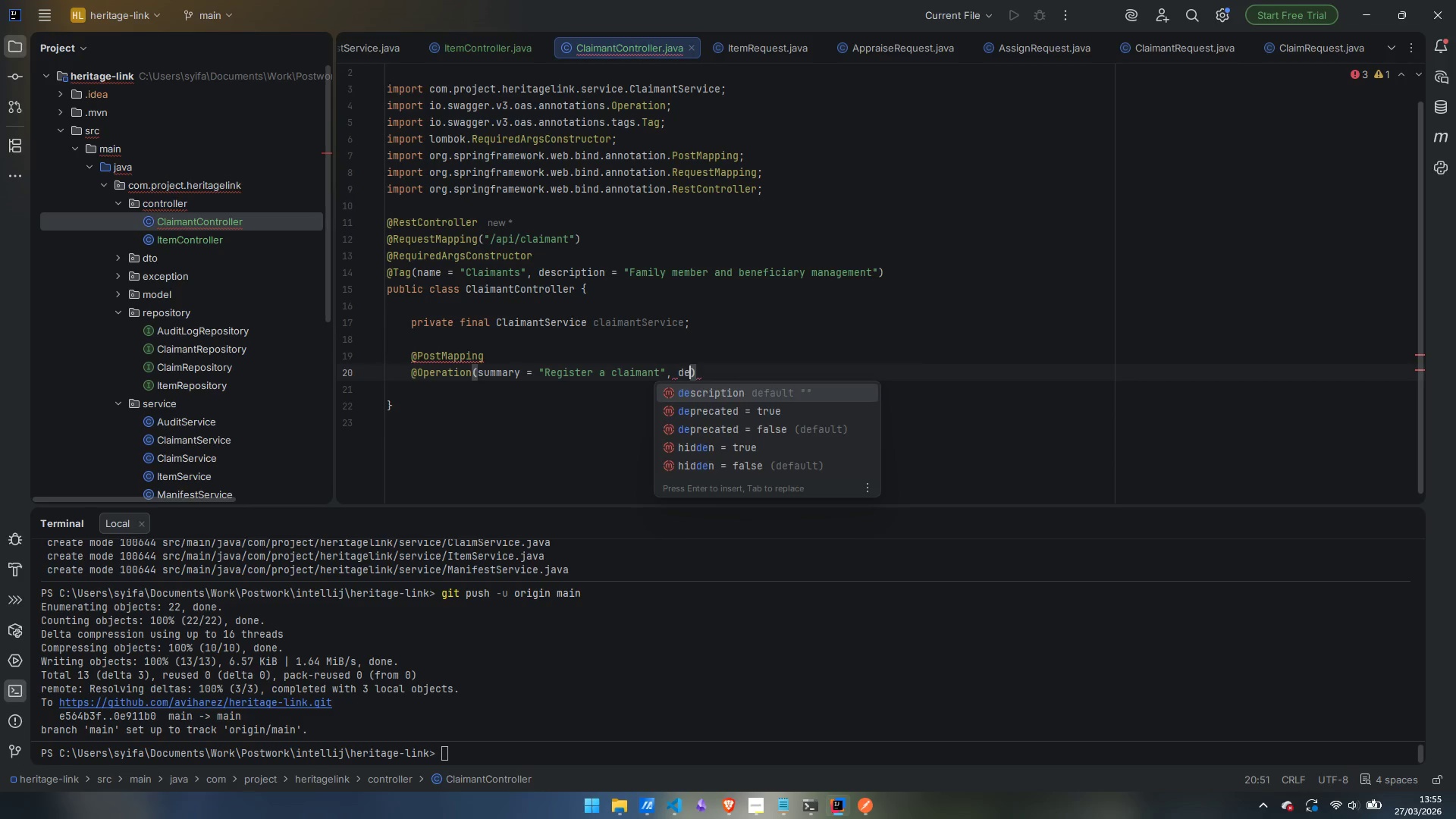 
key(Enter)
 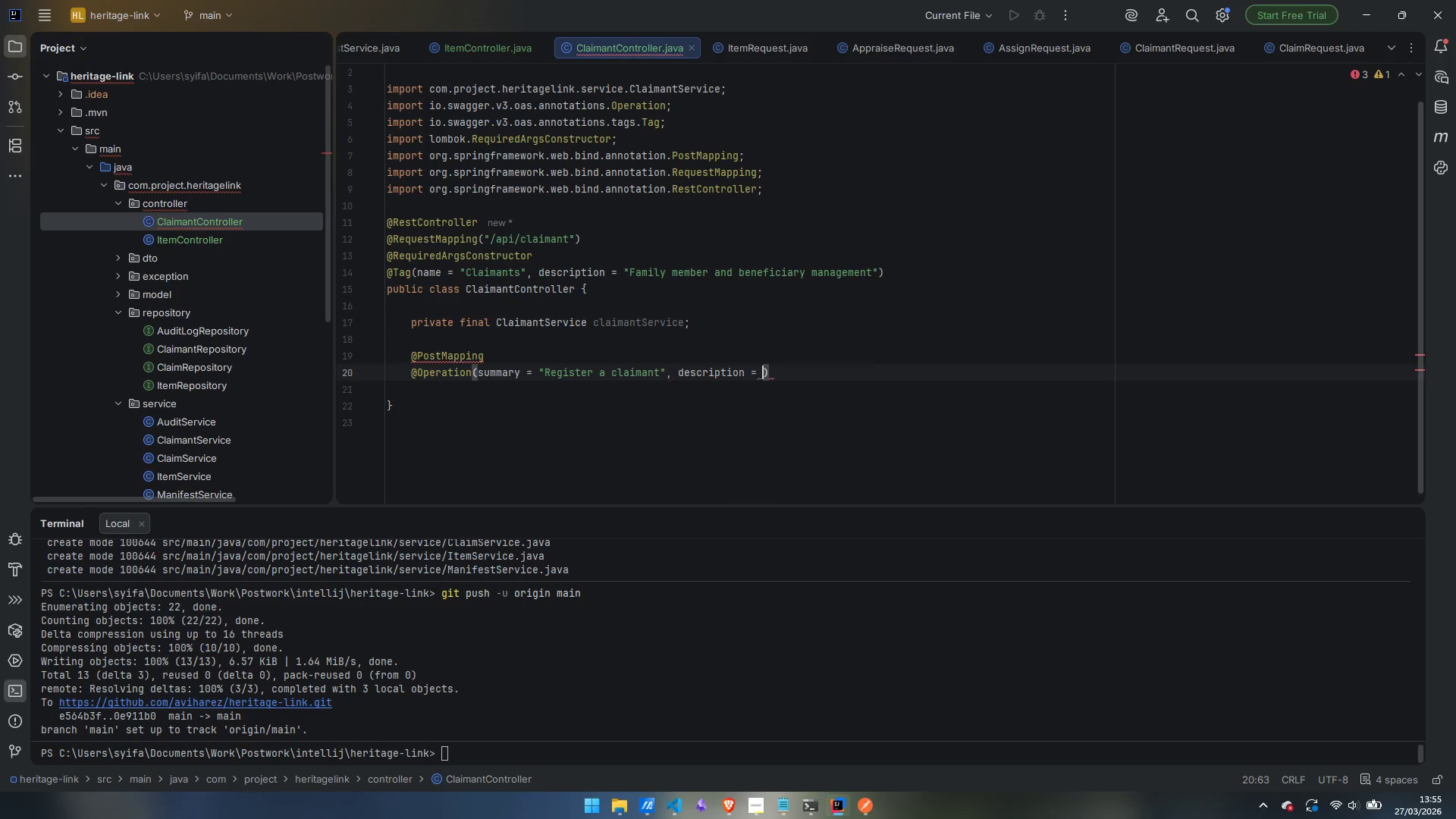 
key(Control+ArrowLeft)
 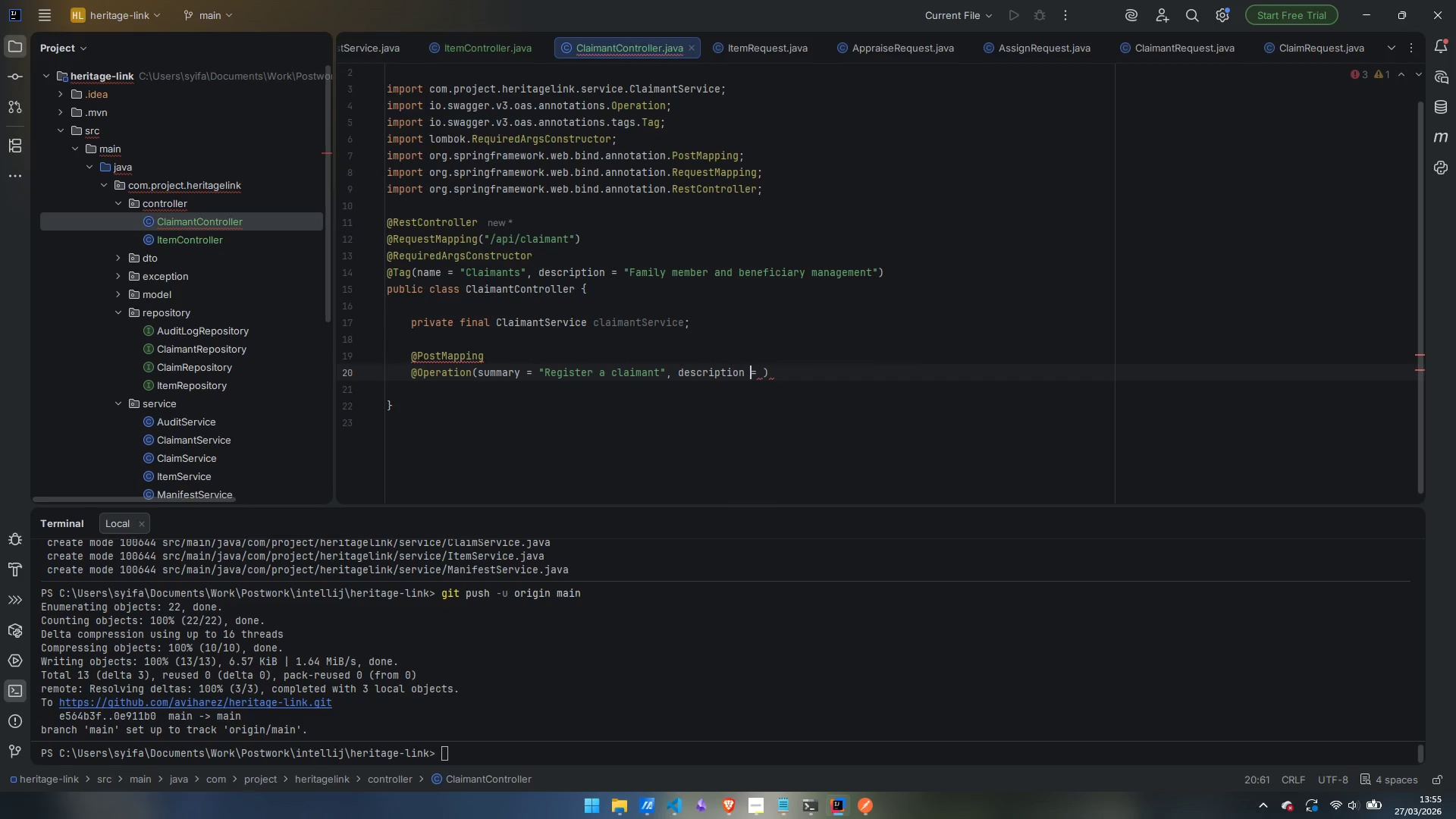 
key(Control+ArrowLeft)
 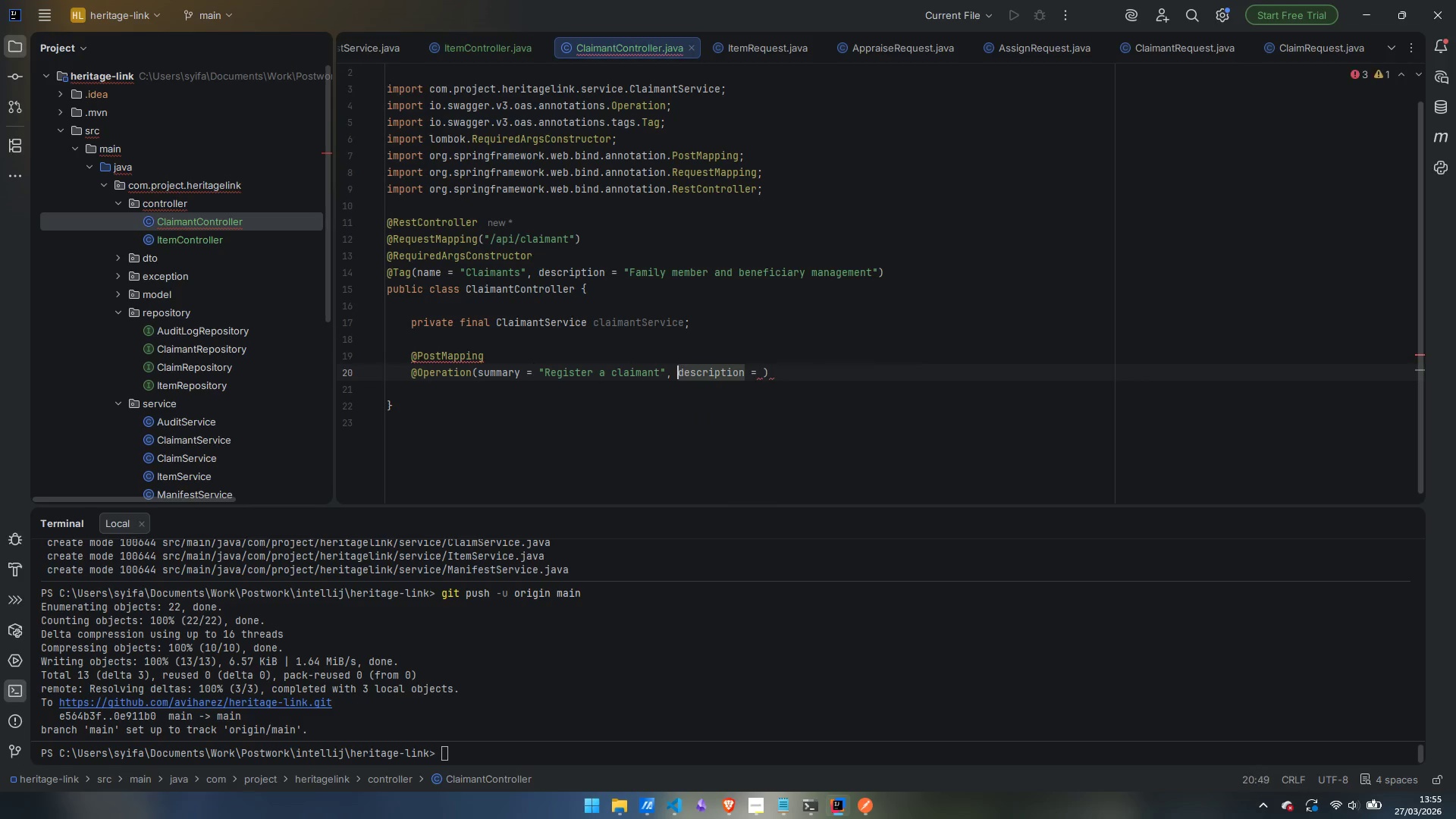 
key(Enter)
 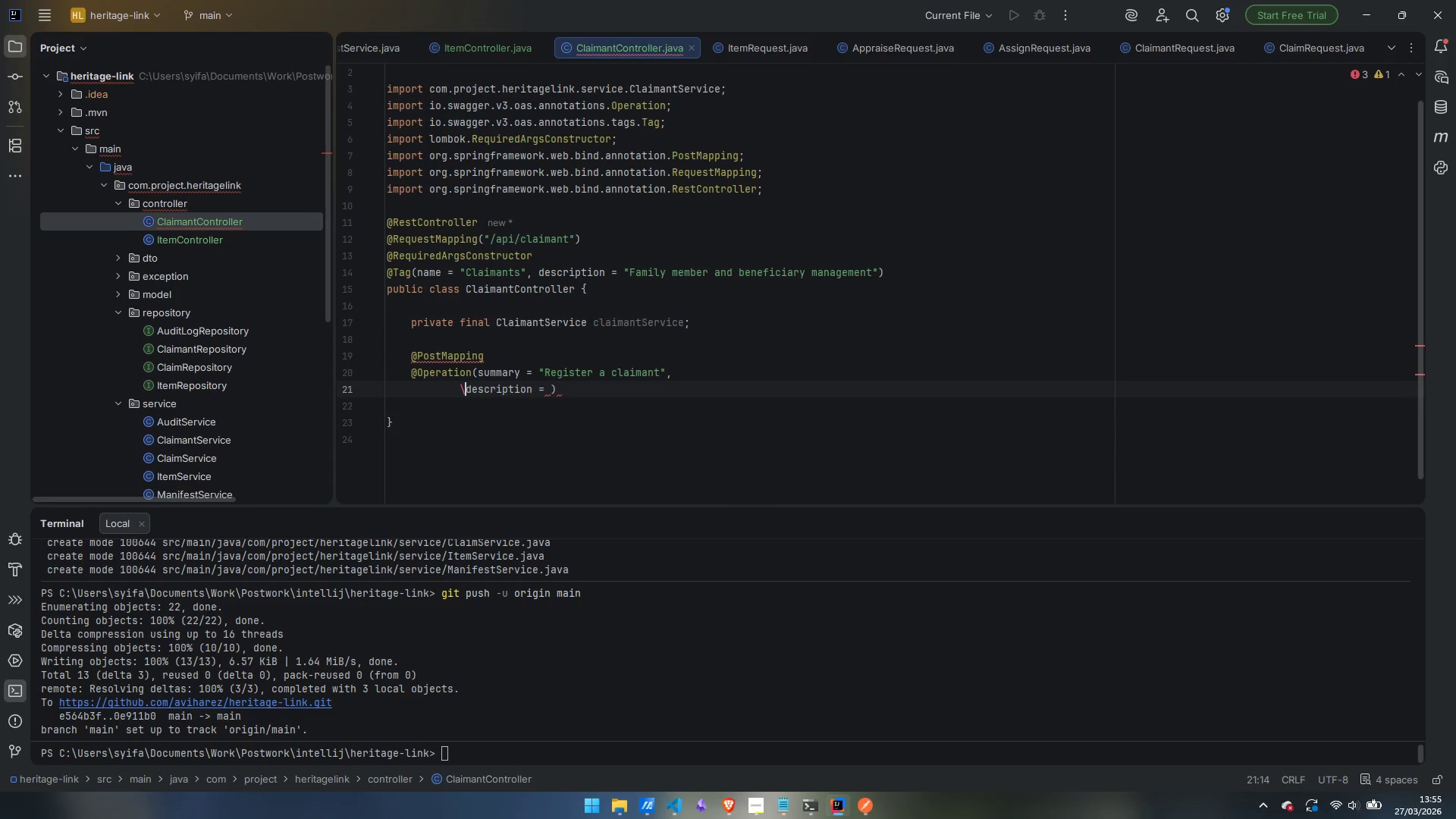 
key(Backslash)
 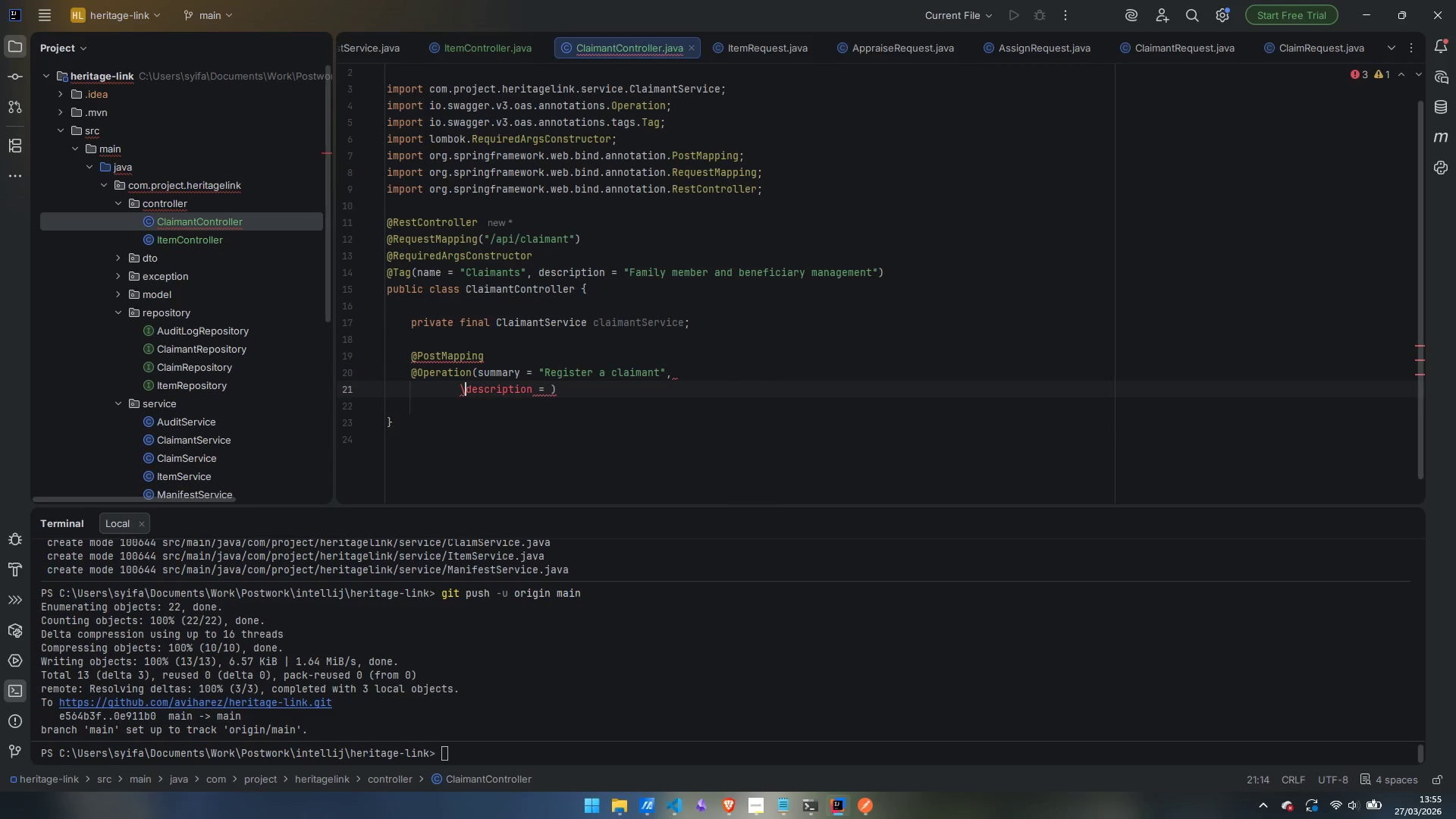 
key(Control+ControlLeft)
 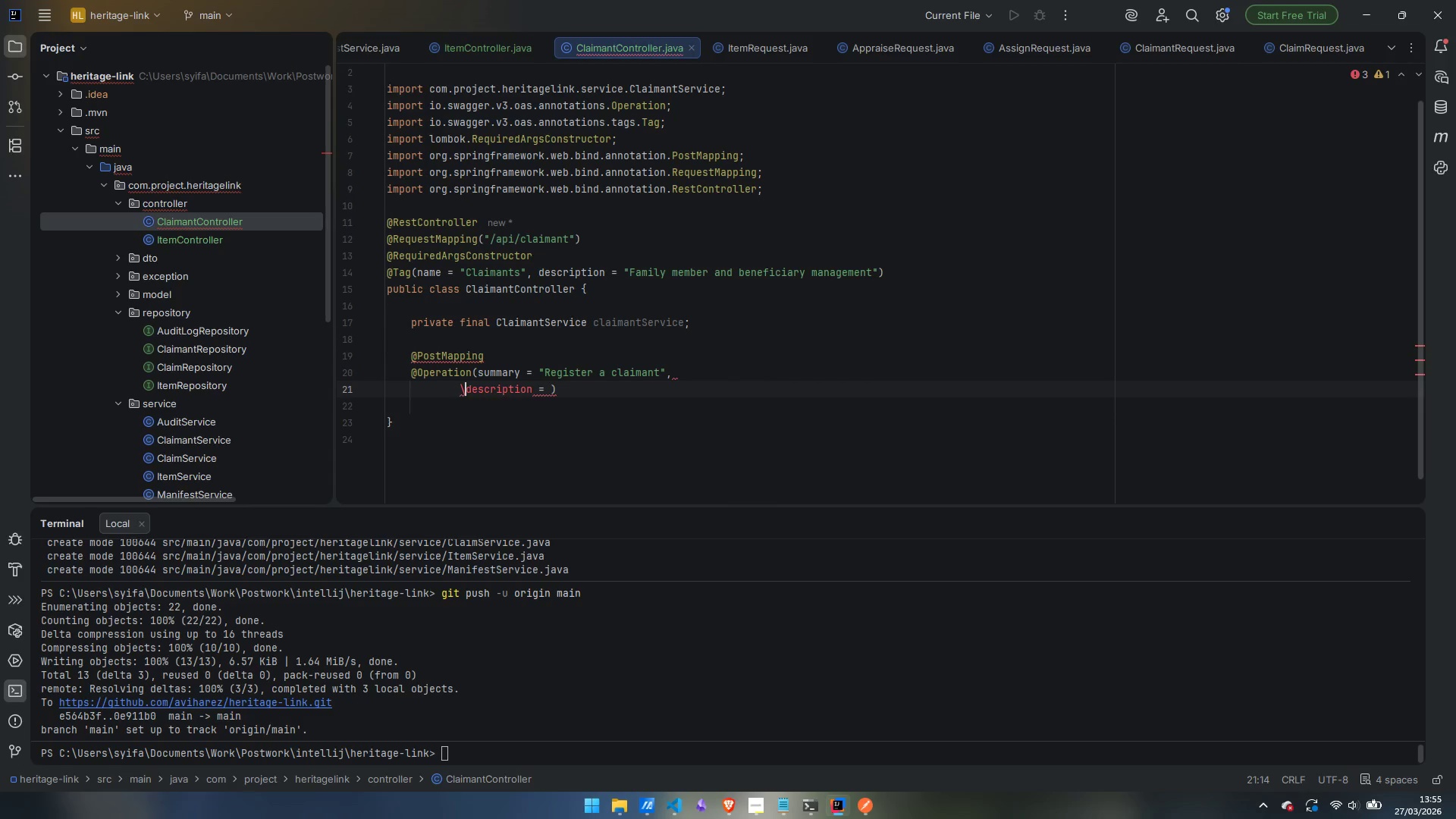 
key(Backspace)
 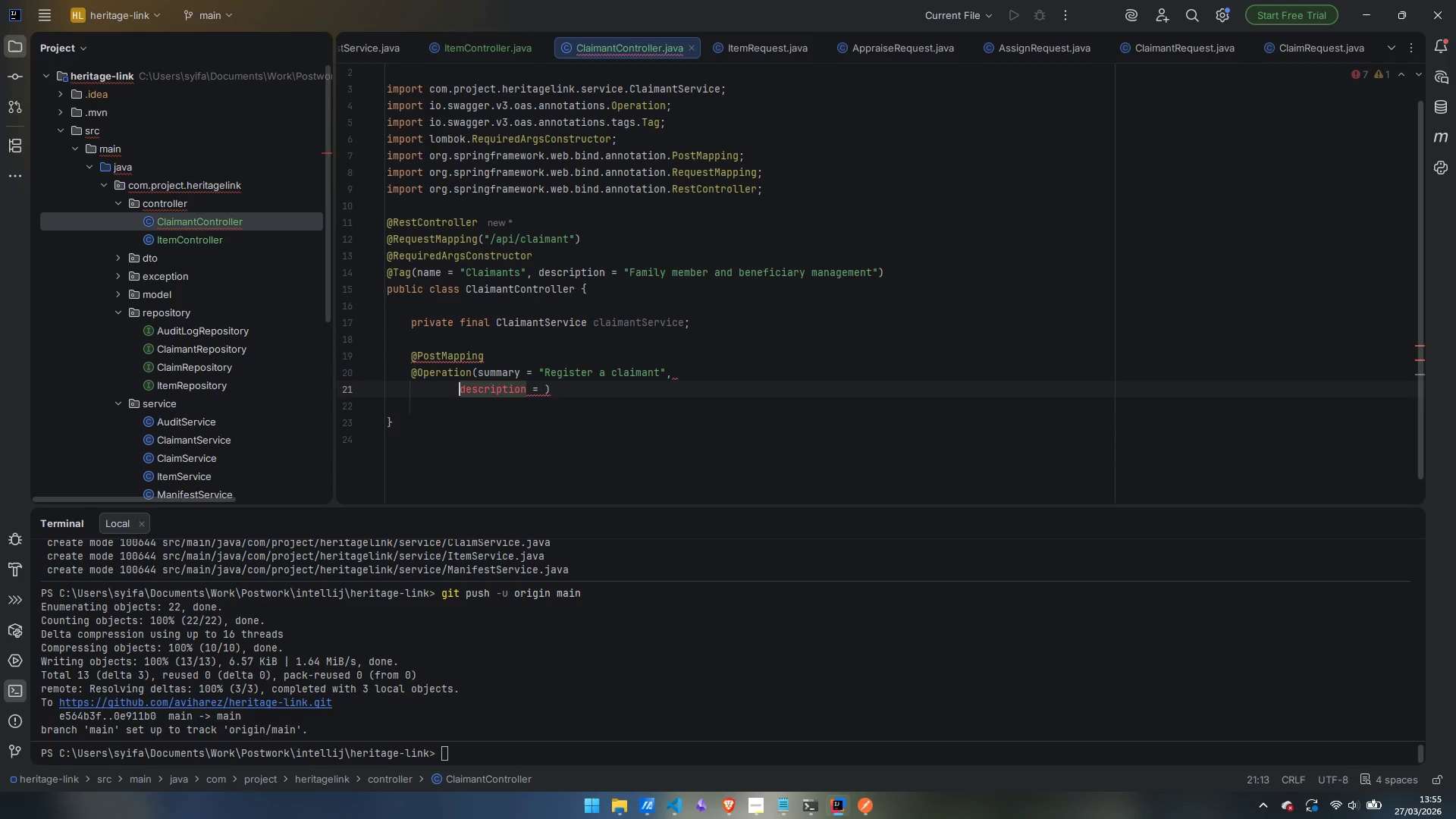 
key(Control+ArrowRight)
 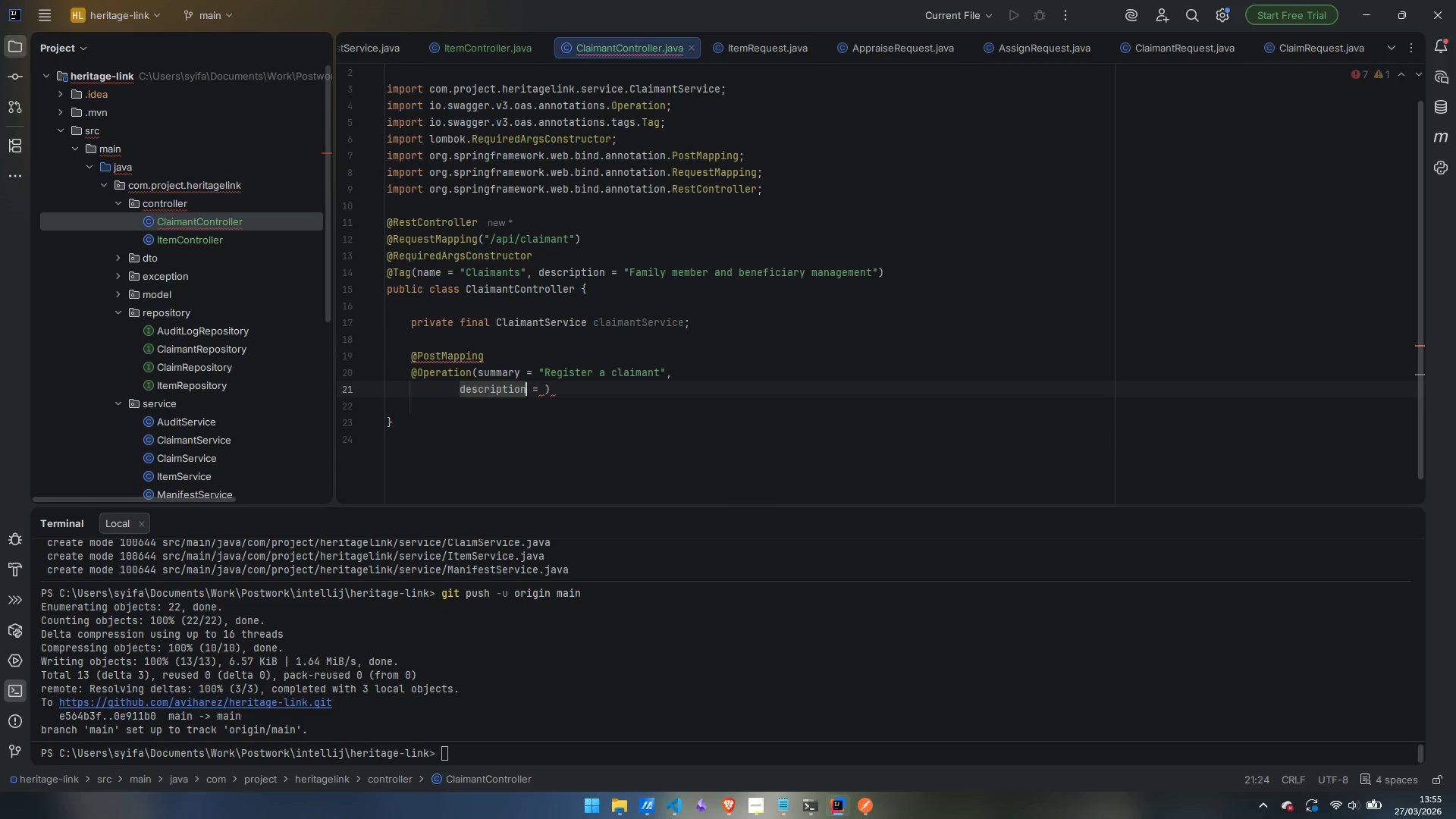 
key(Control+ArrowRight)
 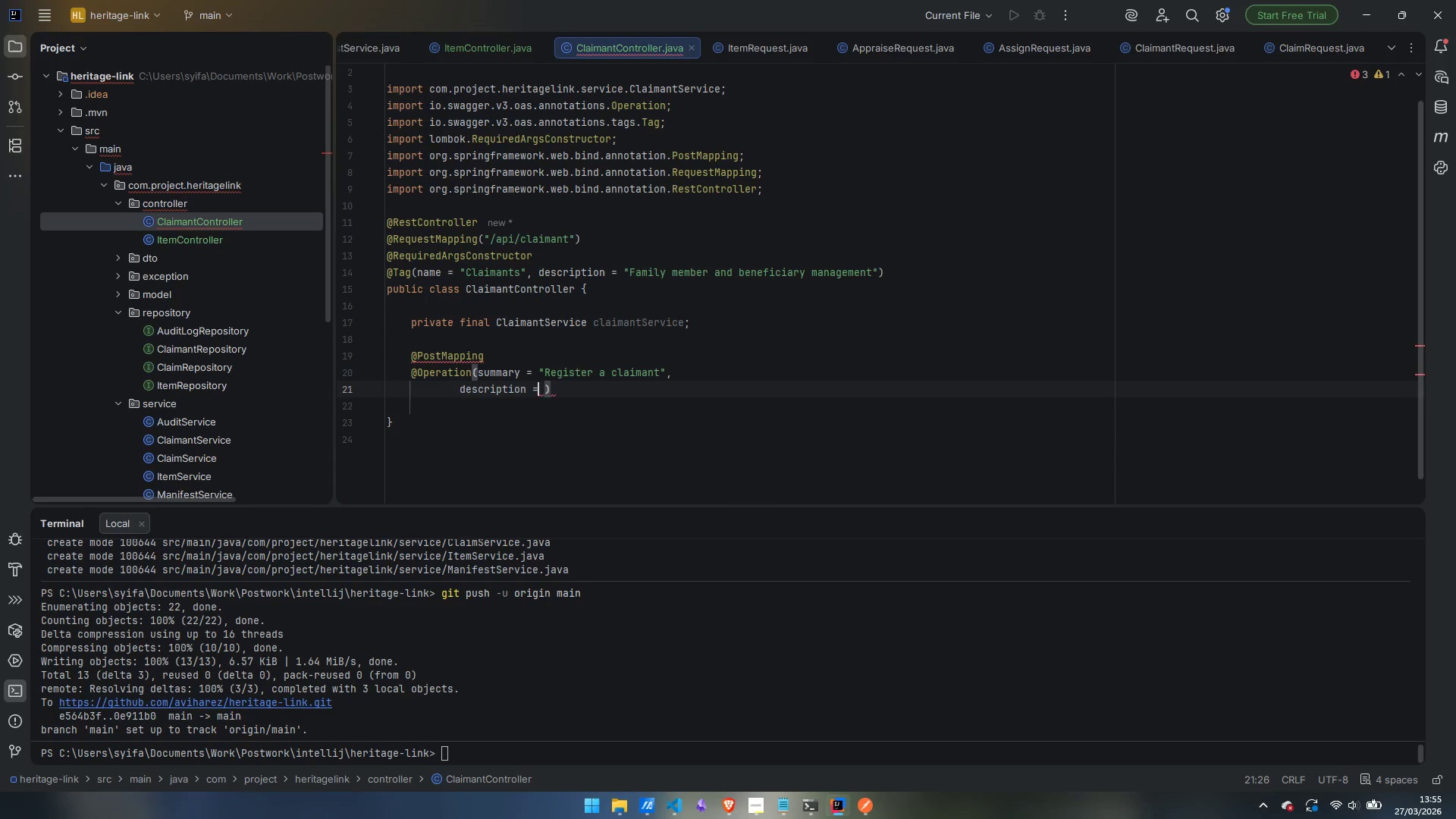 
key(ArrowRight)
 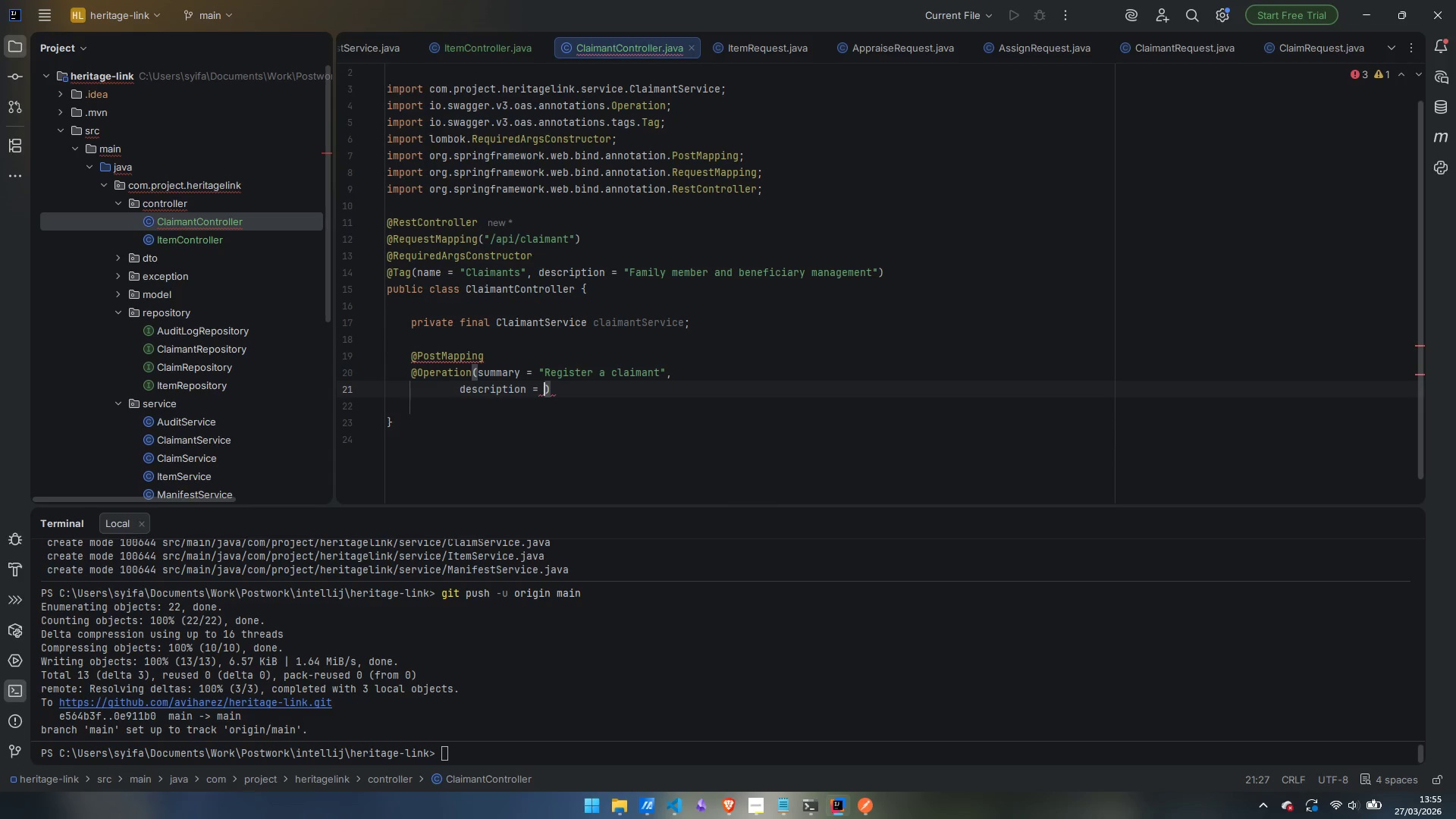 
type(:)
key(Backspace)
type("Registere)
key(Backspace)
type(s a faml)
key(Backspace)
type(ily member or bener)
key(Backspace)
type(ficiary whi )
key(Backspace)
key(Backspace)
type(o may submit claims on on)
key(Backspace)
key(Backspace)
type(inventory items.)
 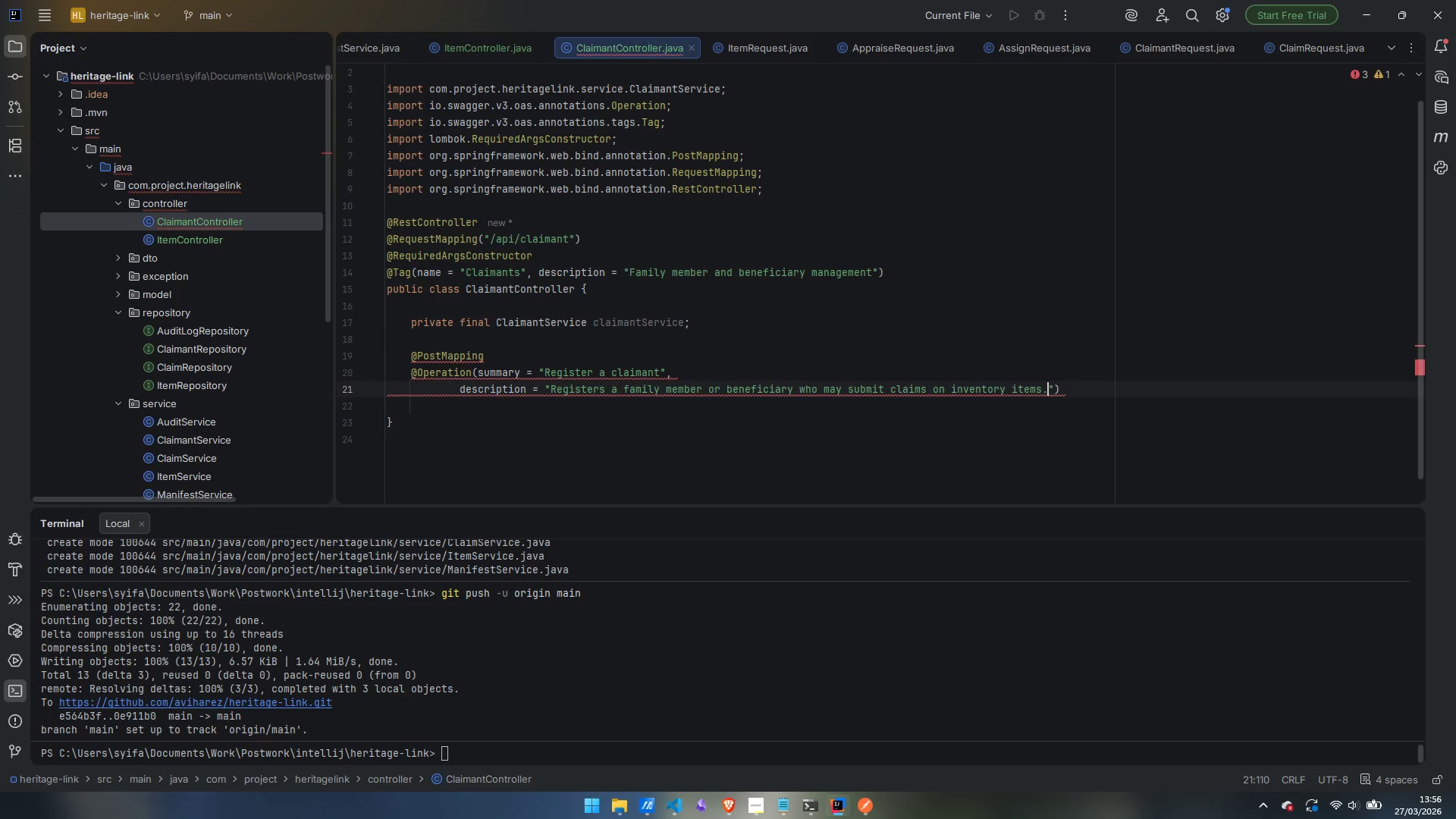 
key(ArrowRight)
 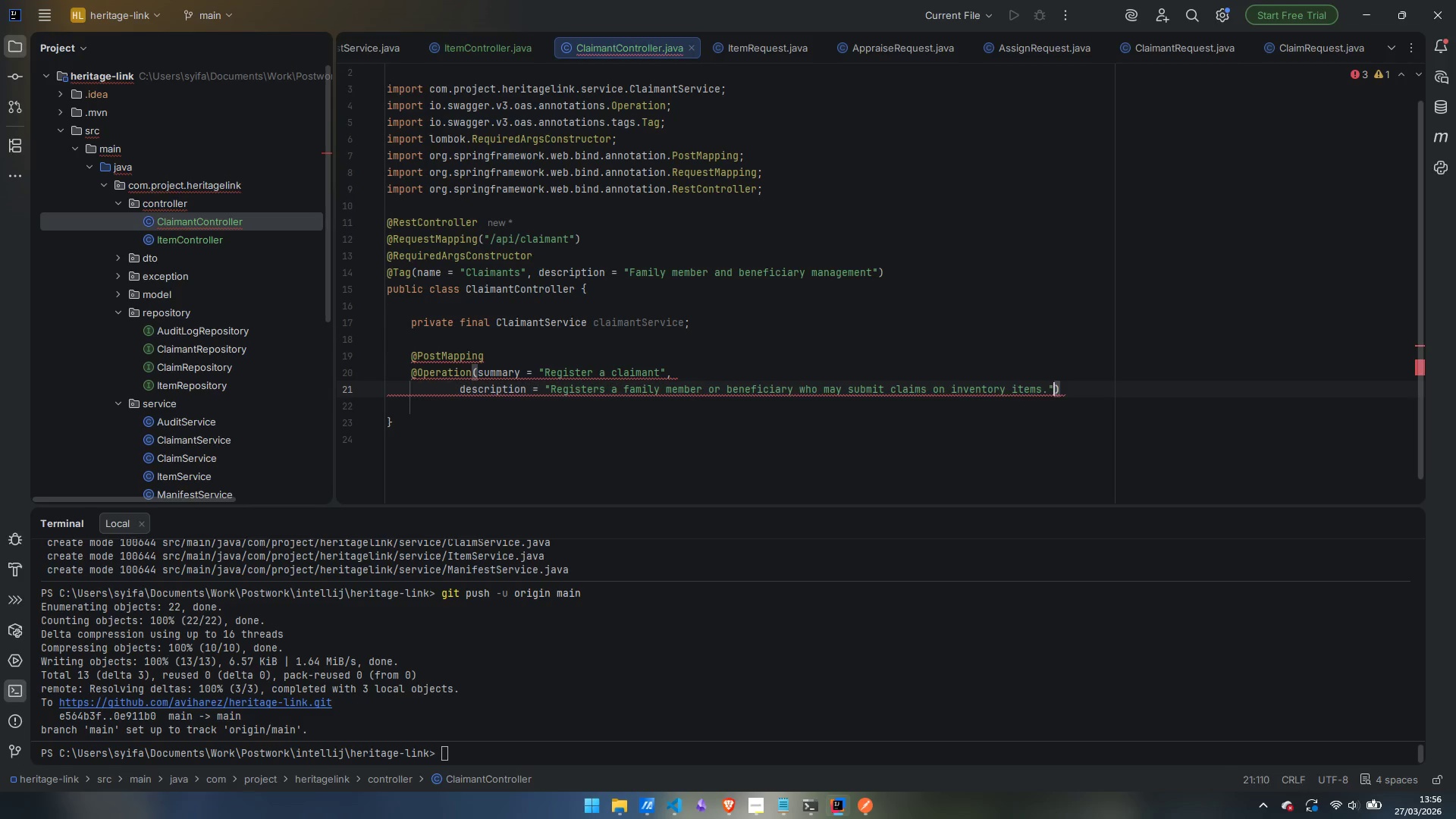 
key(ArrowRight)
 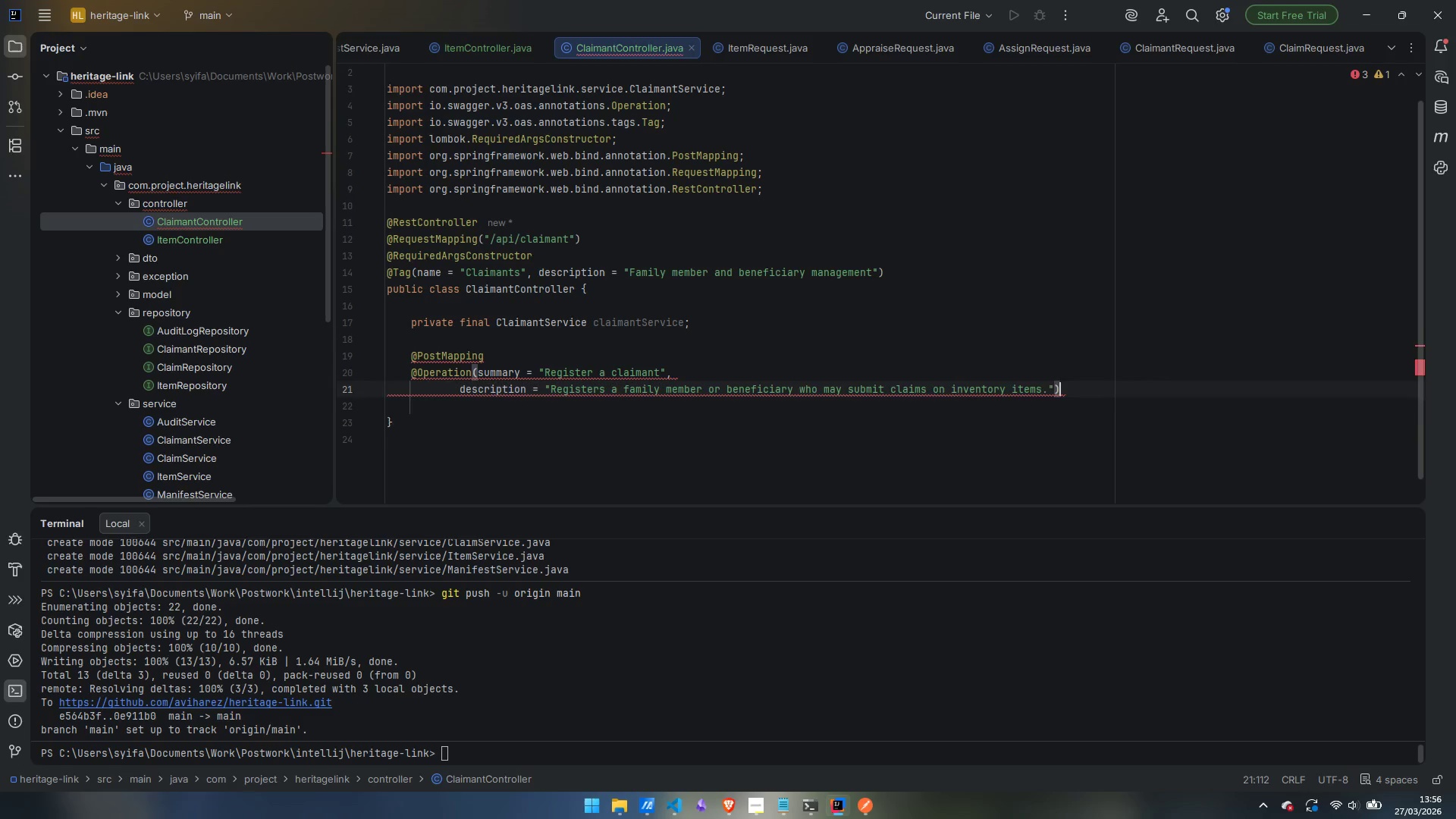 
key(Enter)
 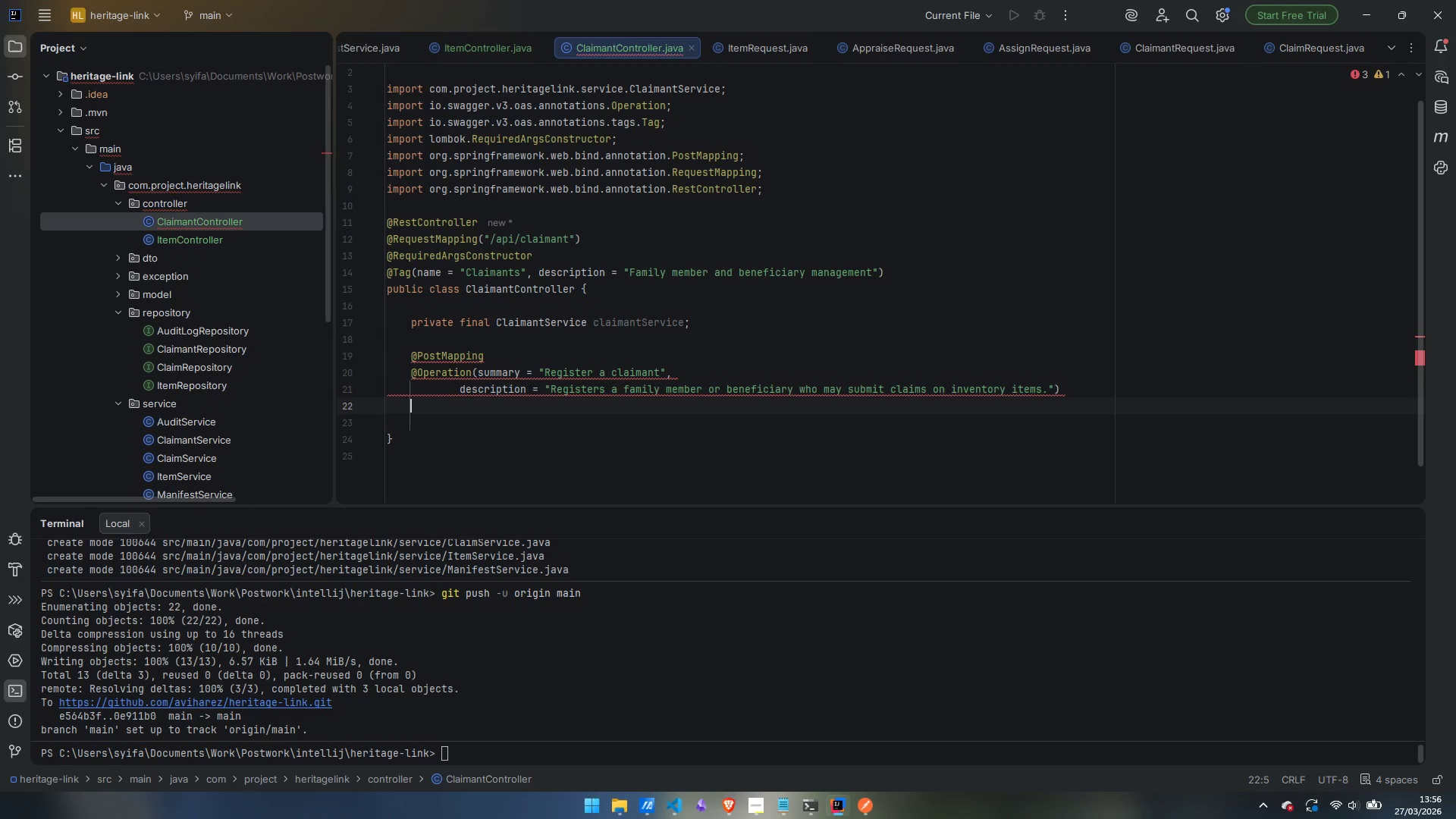 
type(@ApiRe)
 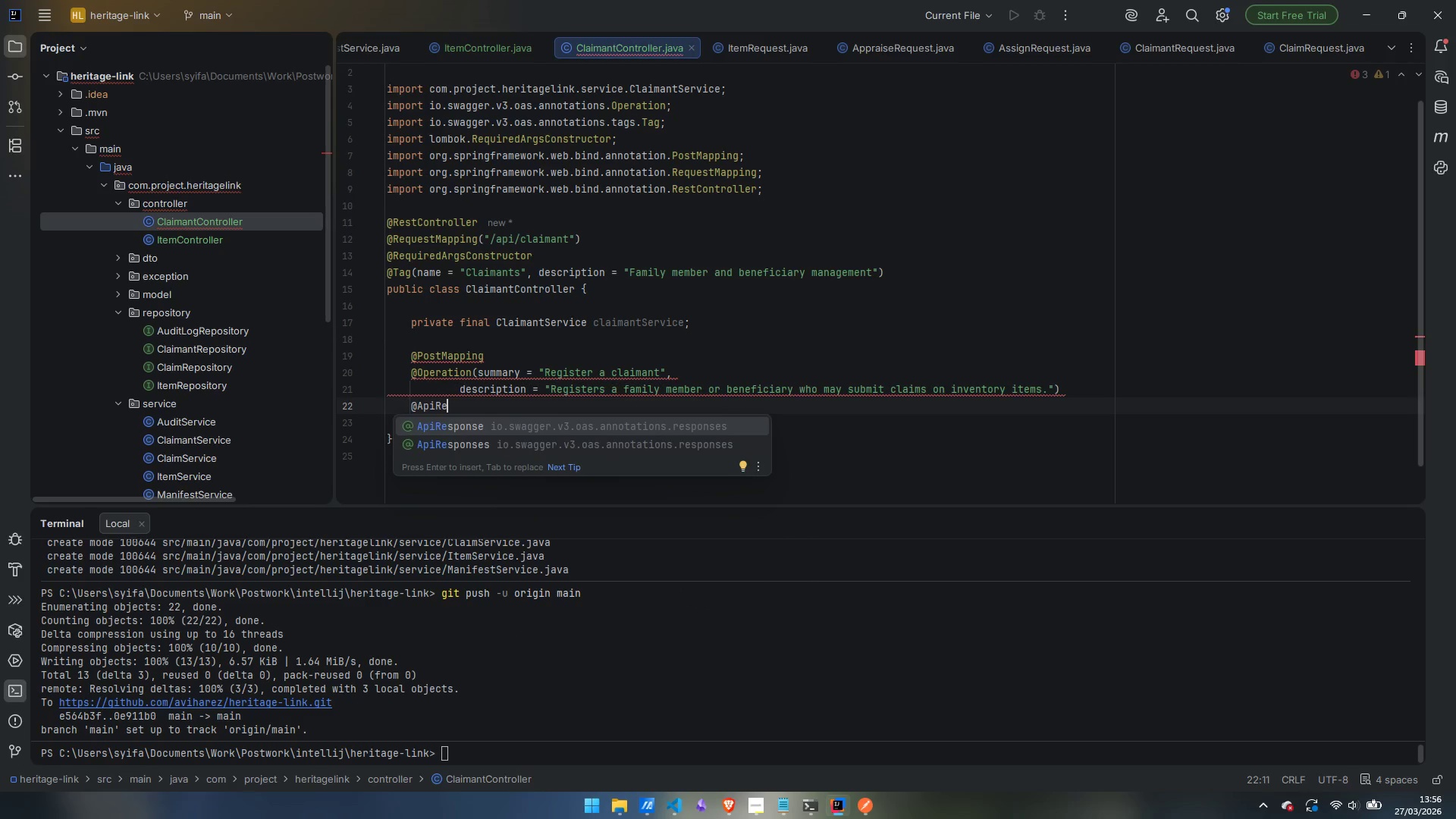 
key(ArrowDown)
 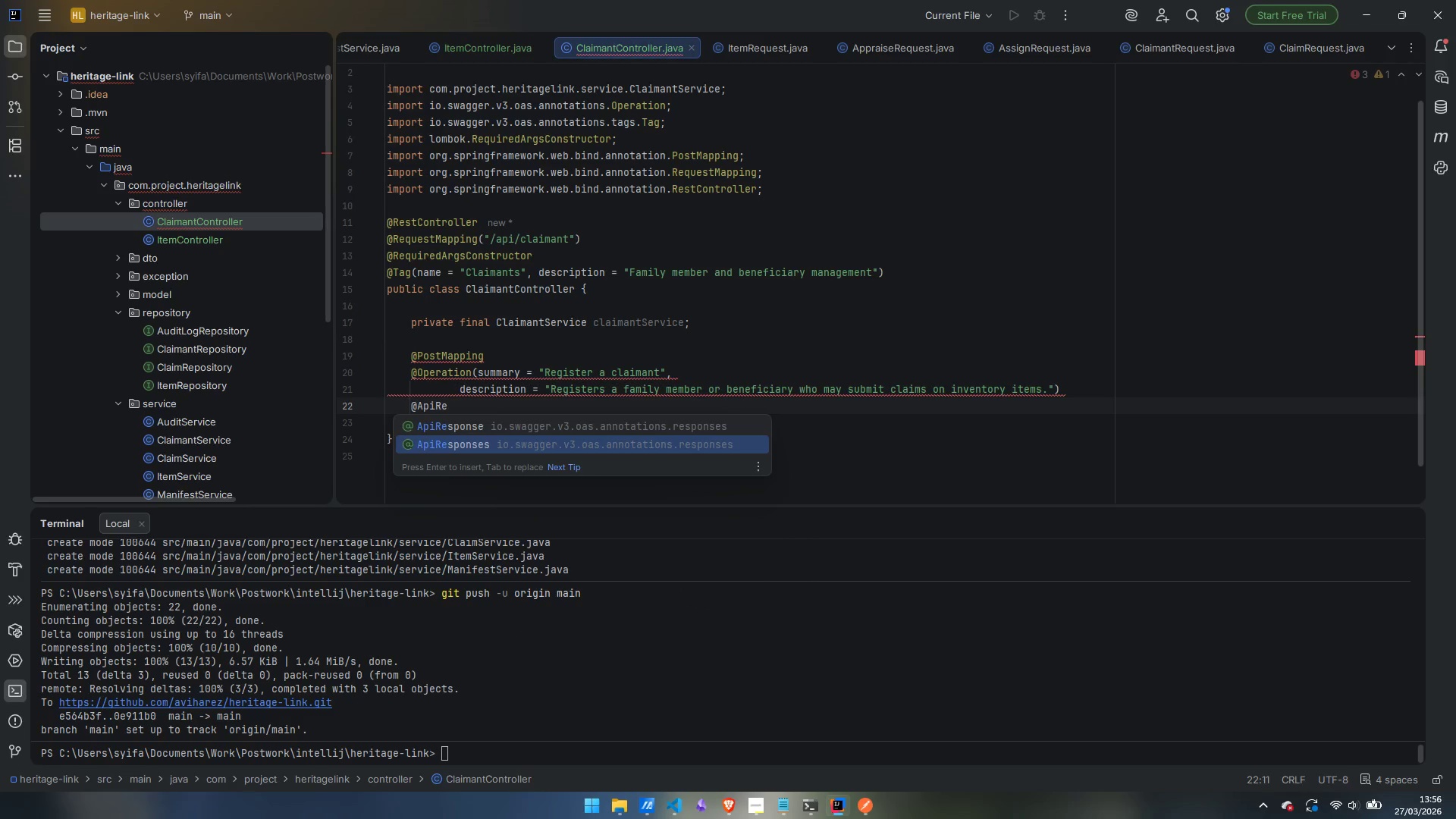 
key(Enter)
 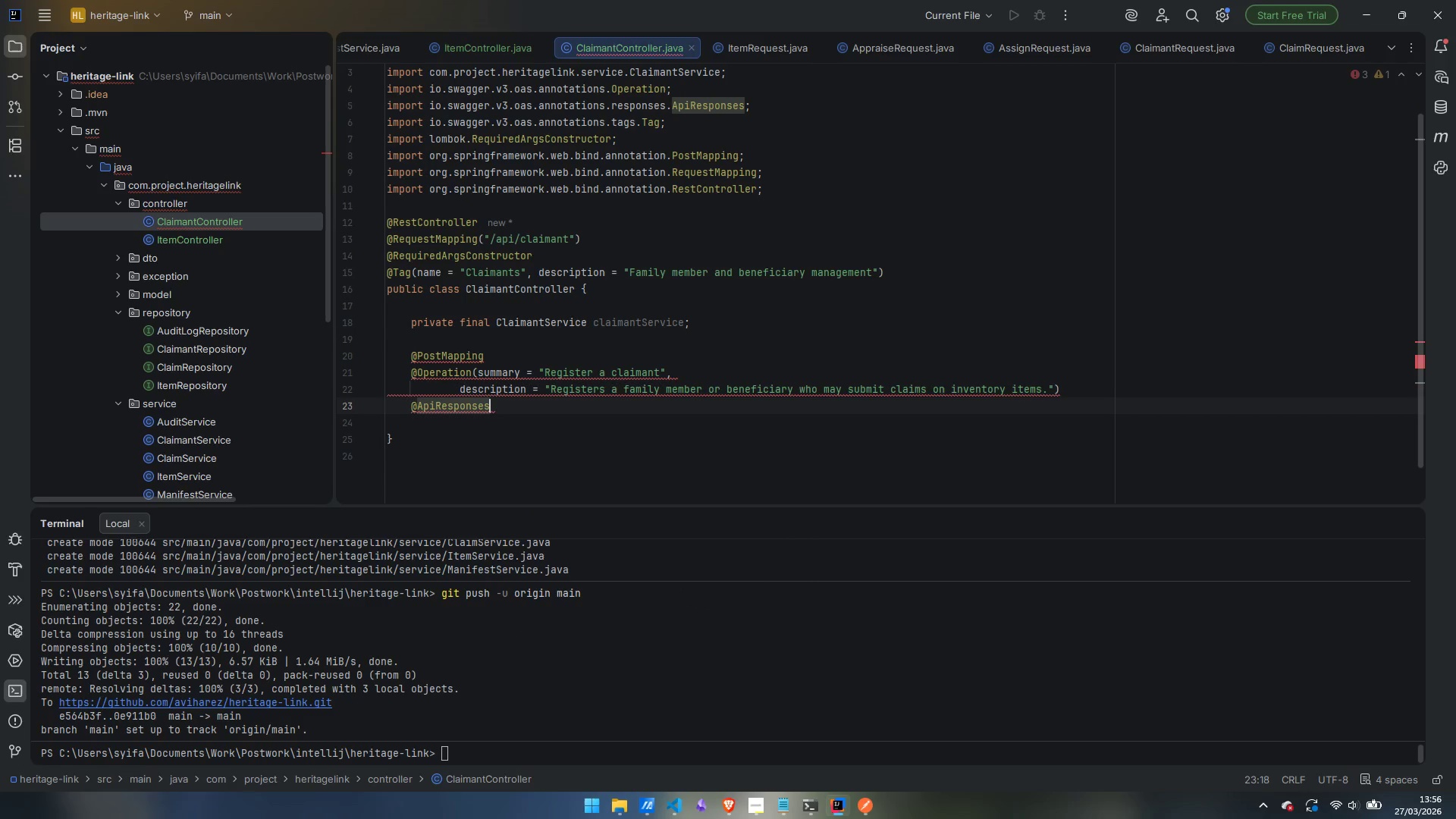 
type(())
 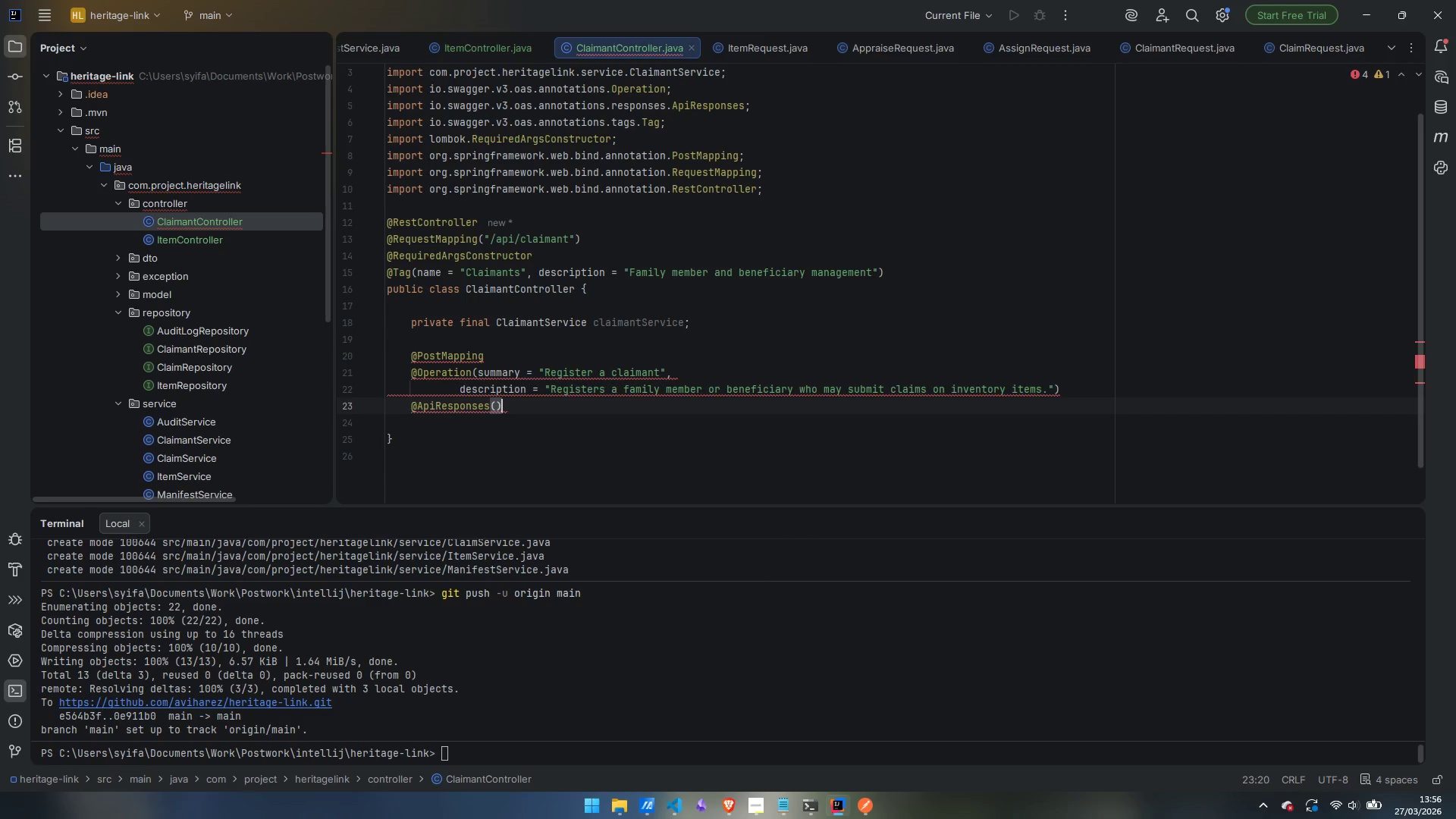 
key(ArrowLeft)
 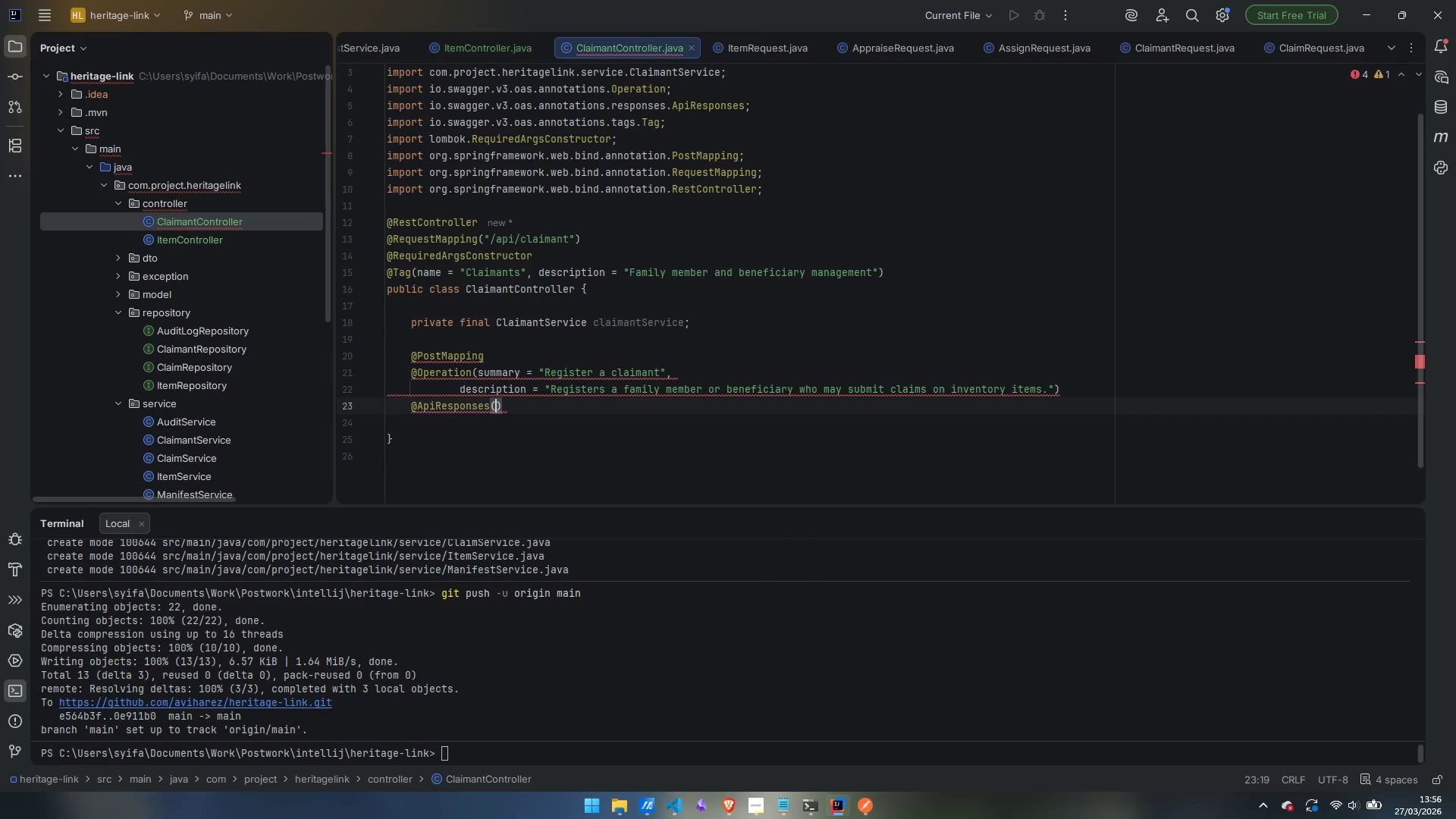 
key(Shift+ShiftLeft)
 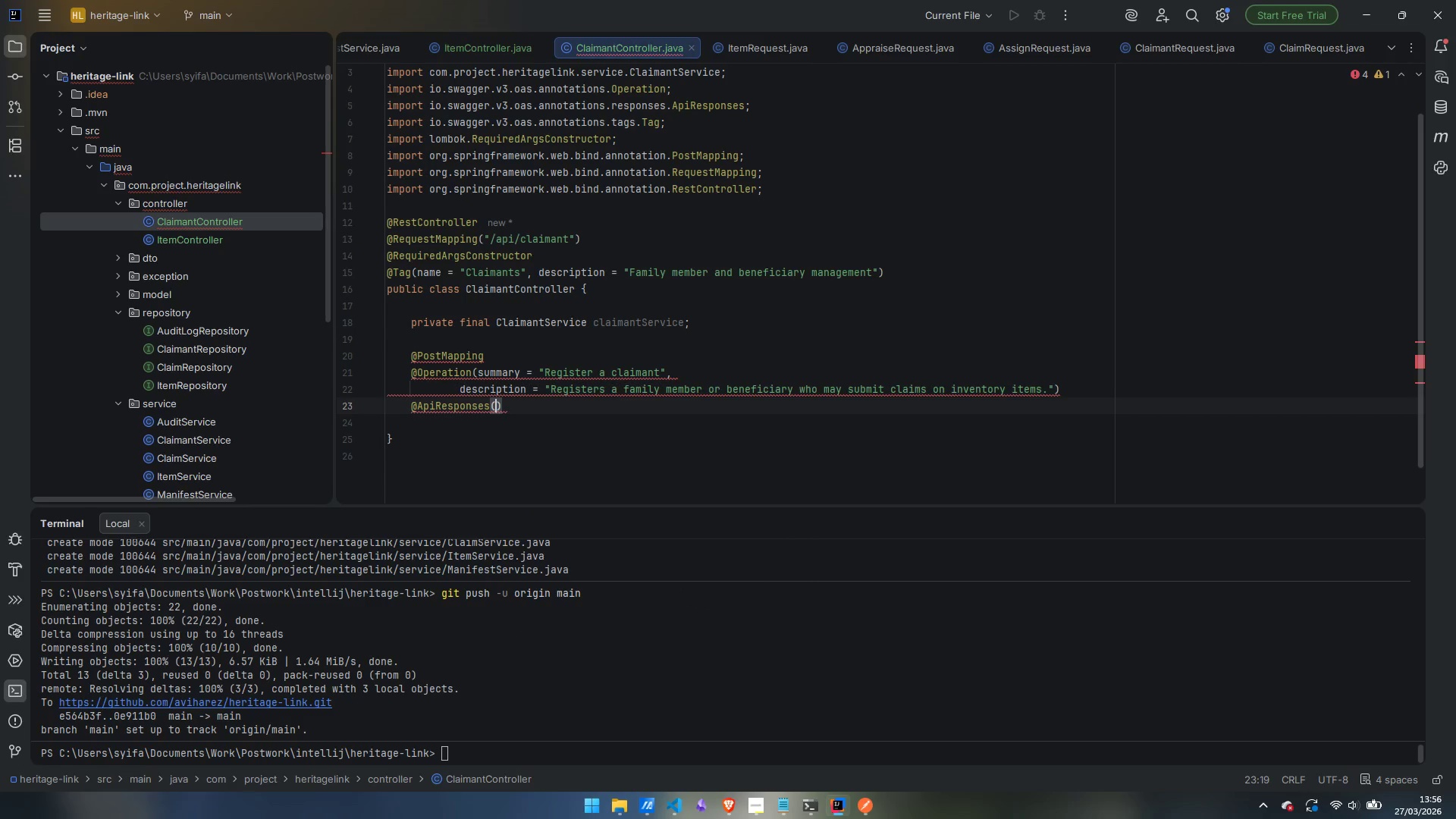 
key(Shift+BracketLeft)
 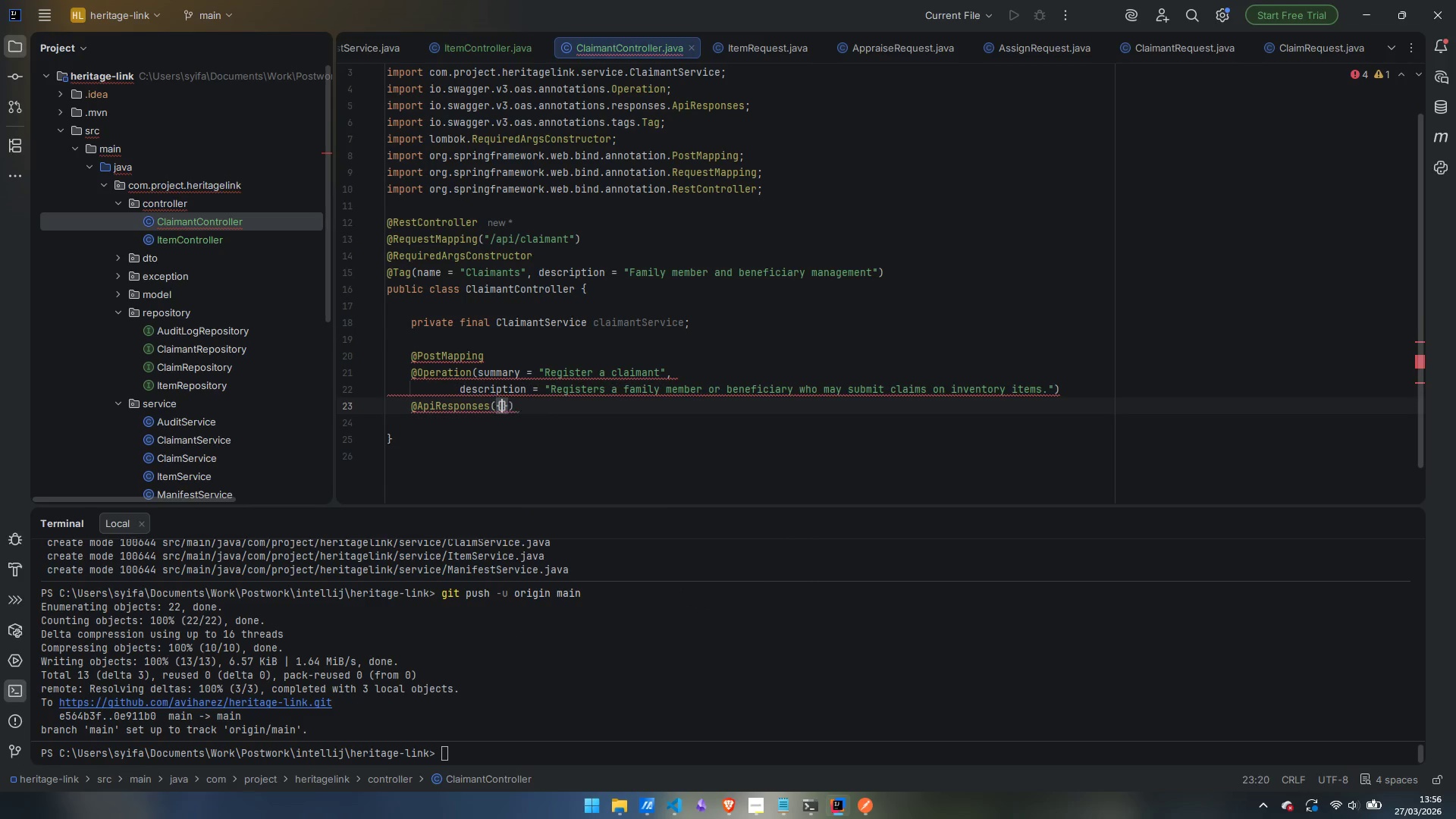 
key(Enter)
 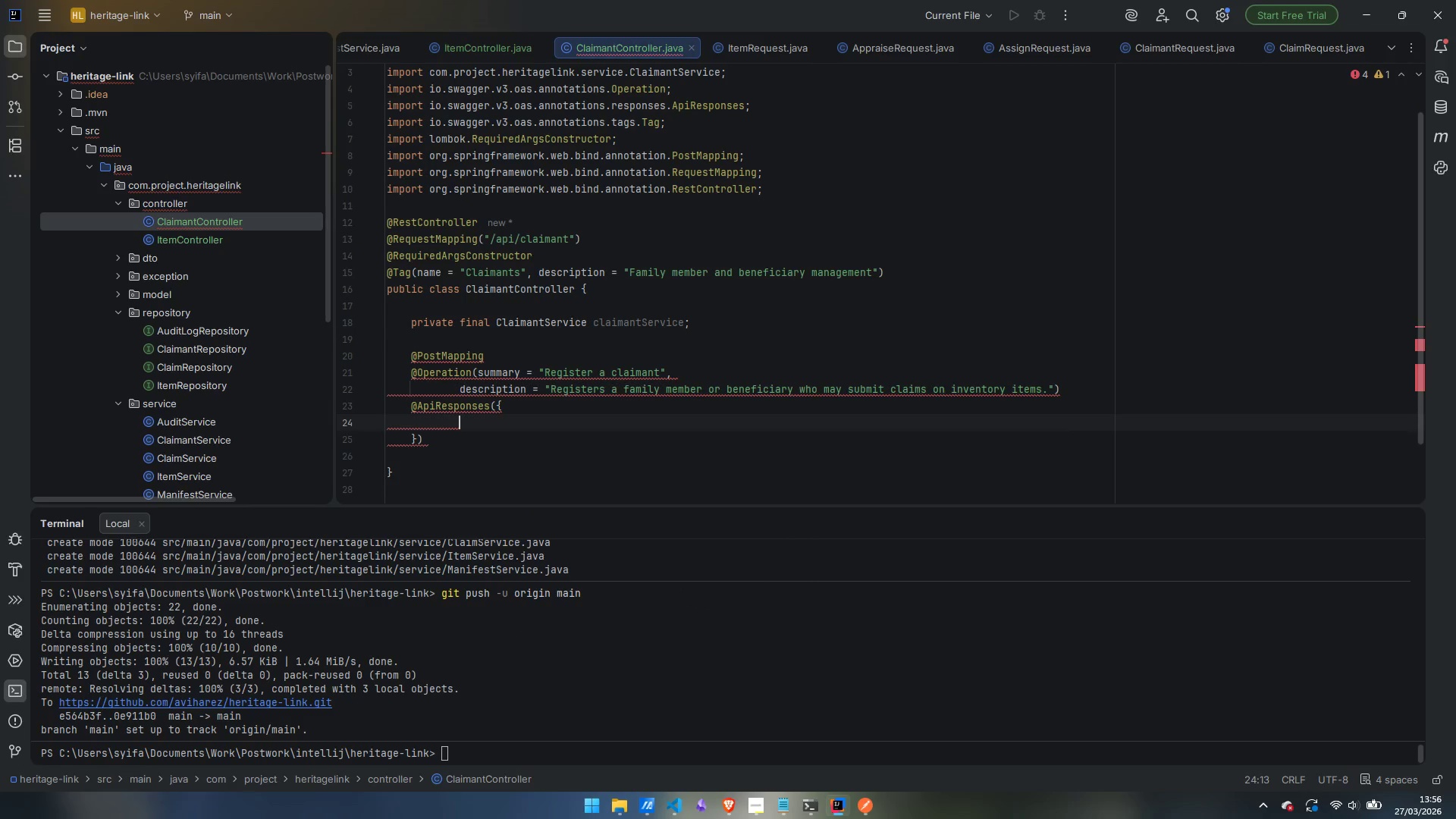 
type(@Api)
 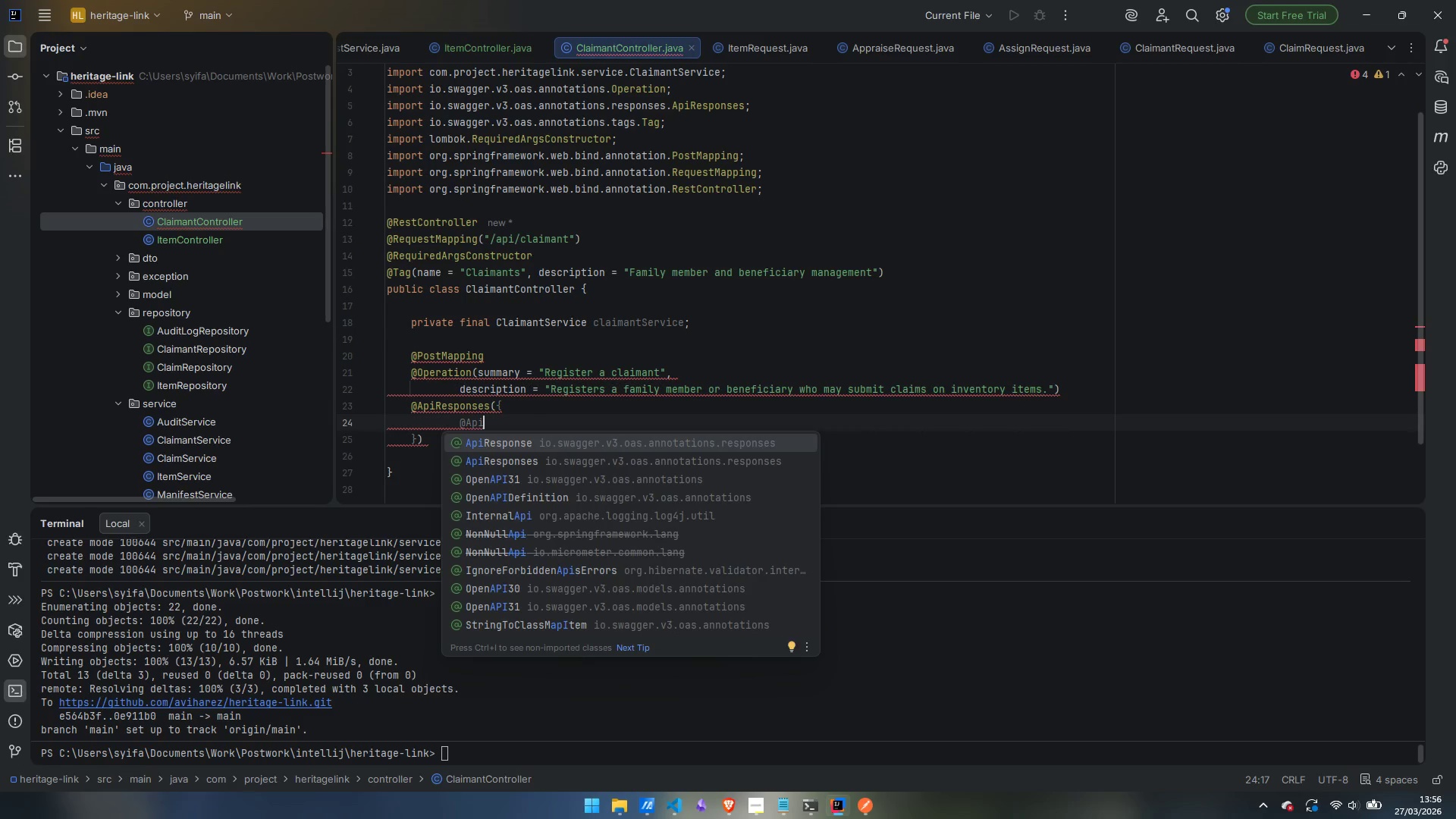 
key(Enter)
 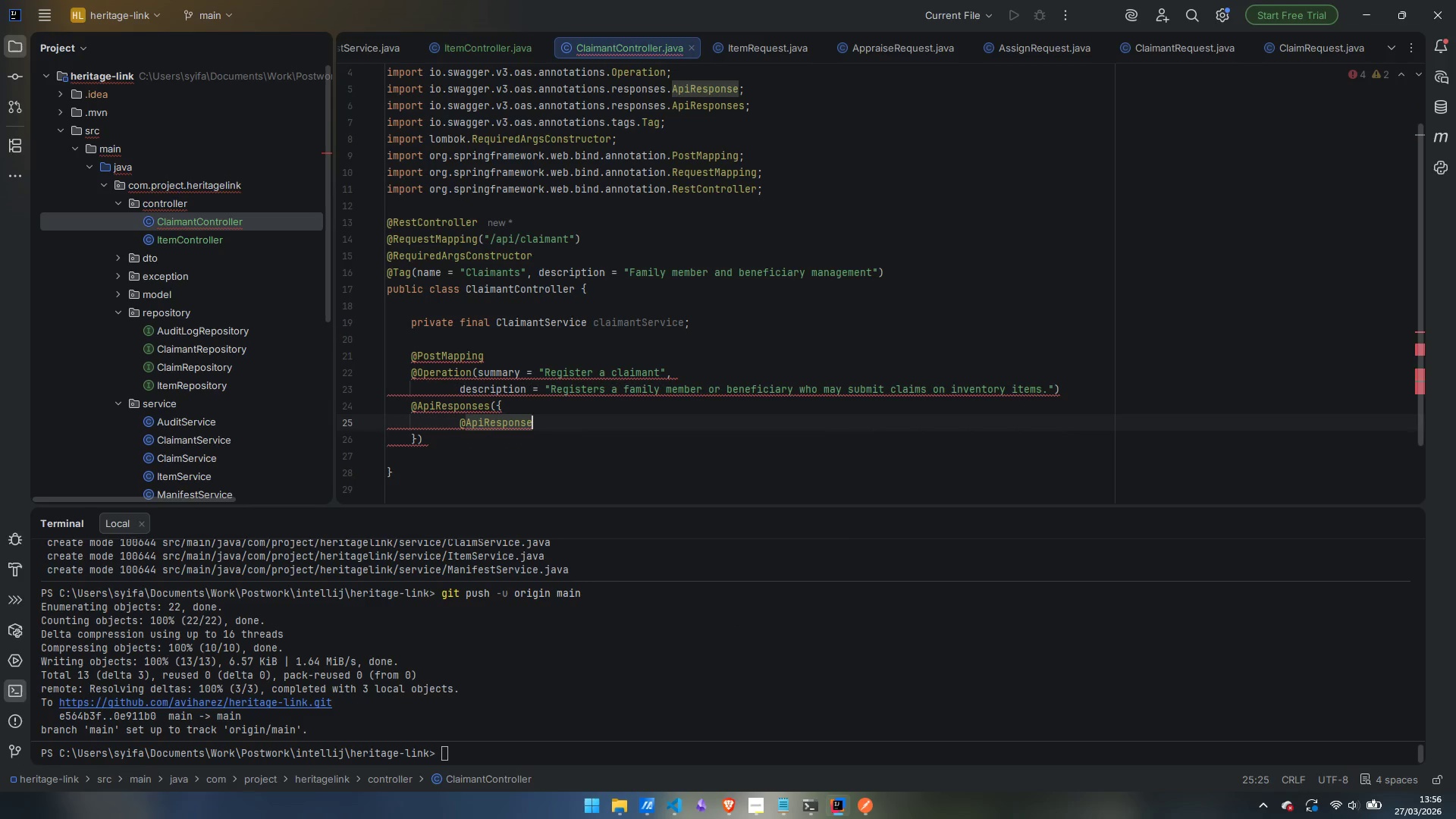 
type((respo)
 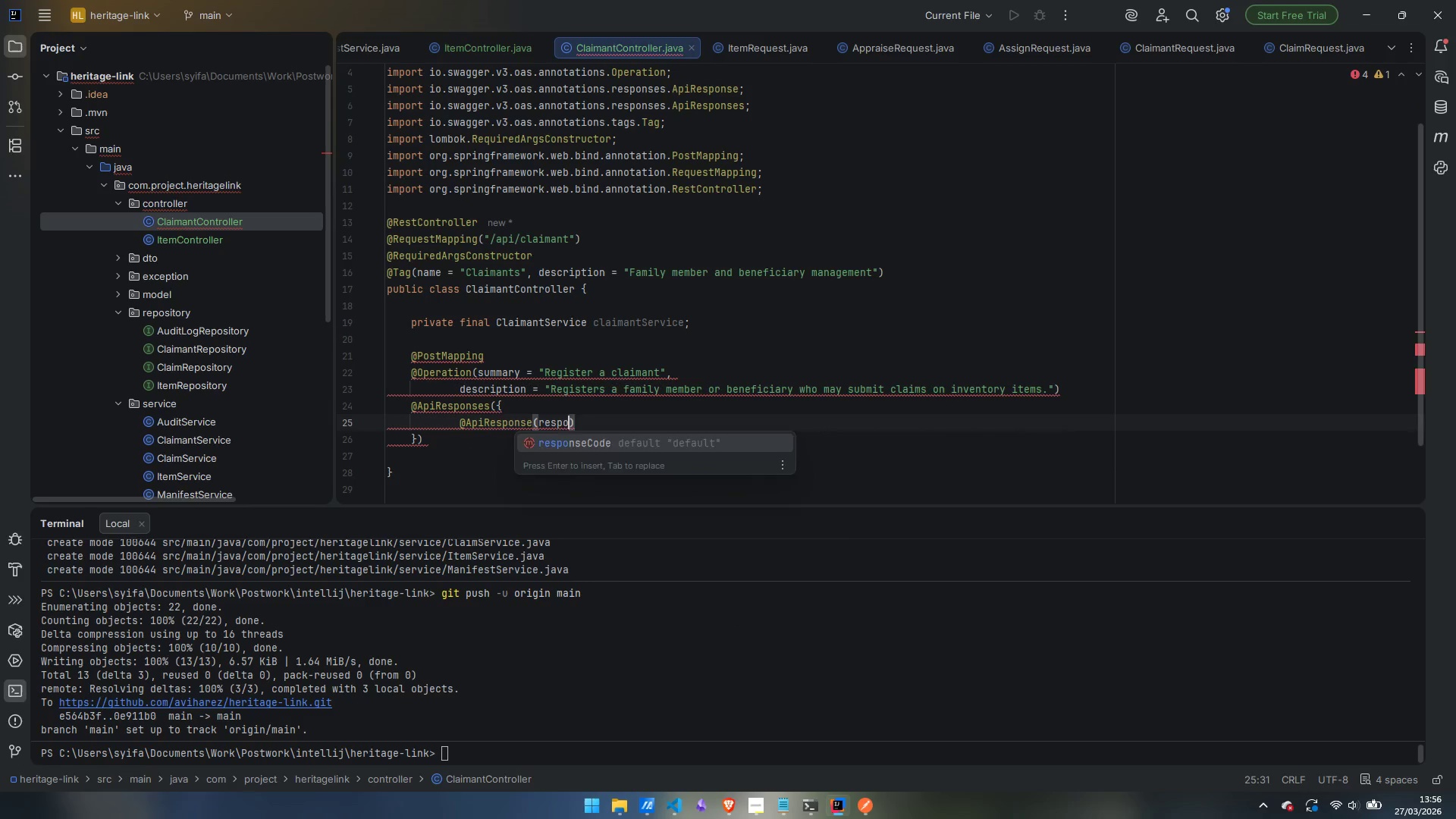 
key(Enter)
 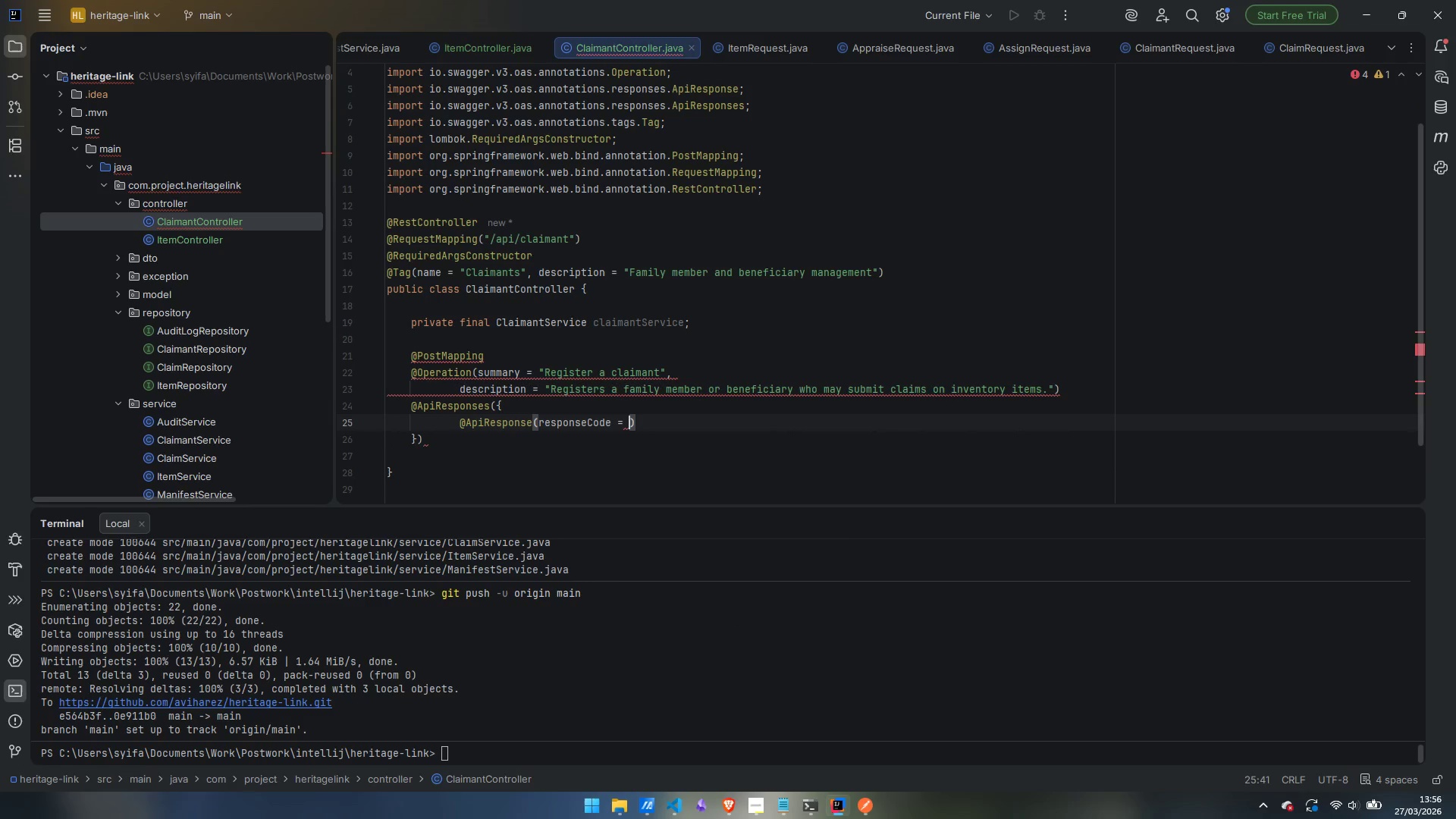 
type("201)
 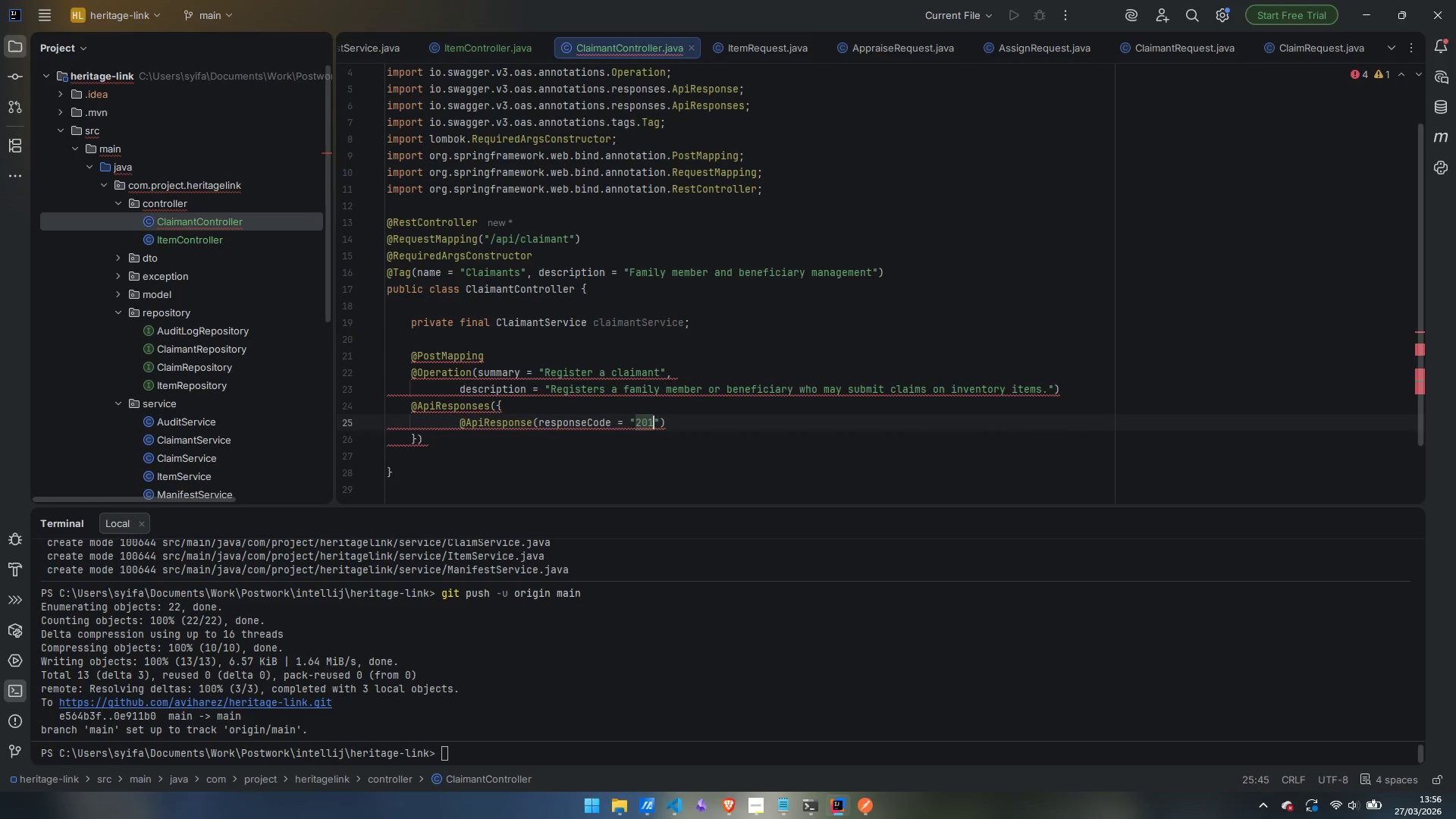 
key(ArrowRight)
 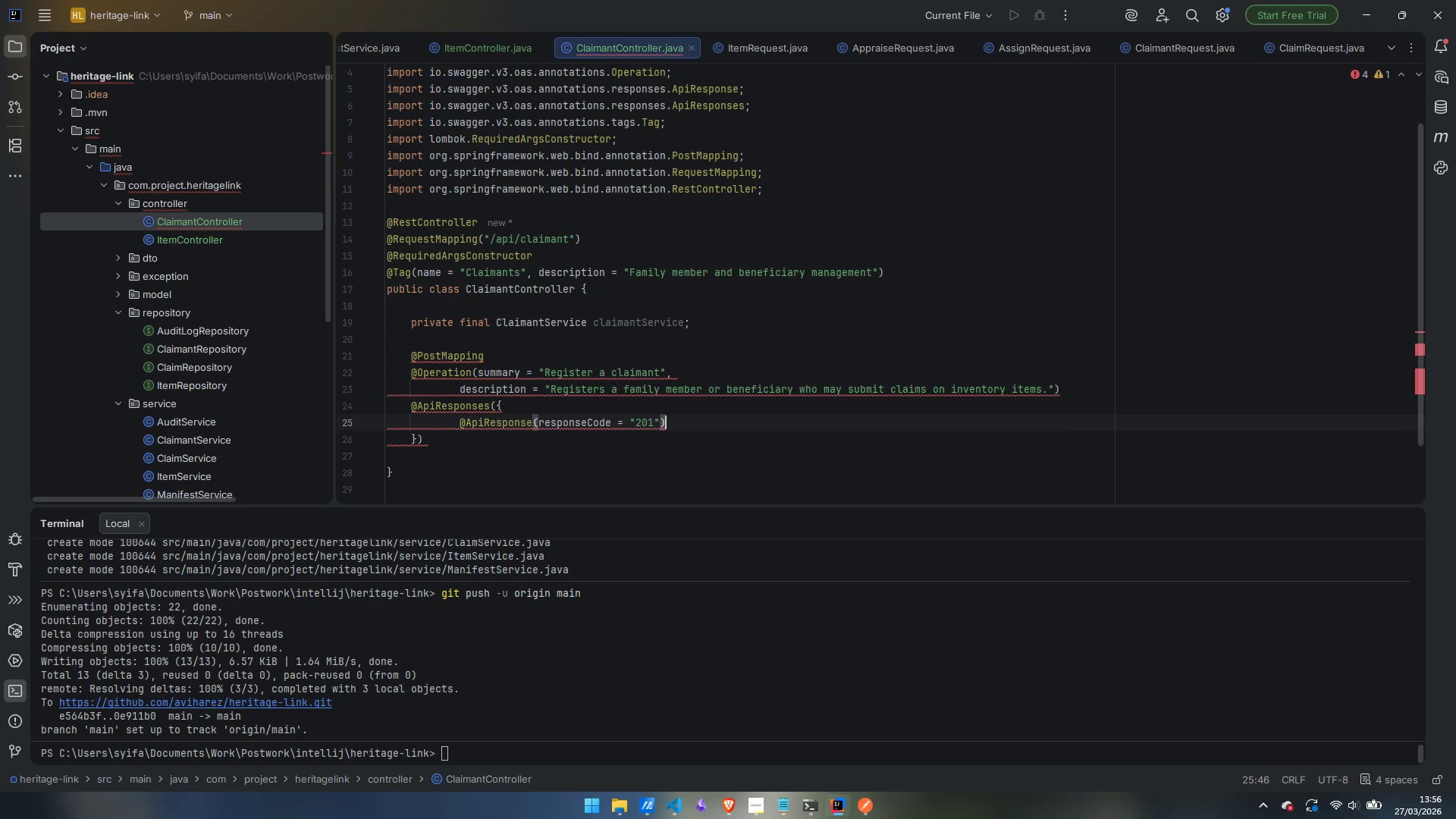 
key(ArrowRight)
 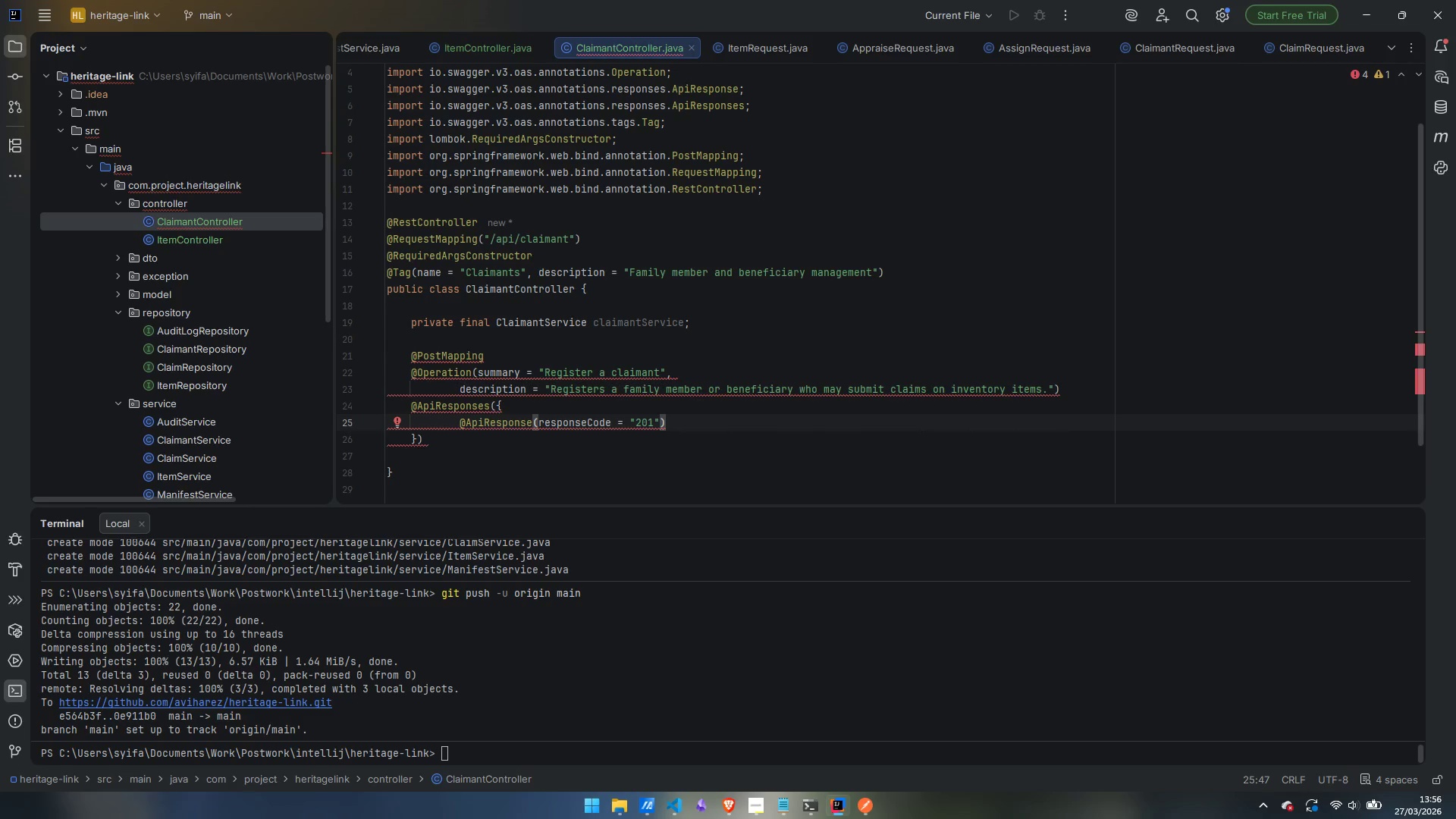 
key(ArrowLeft)
 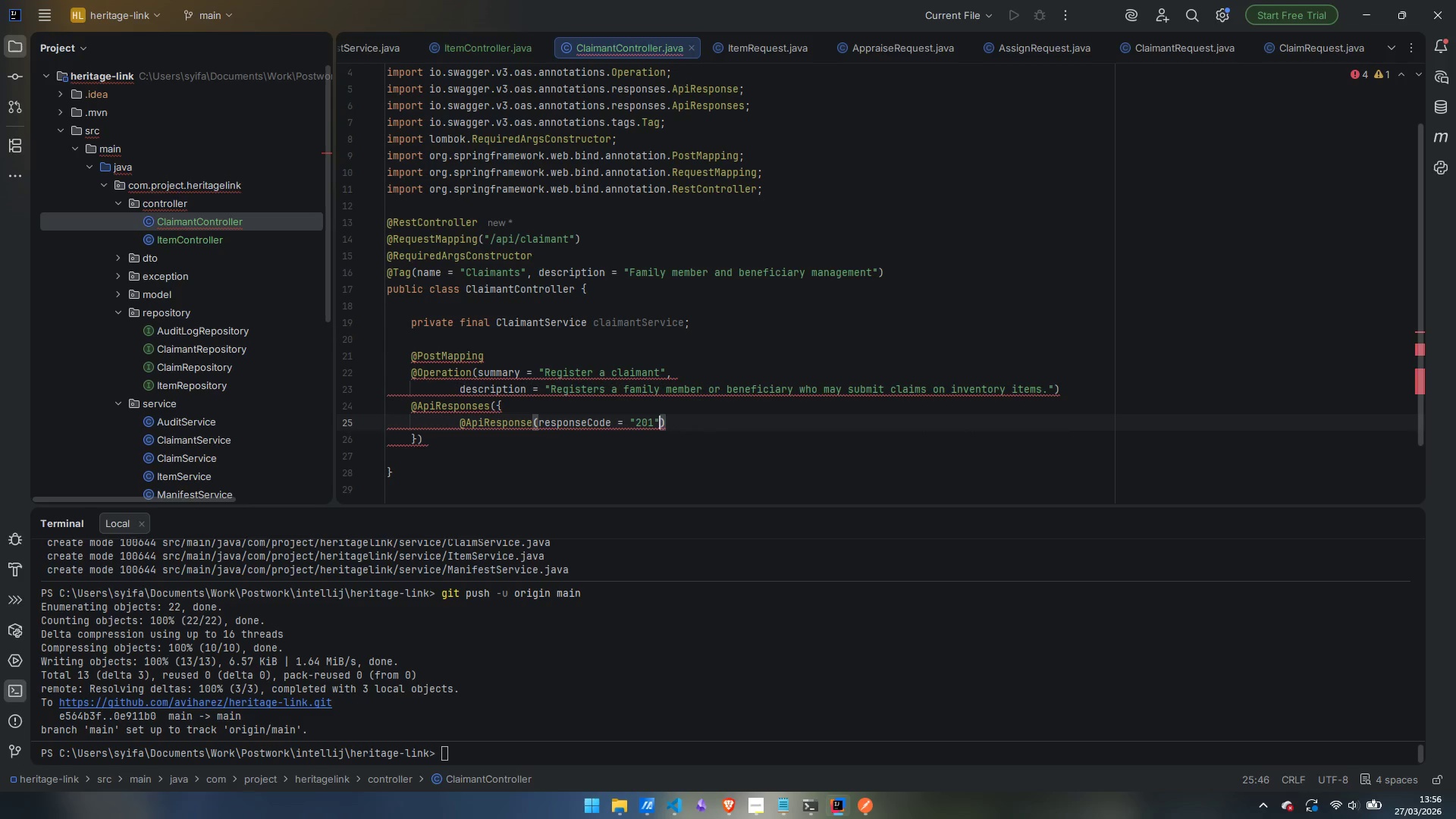 
type(, desc)
 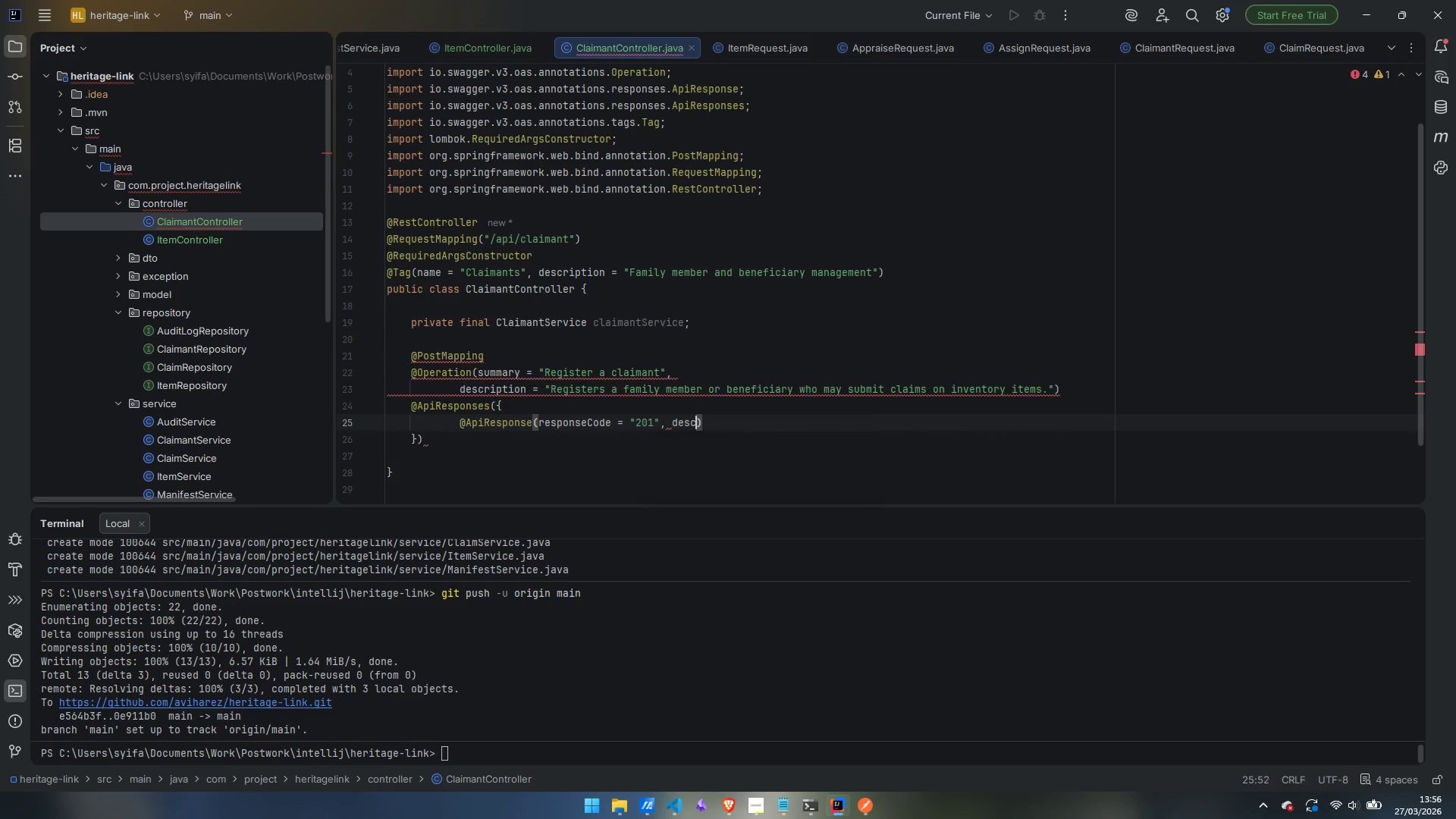 
key(Enter)
 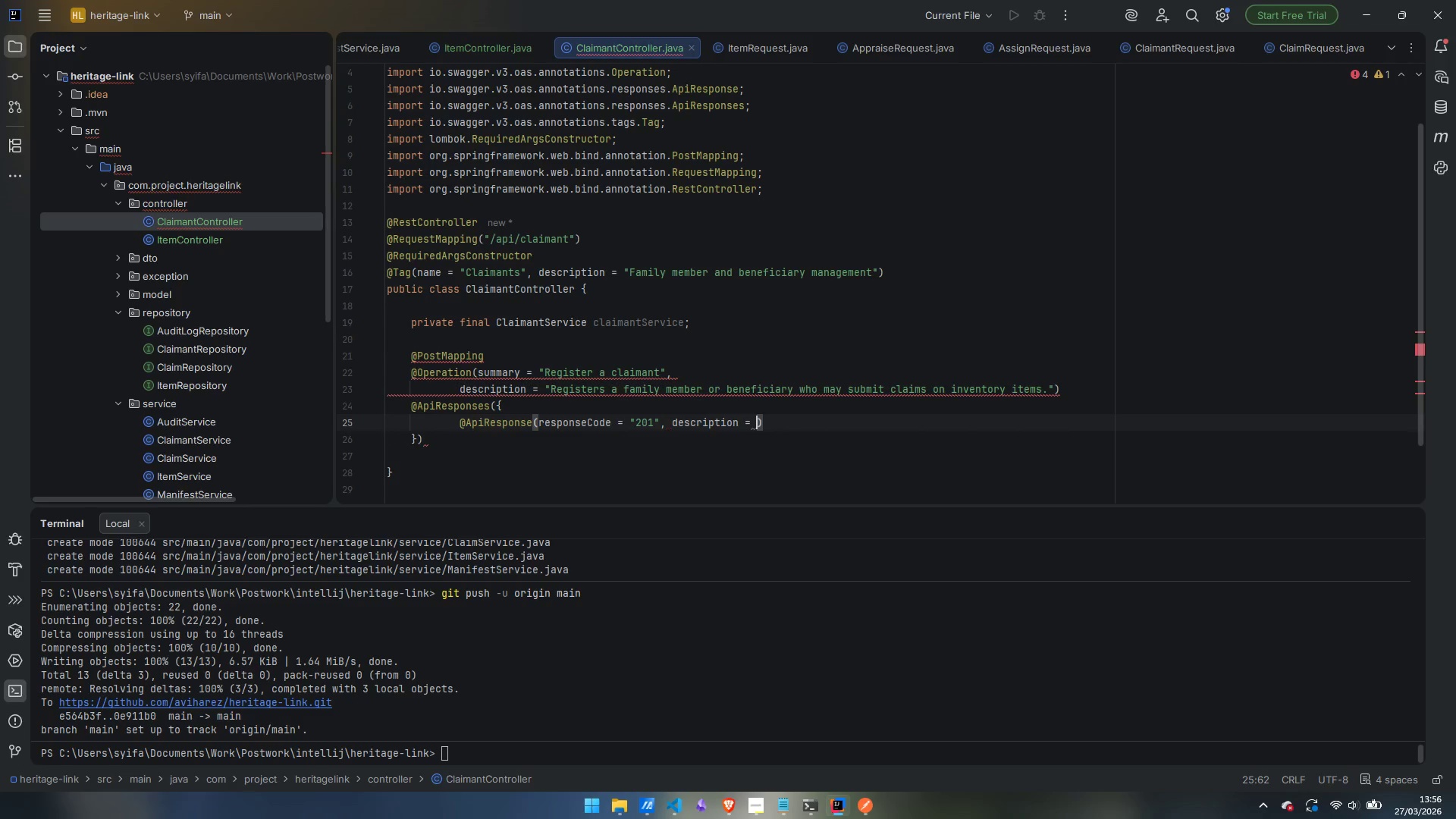 
type("Claimant registered)
 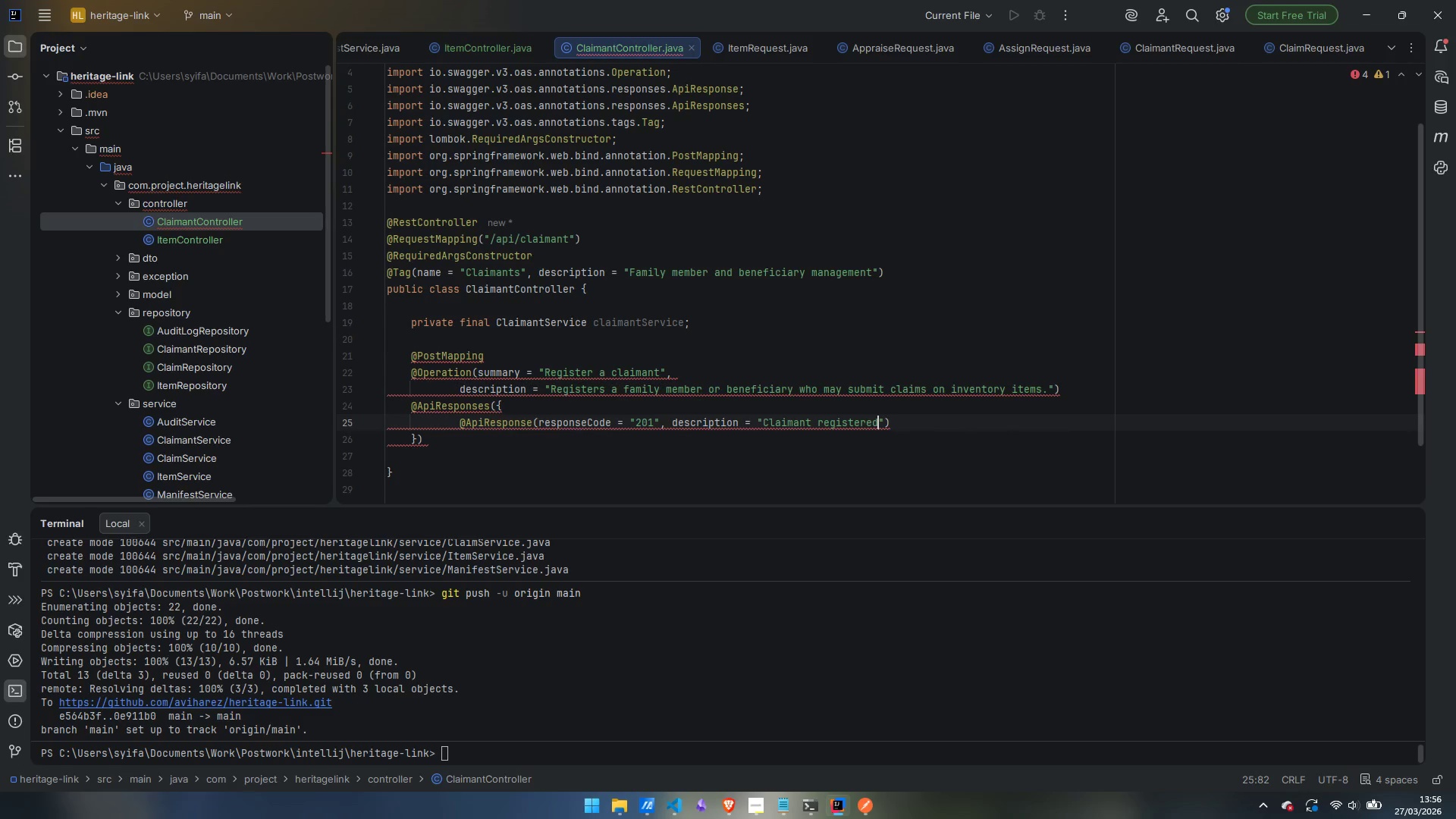 
key(ArrowRight)
 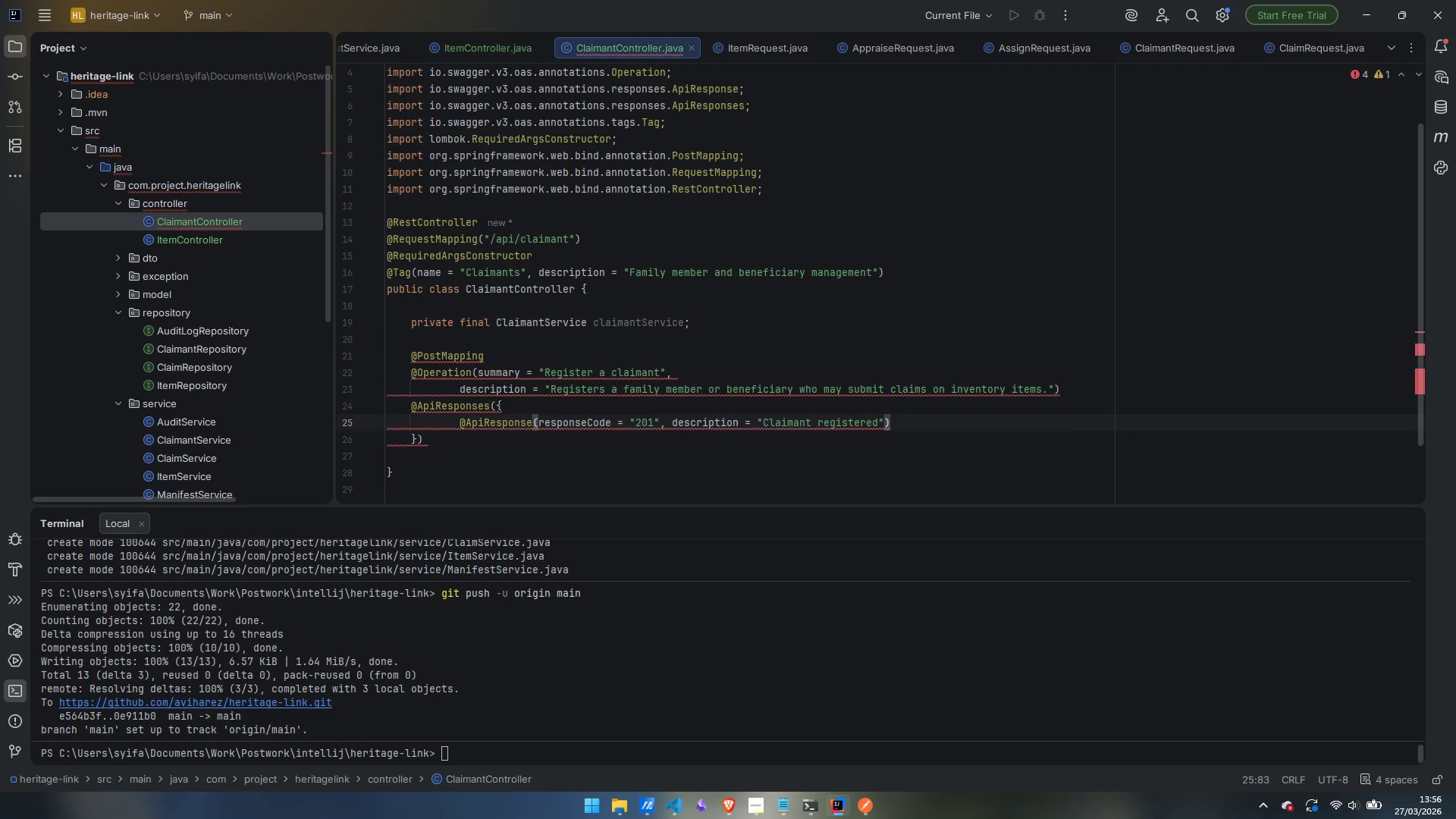 
key(ArrowRight)
 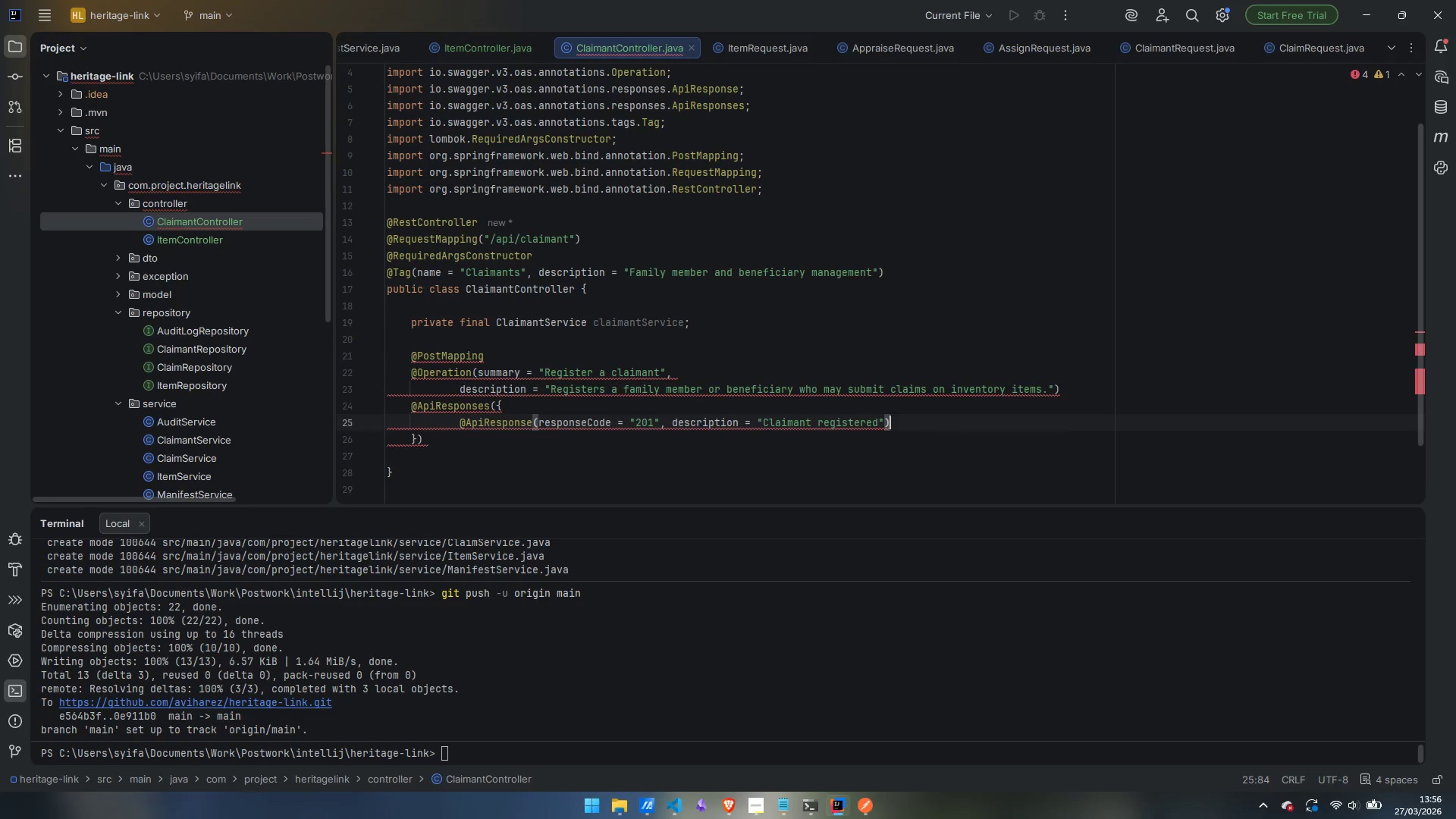 
key(Comma)
 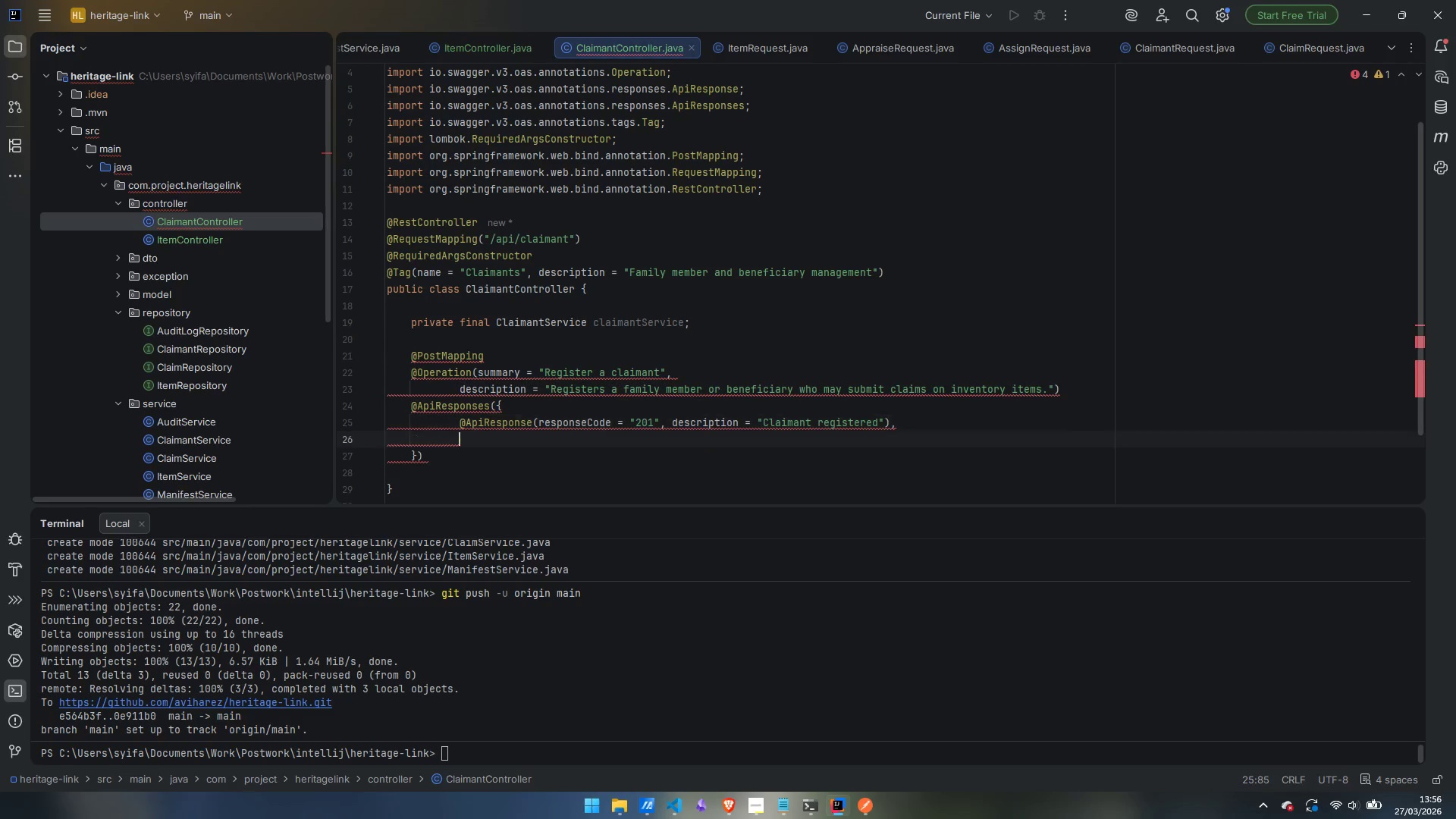 
key(Enter)
 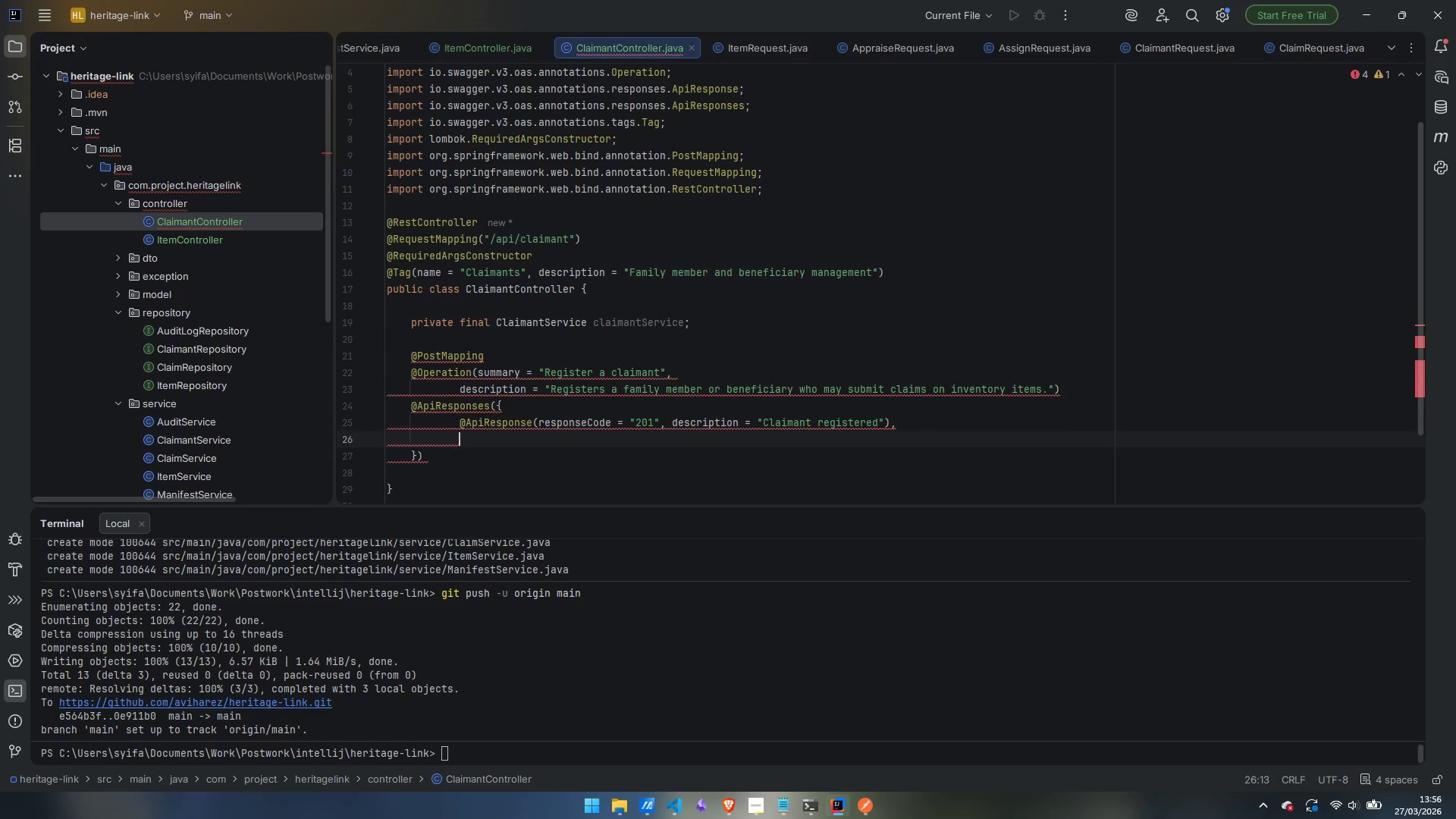 
type(@Api)
 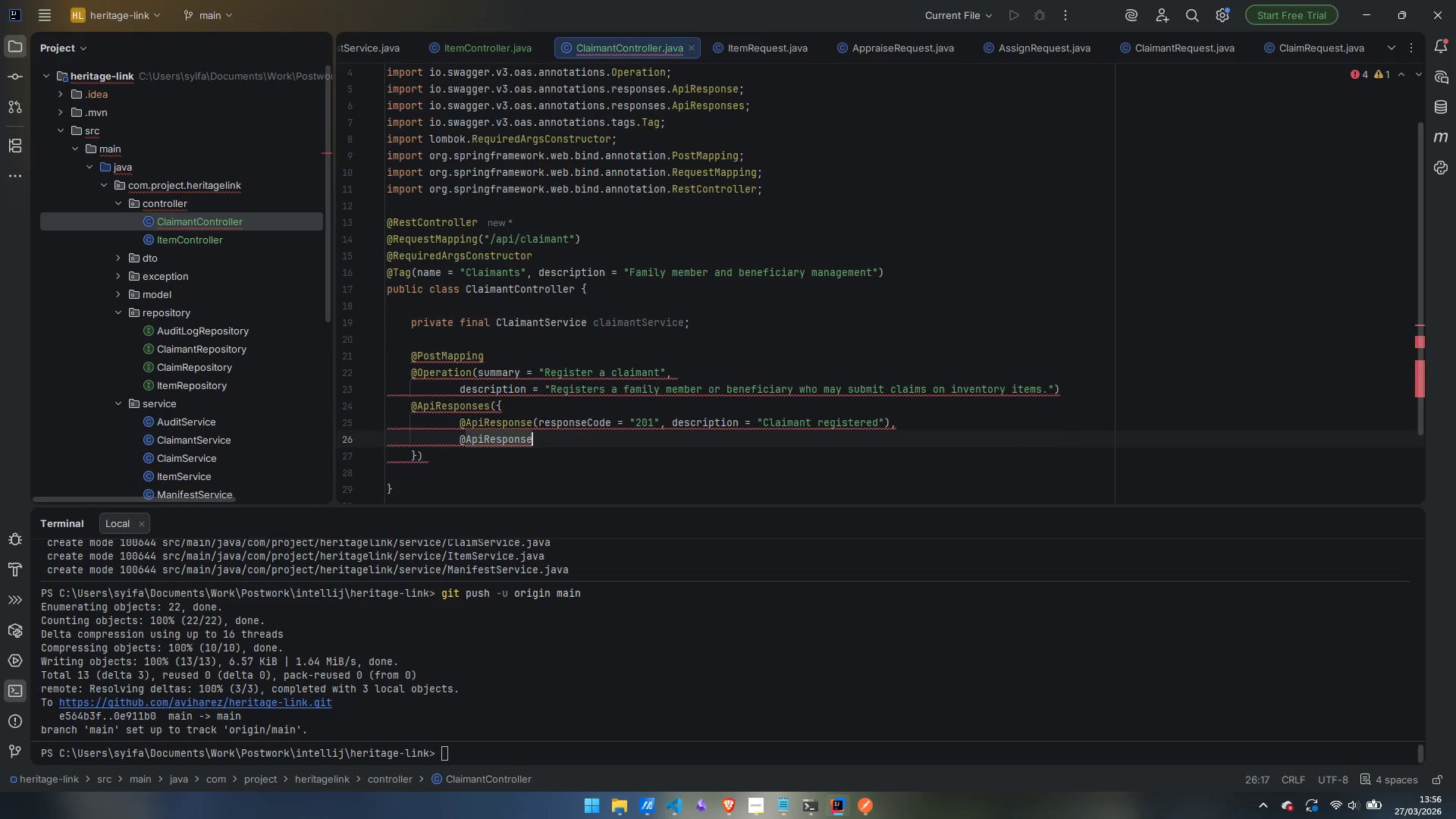 
key(Enter)
 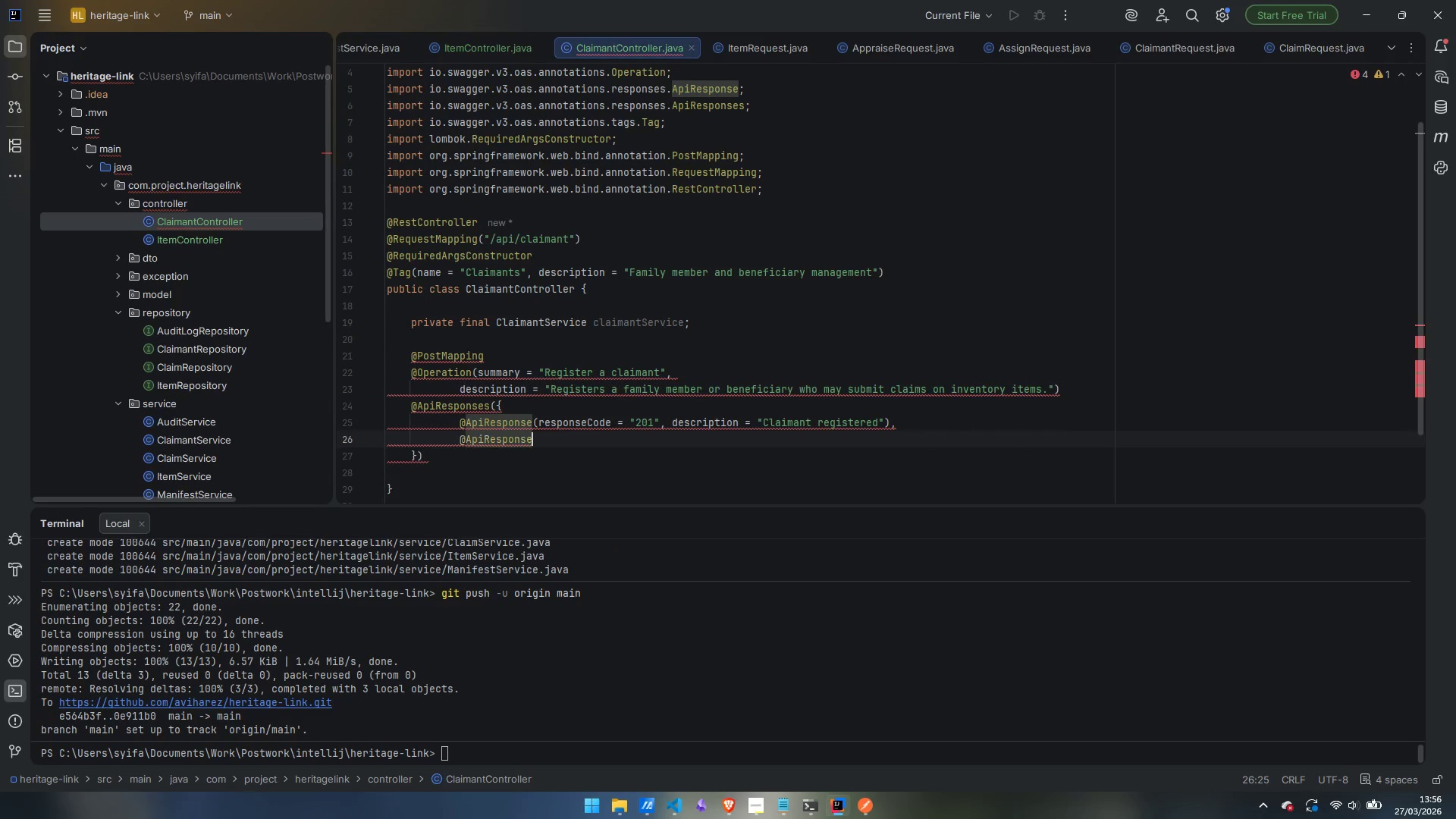 
type((respo)
 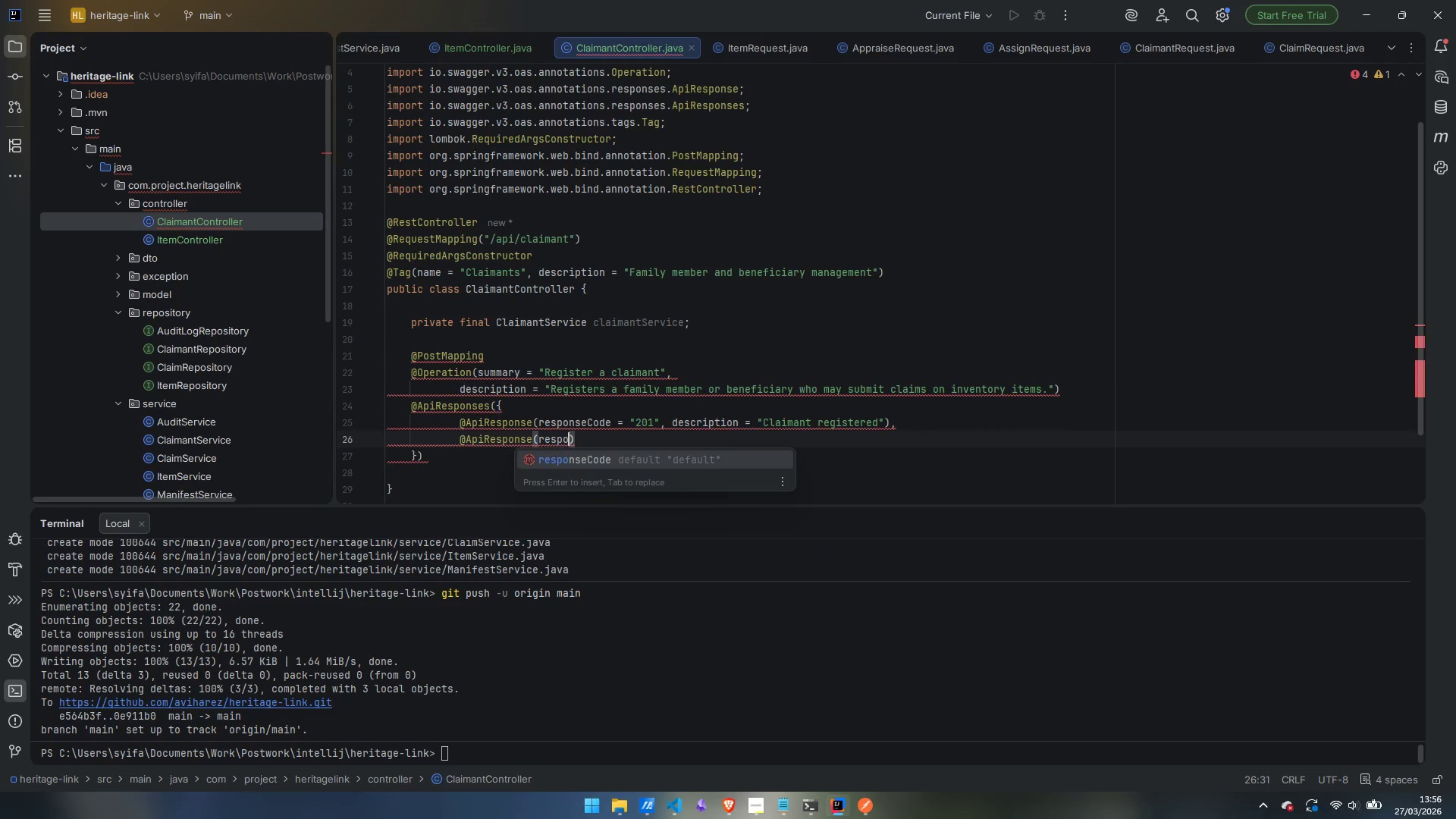 
key(Enter)
 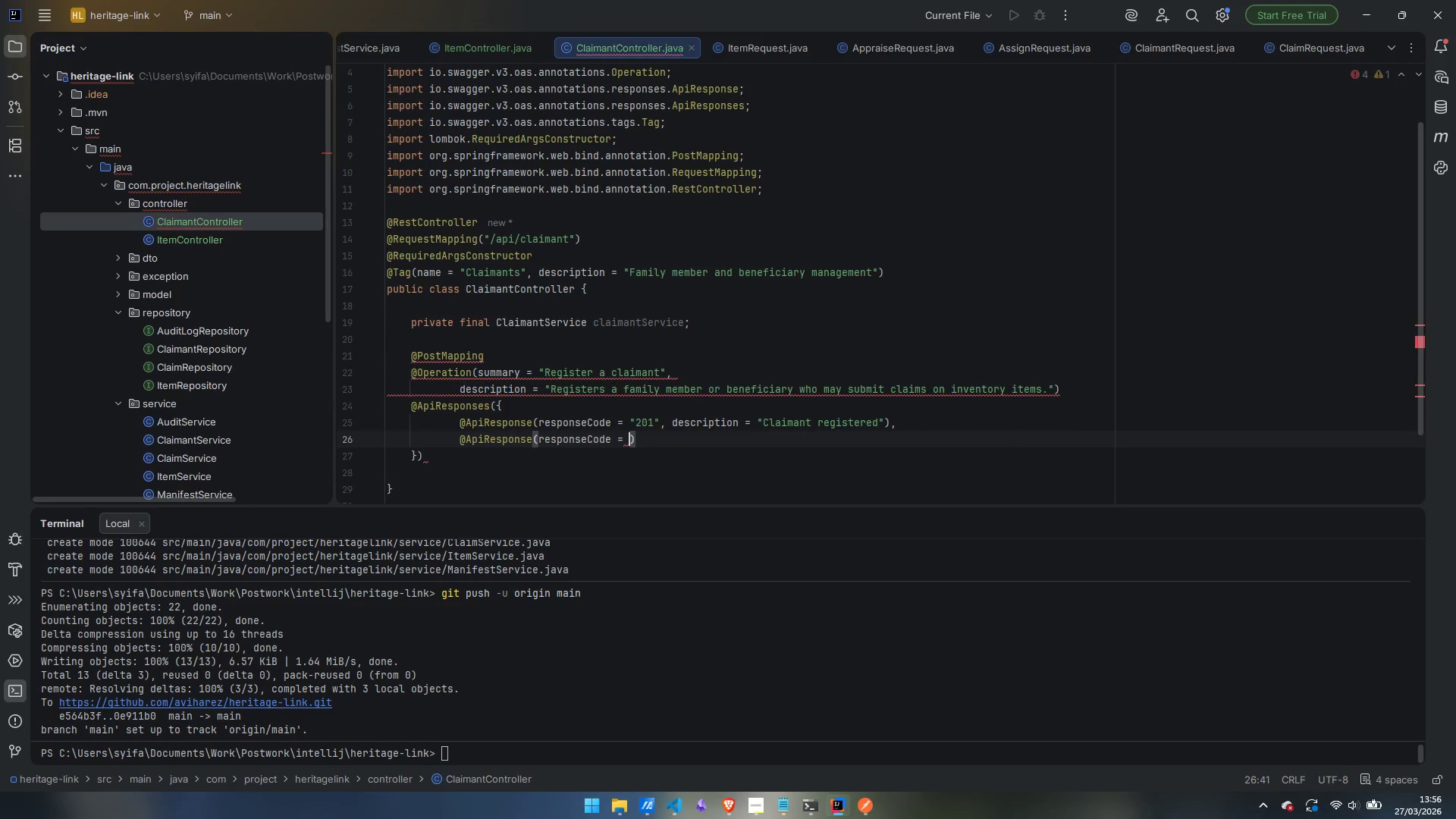 
key(Shift+Quote)
 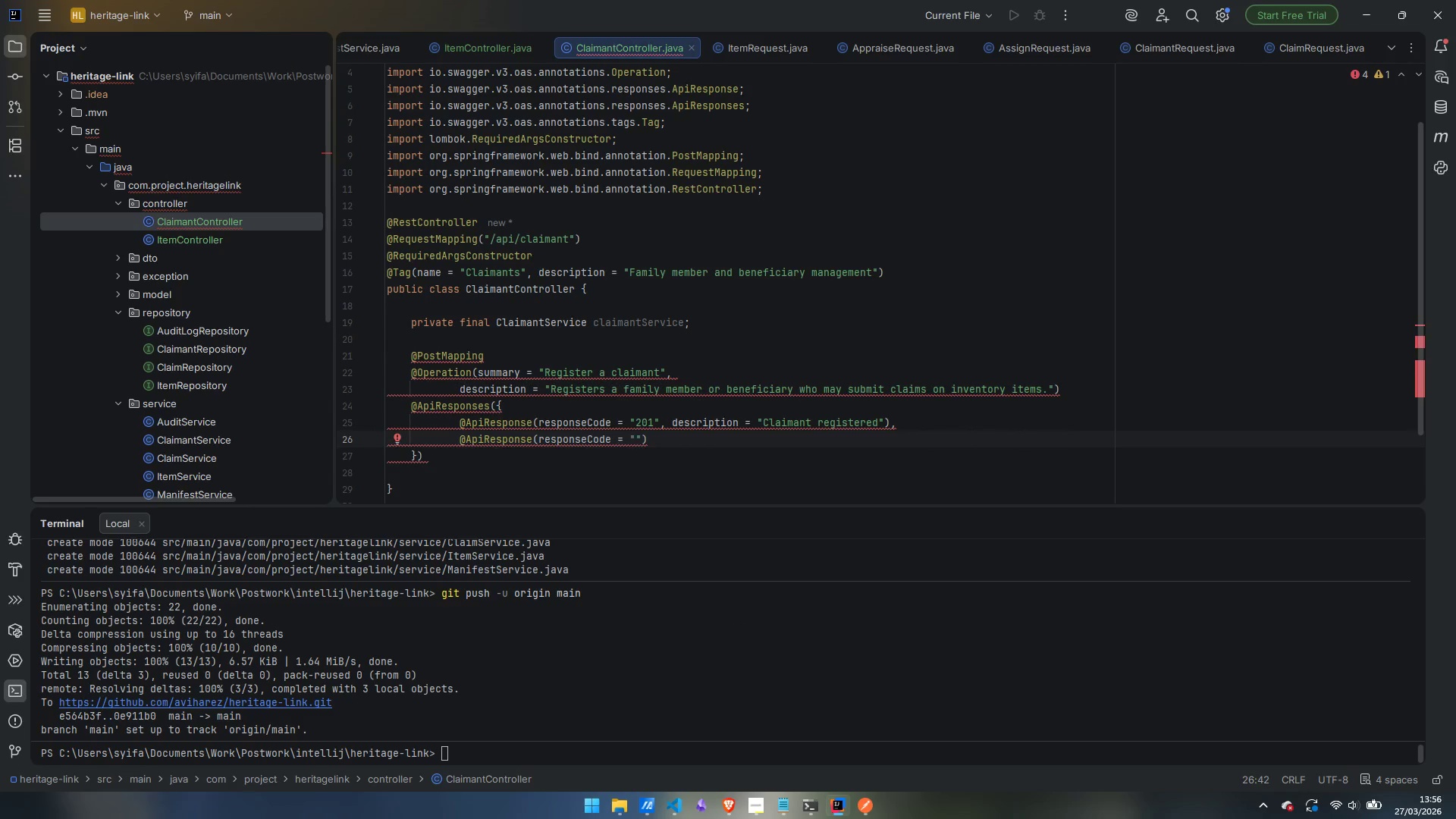 
wait(7.0)
 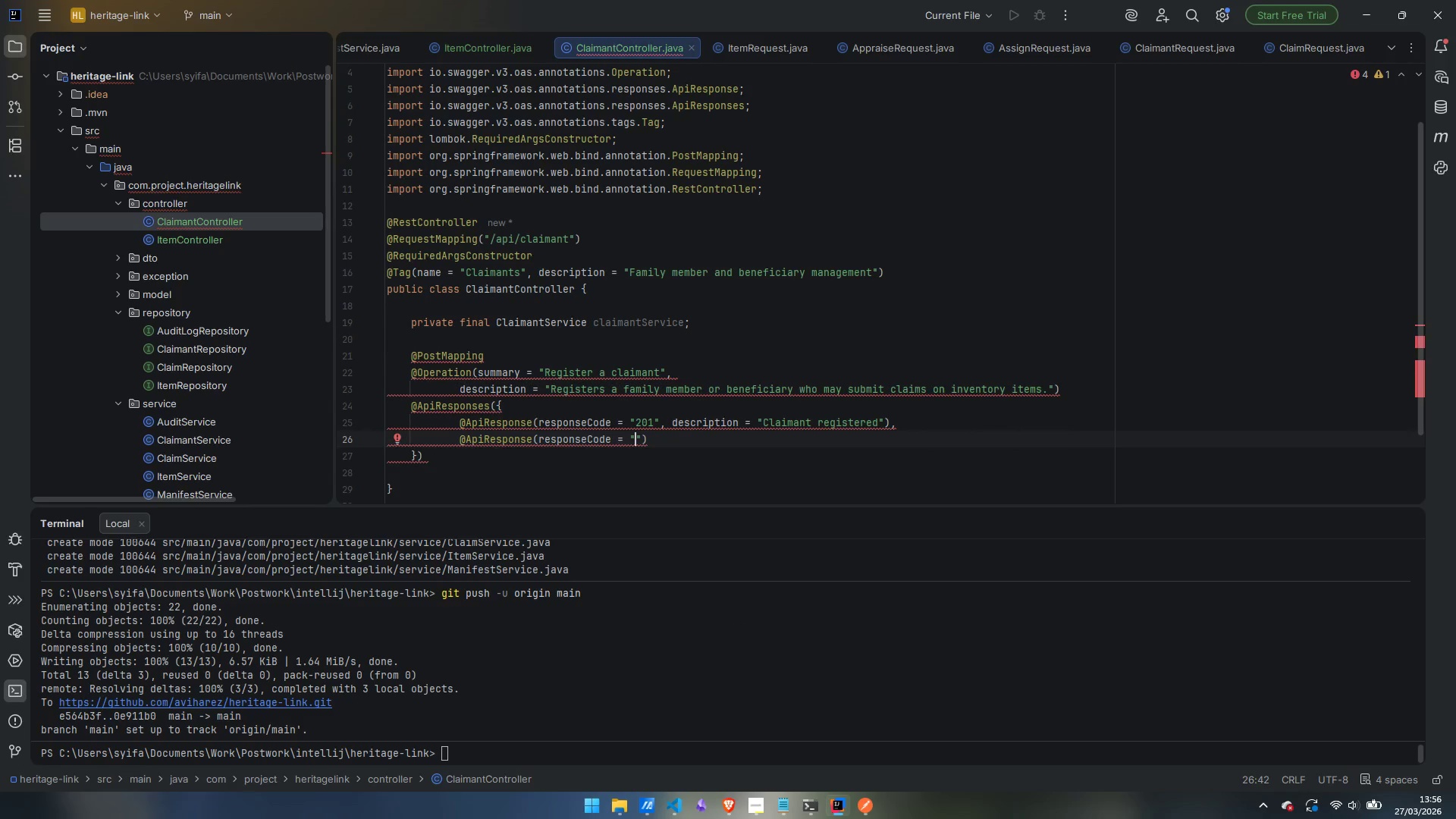 
type(400)
 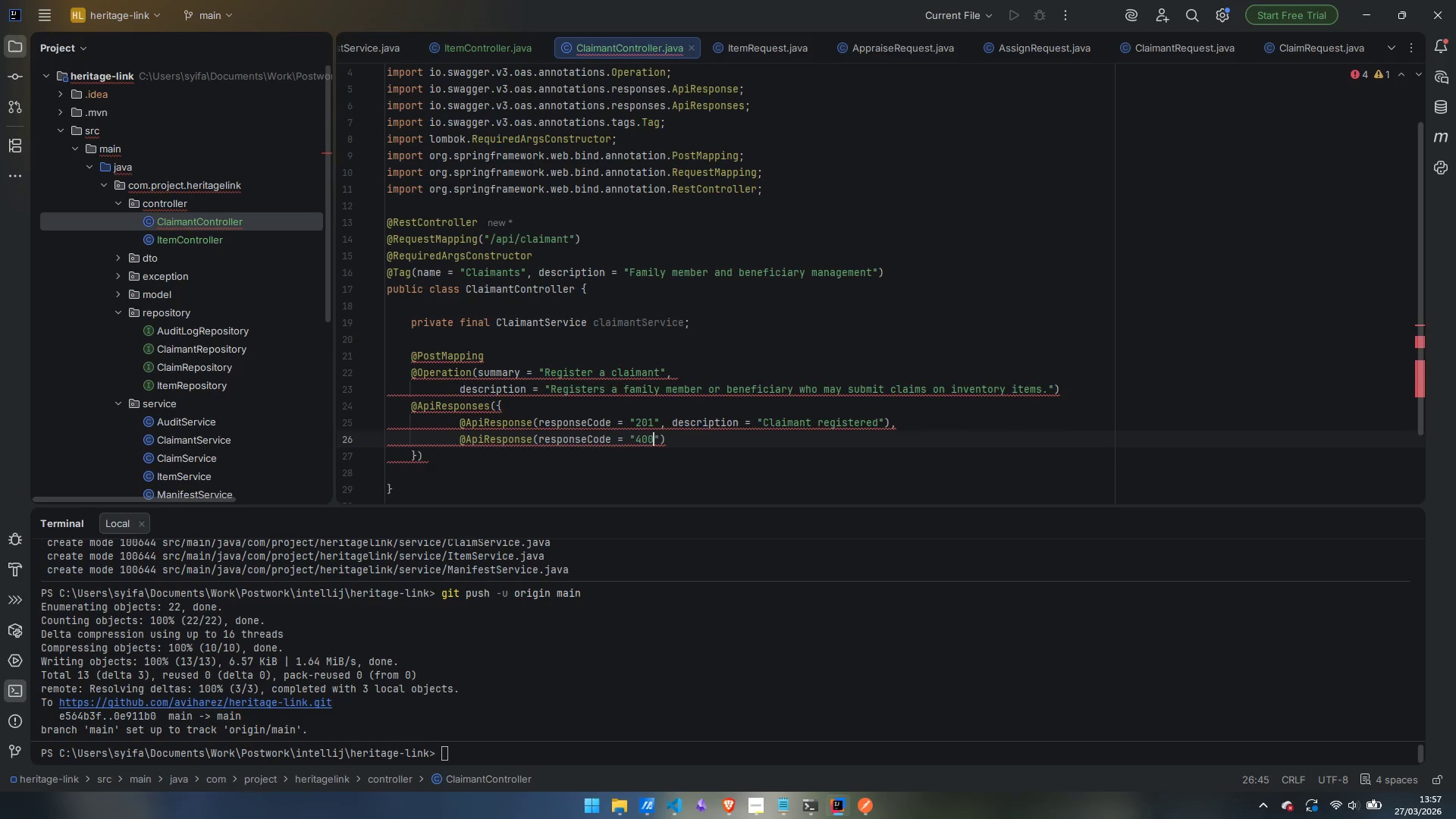 
key(ArrowRight)
 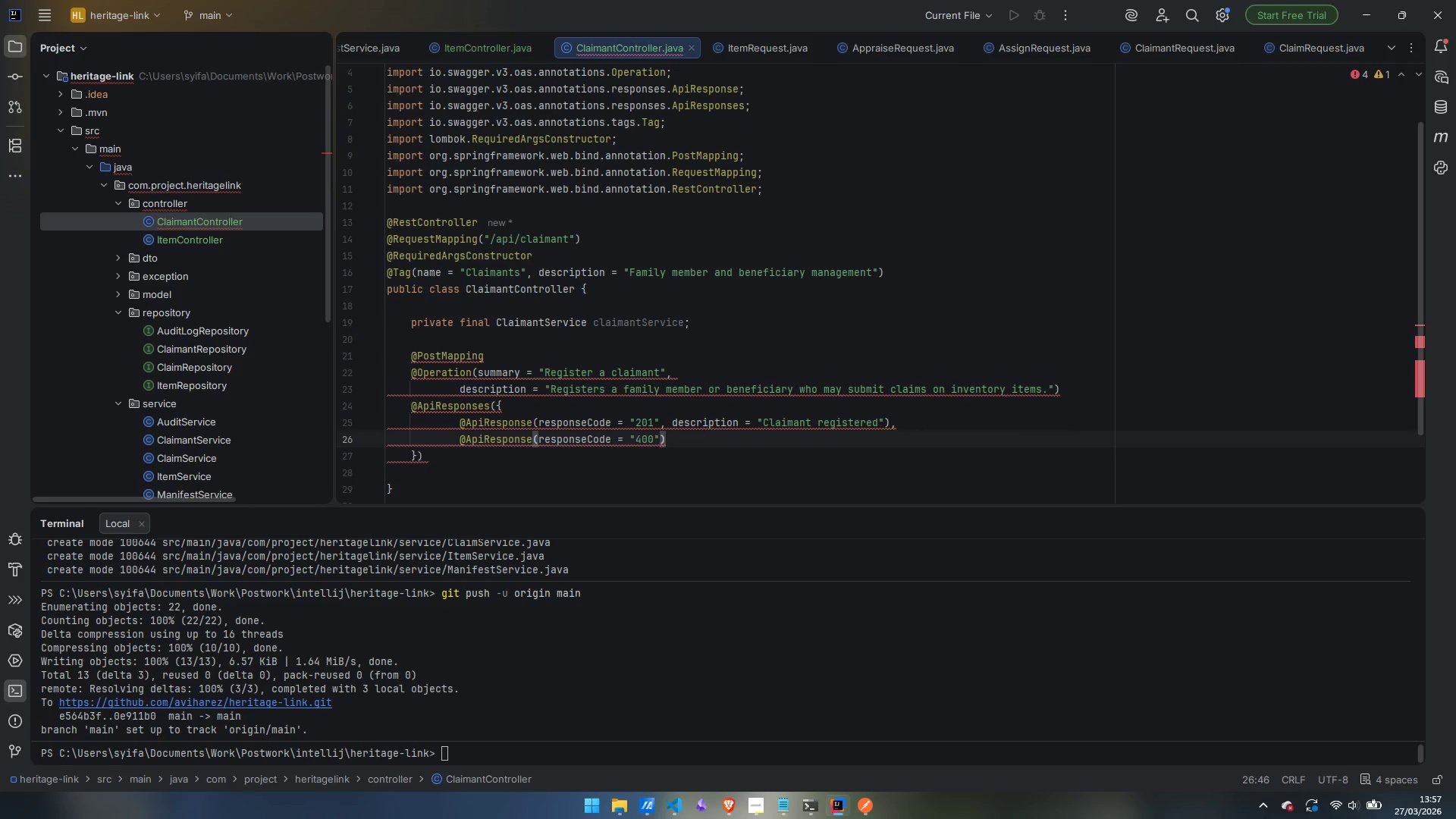 
type(, desc)
 